 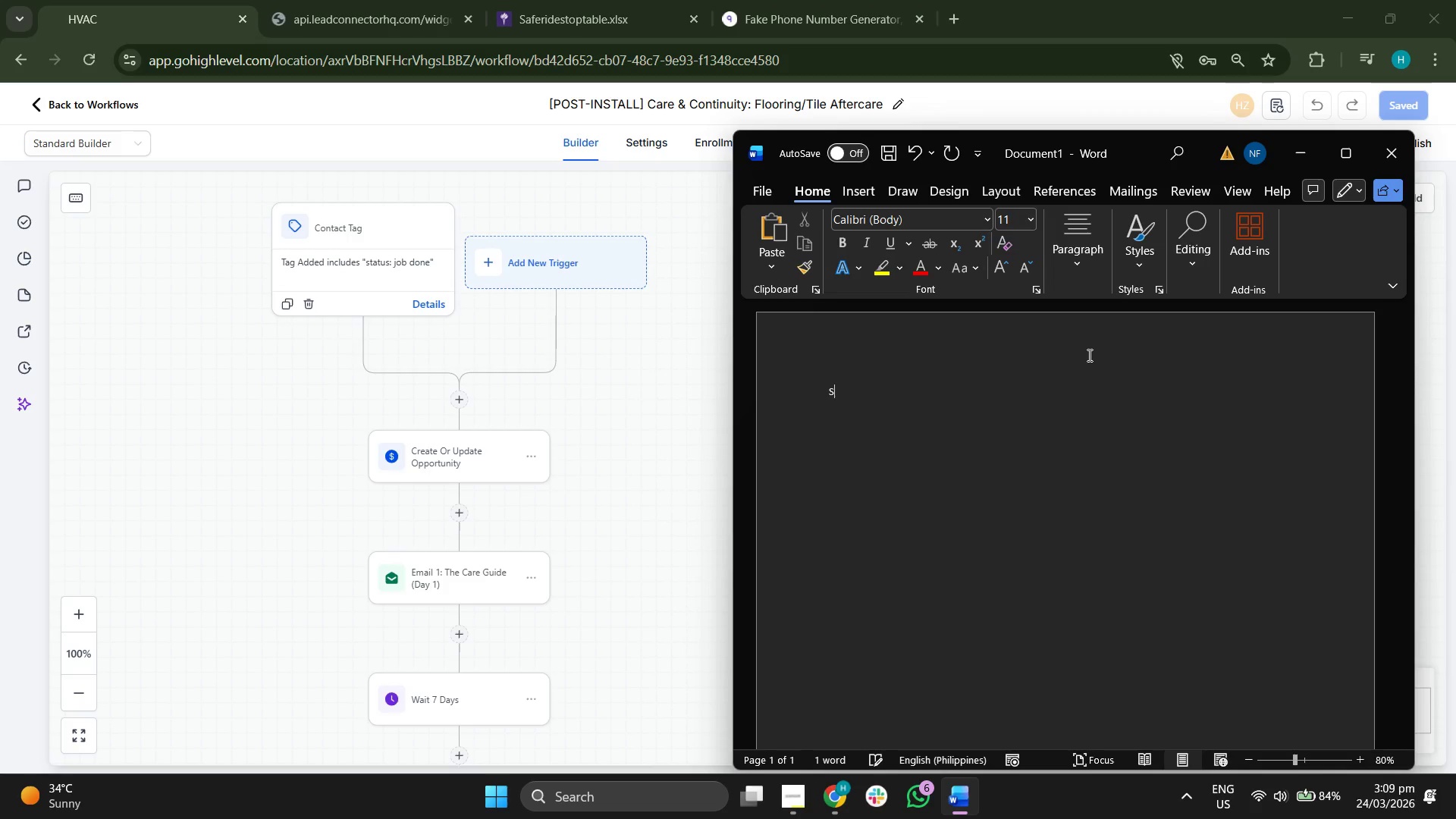 
hold_key(key=ShiftRight, duration=0.36)
 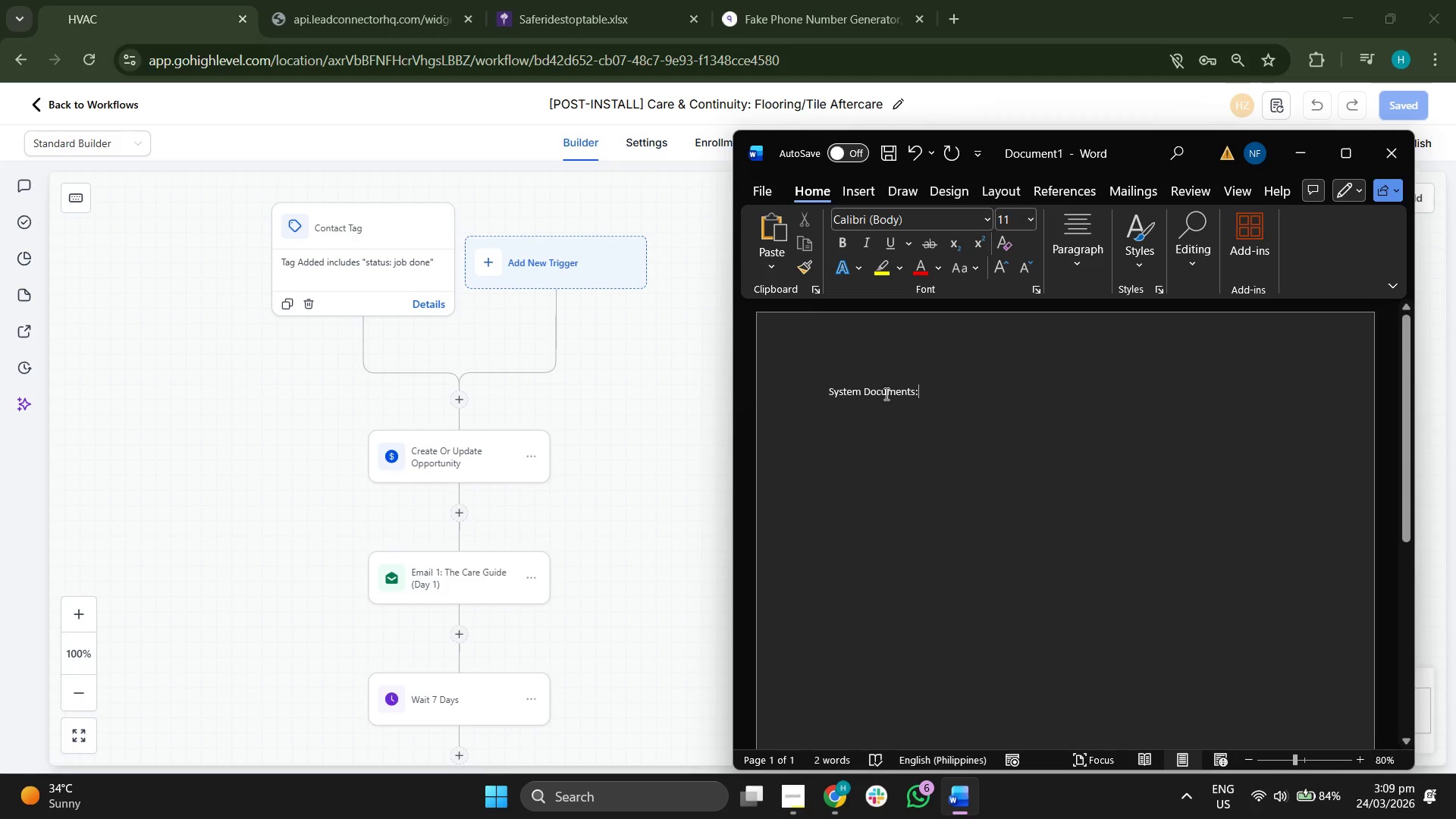 
double_click([868, 399])
 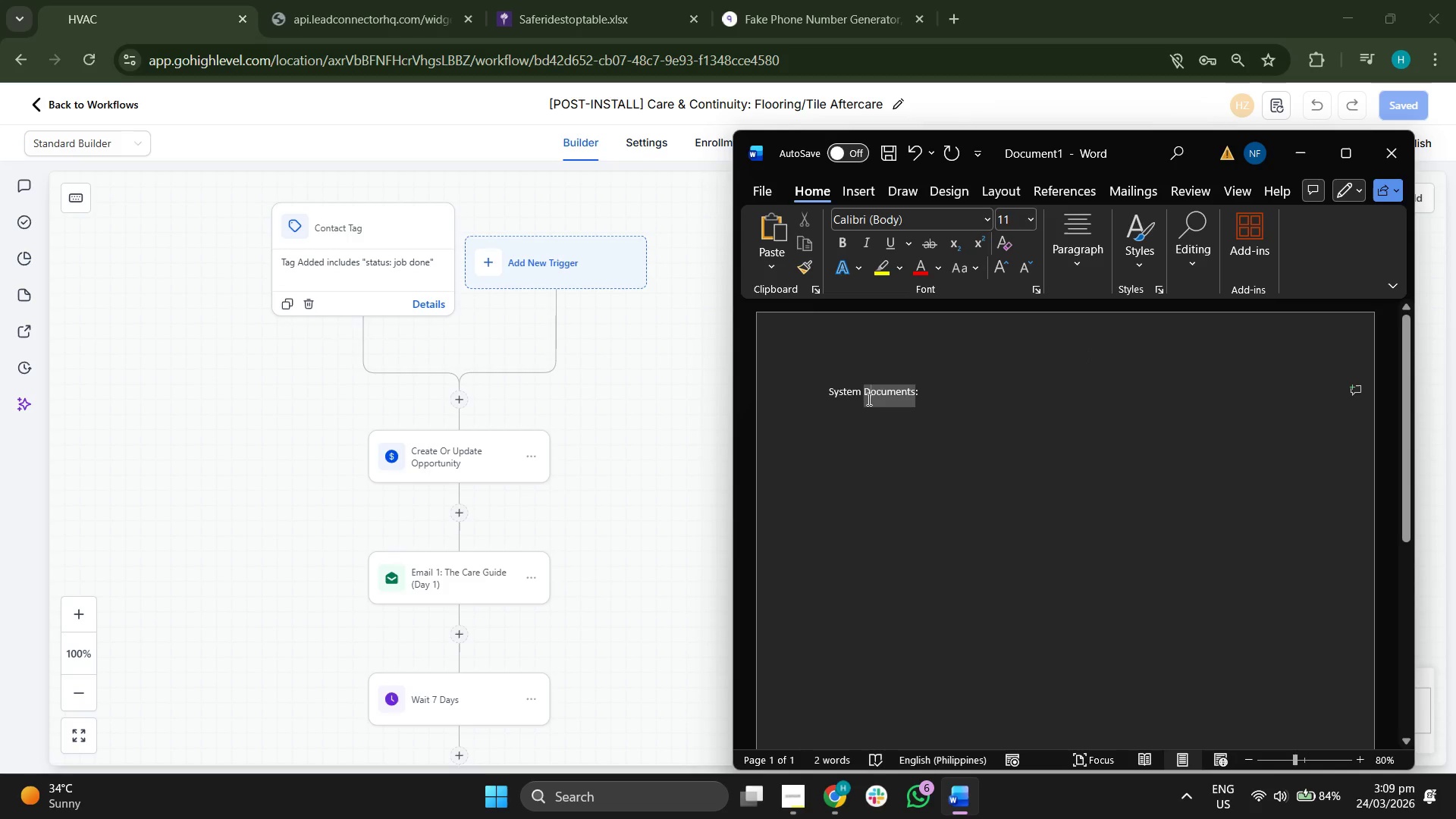 
triple_click([868, 399])
 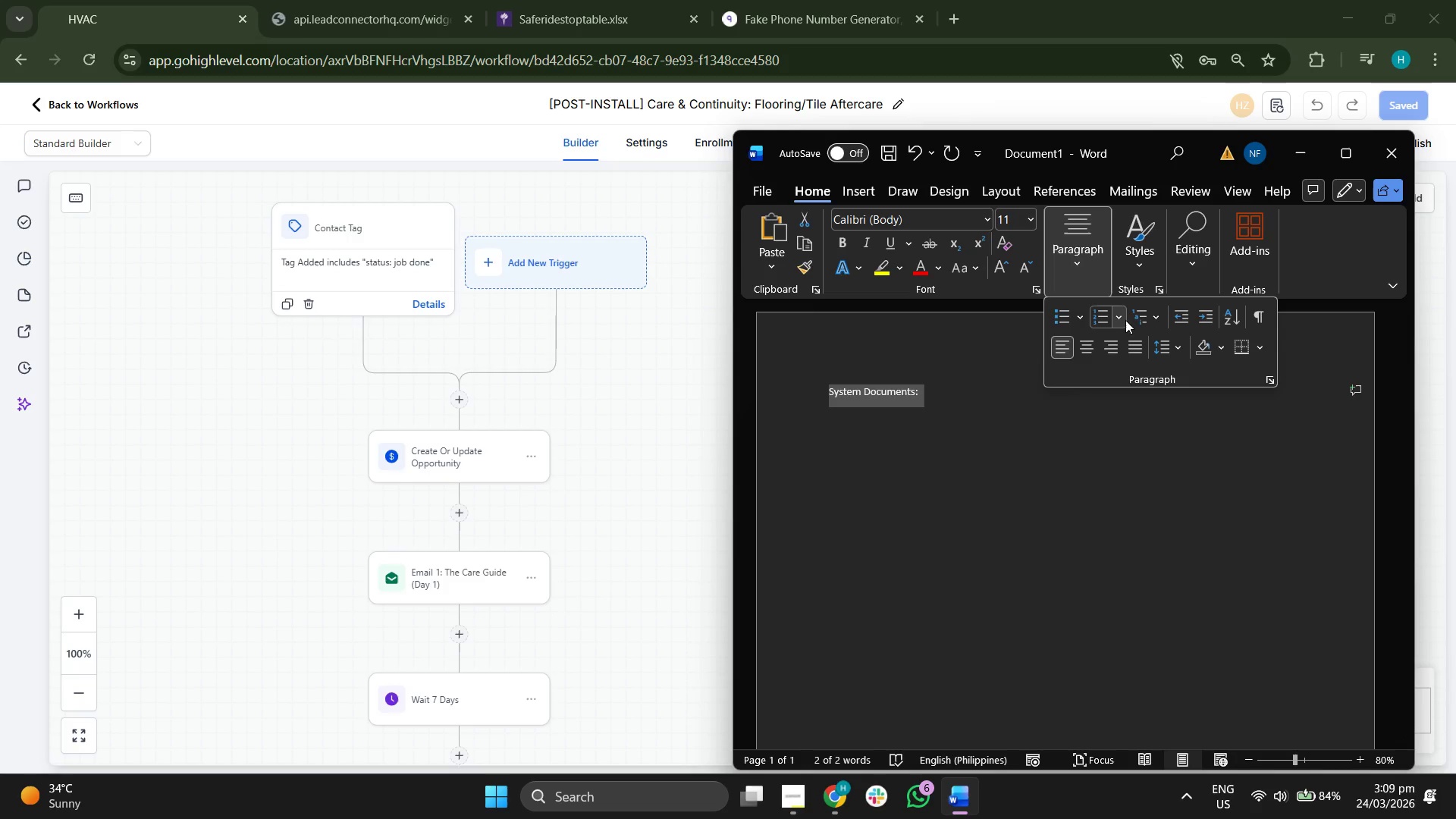 
left_click([1087, 350])
 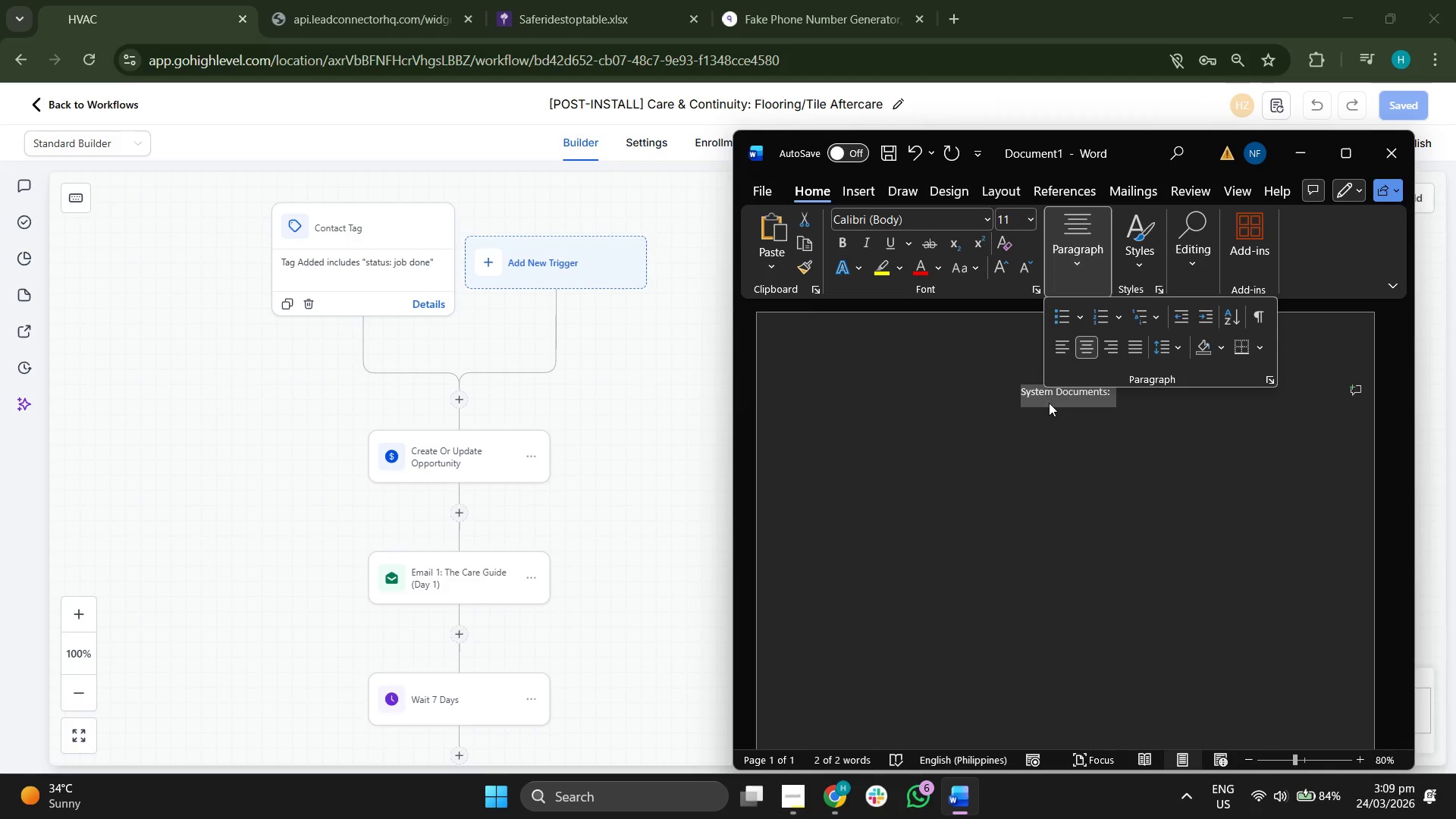 
key(Control+B)
 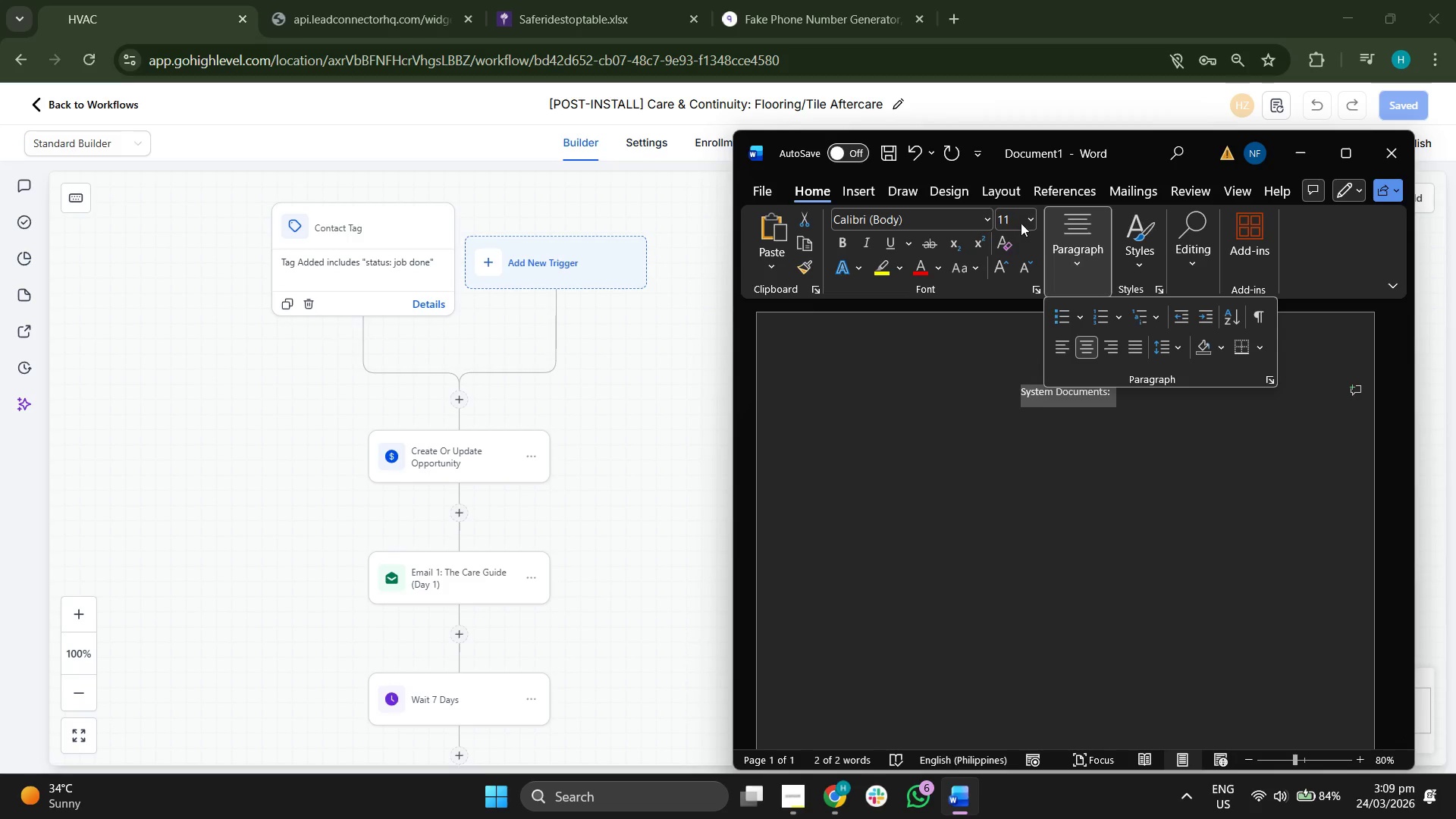 
left_click([1033, 221])
 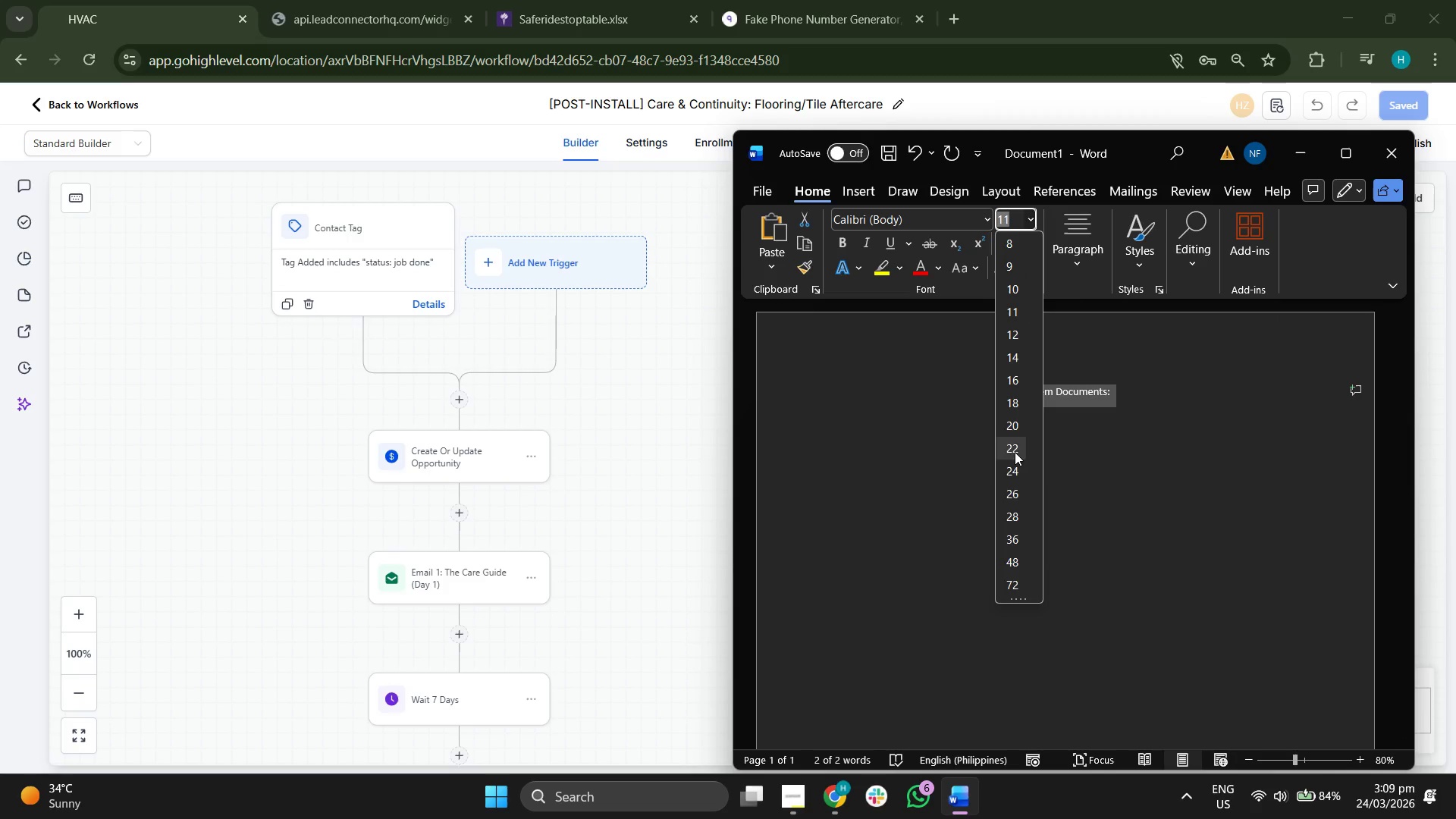 
left_click([1018, 423])
 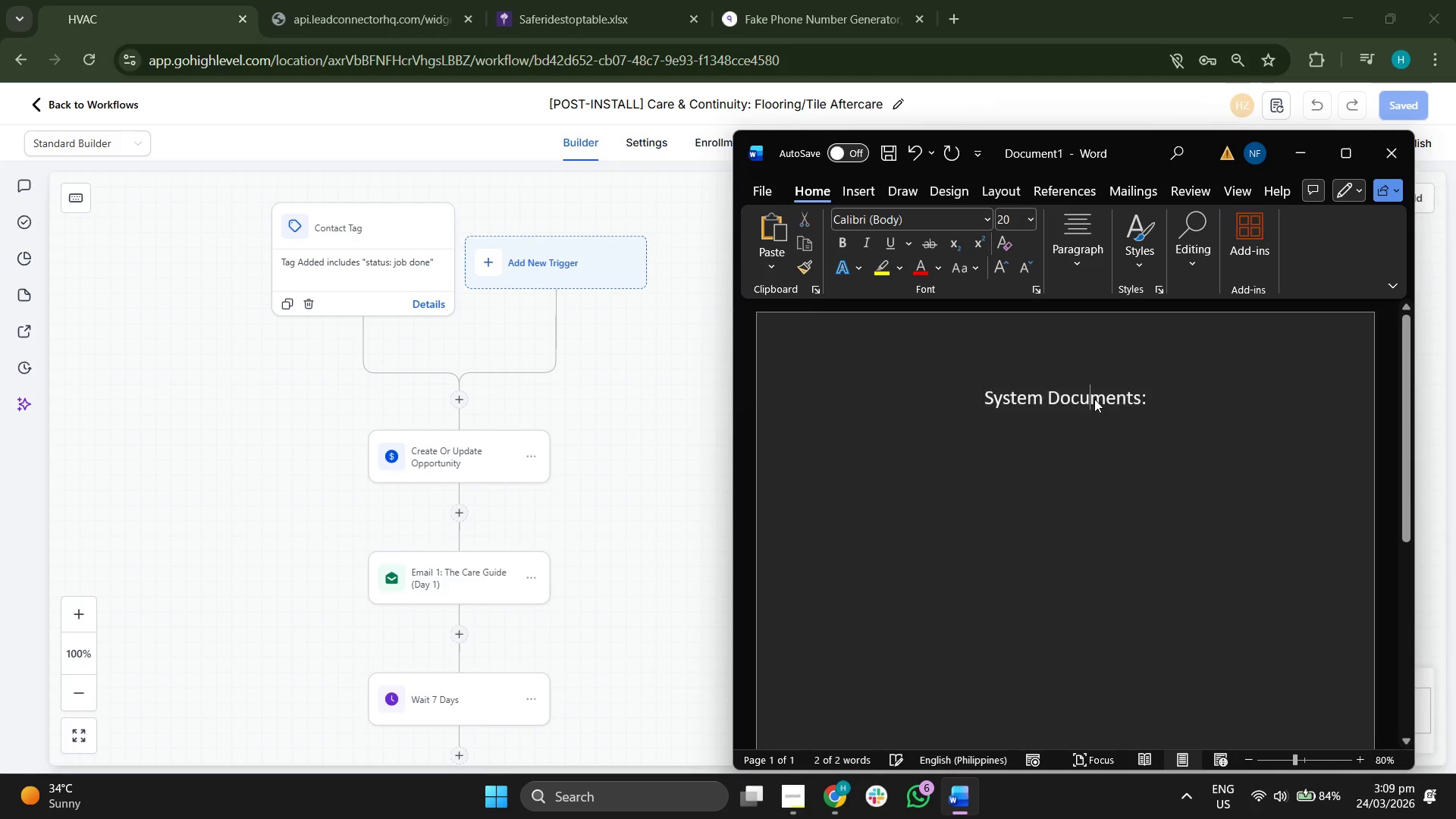 
double_click([1094, 399])
 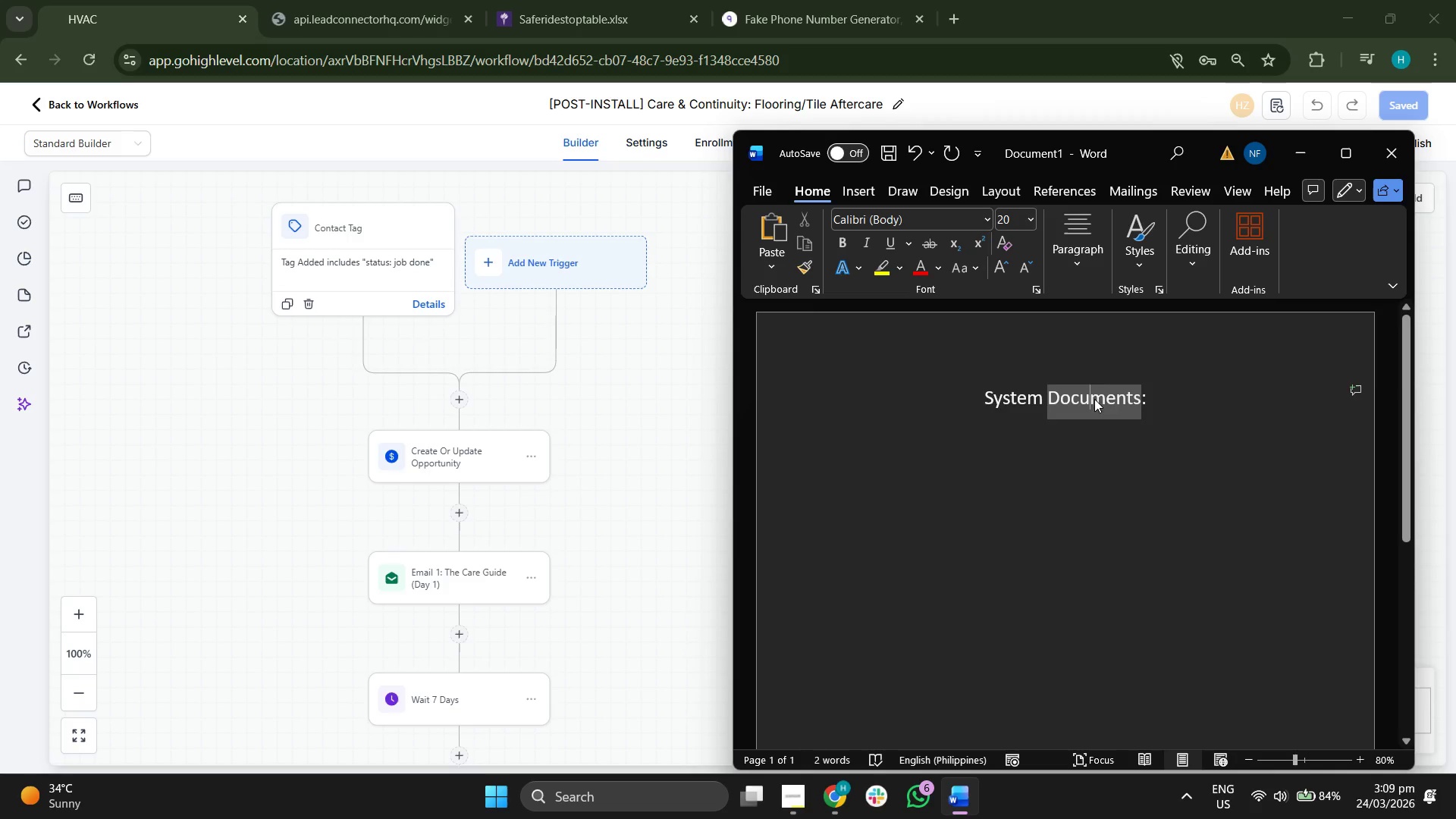 
triple_click([1094, 399])
 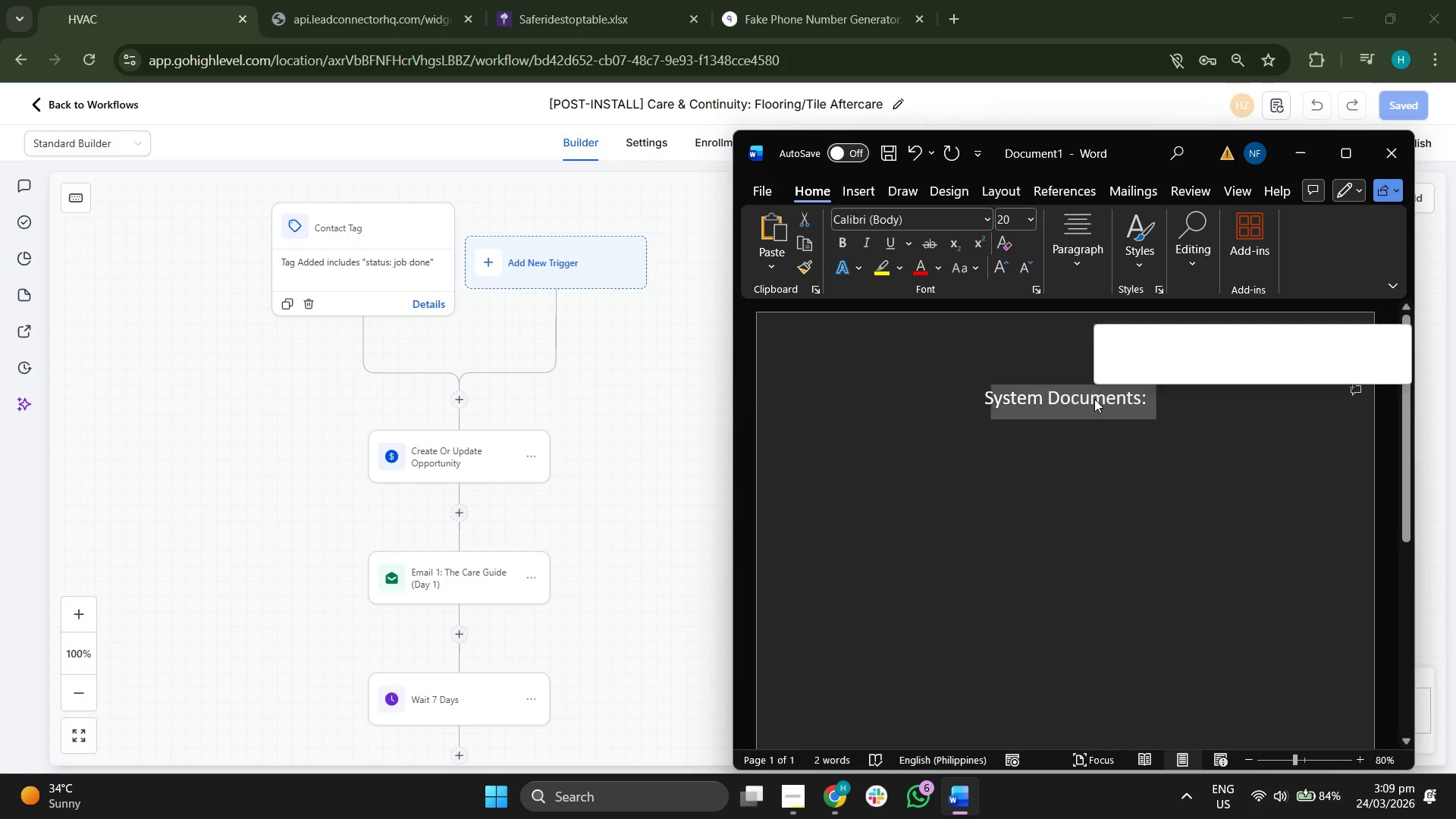 
triple_click([1094, 399])
 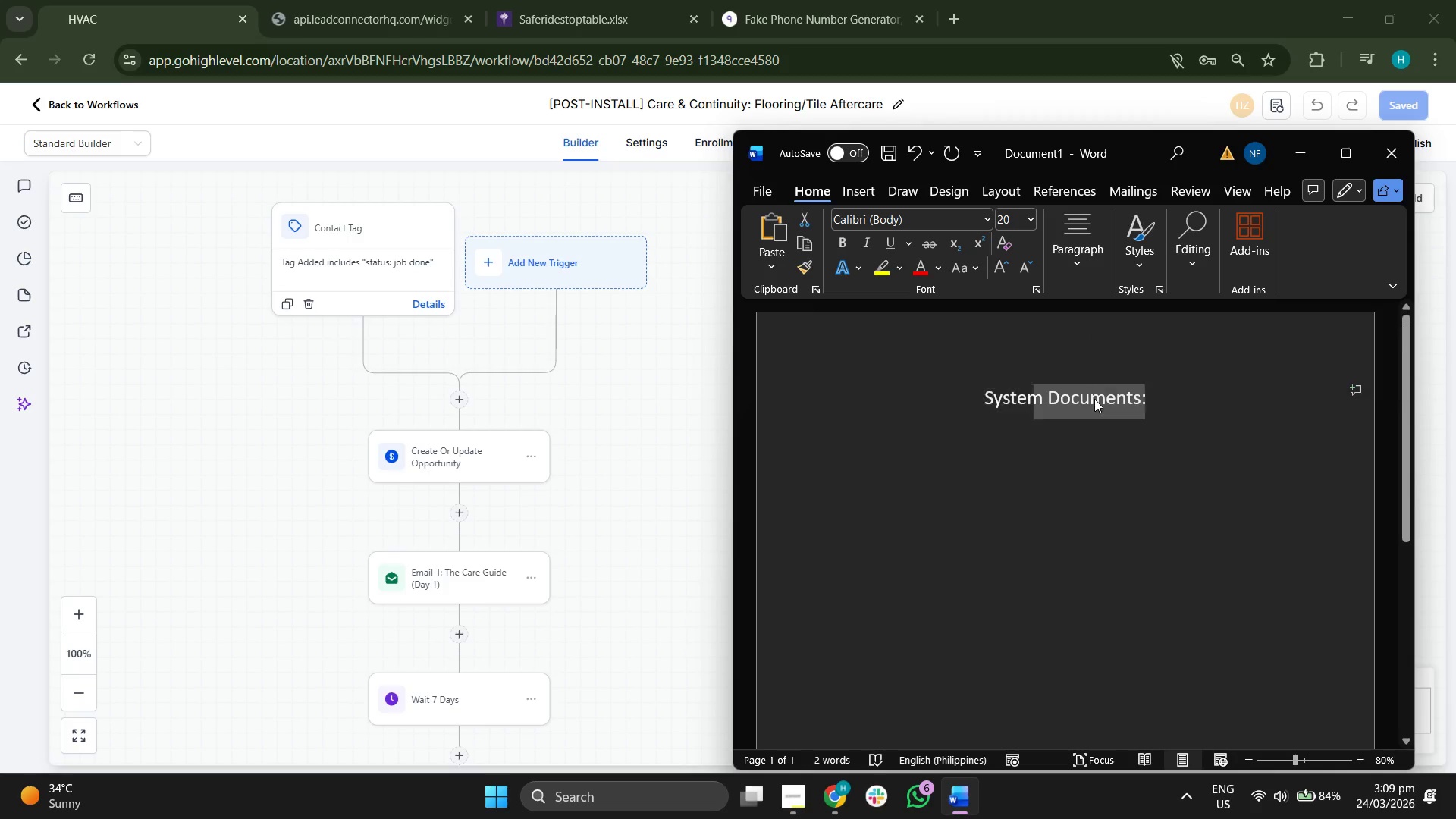 
key(Control+B)
 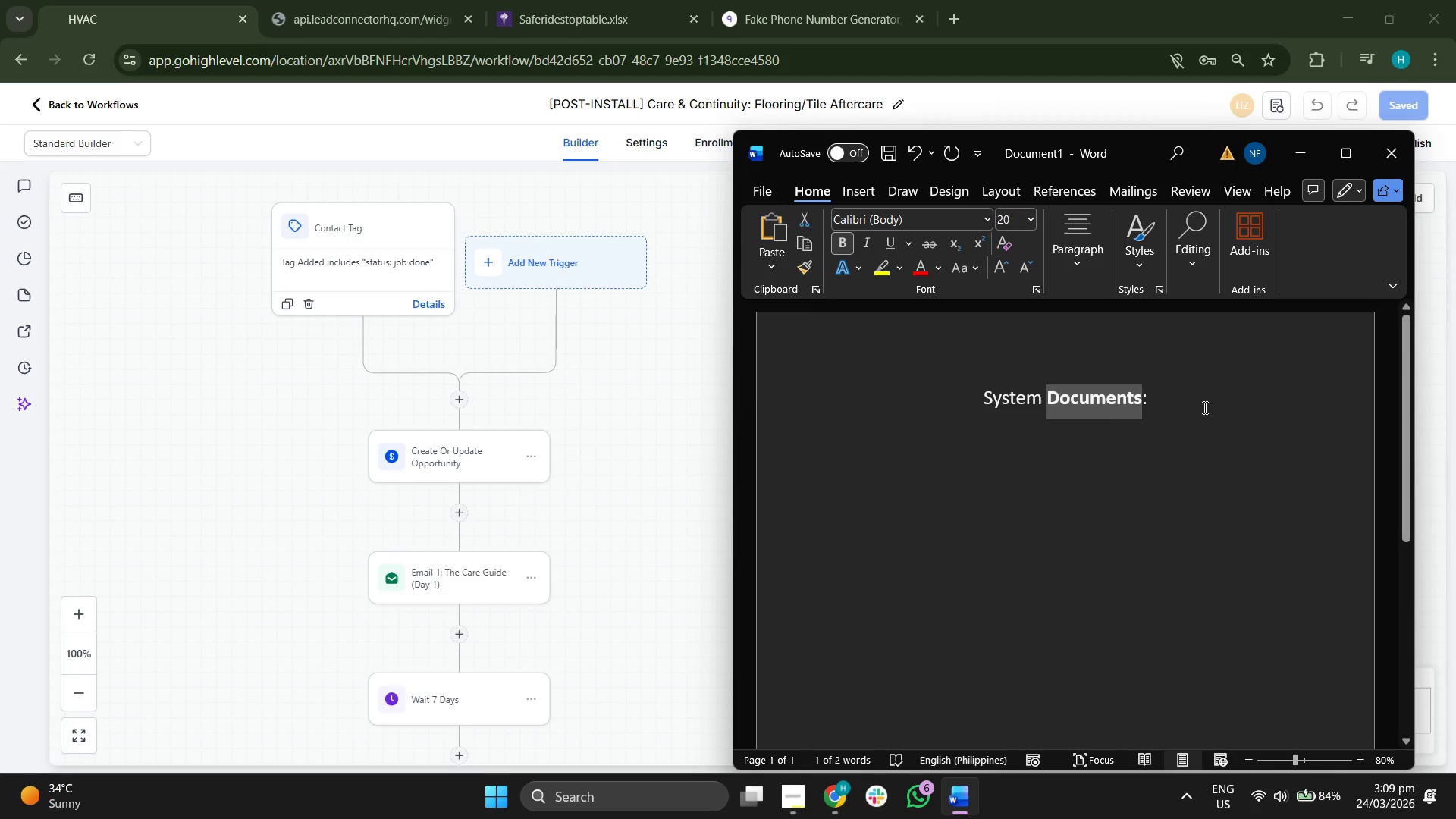 
double_click([1198, 407])
 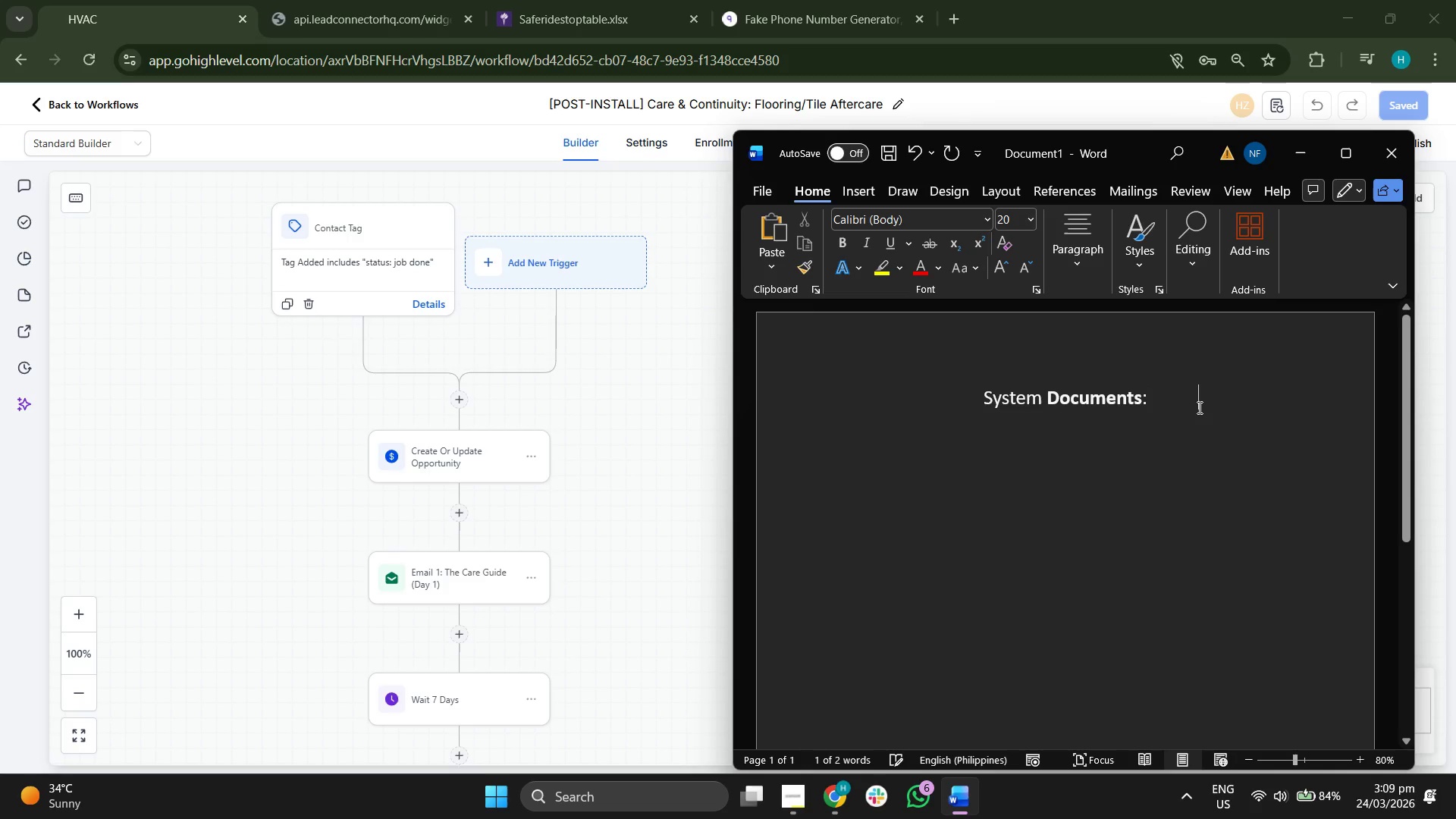 
triple_click([1198, 407])
 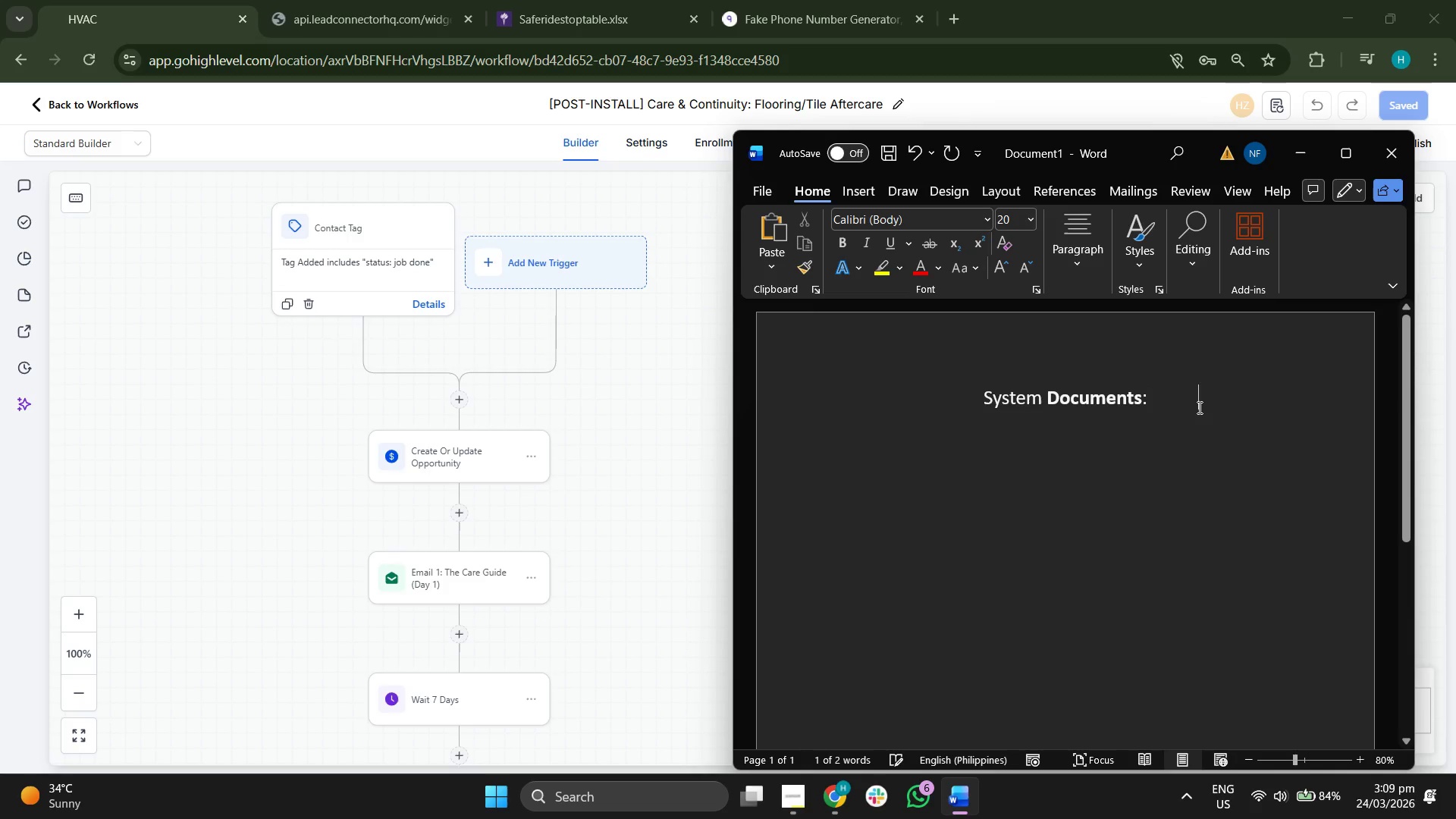 
triple_click([1198, 407])
 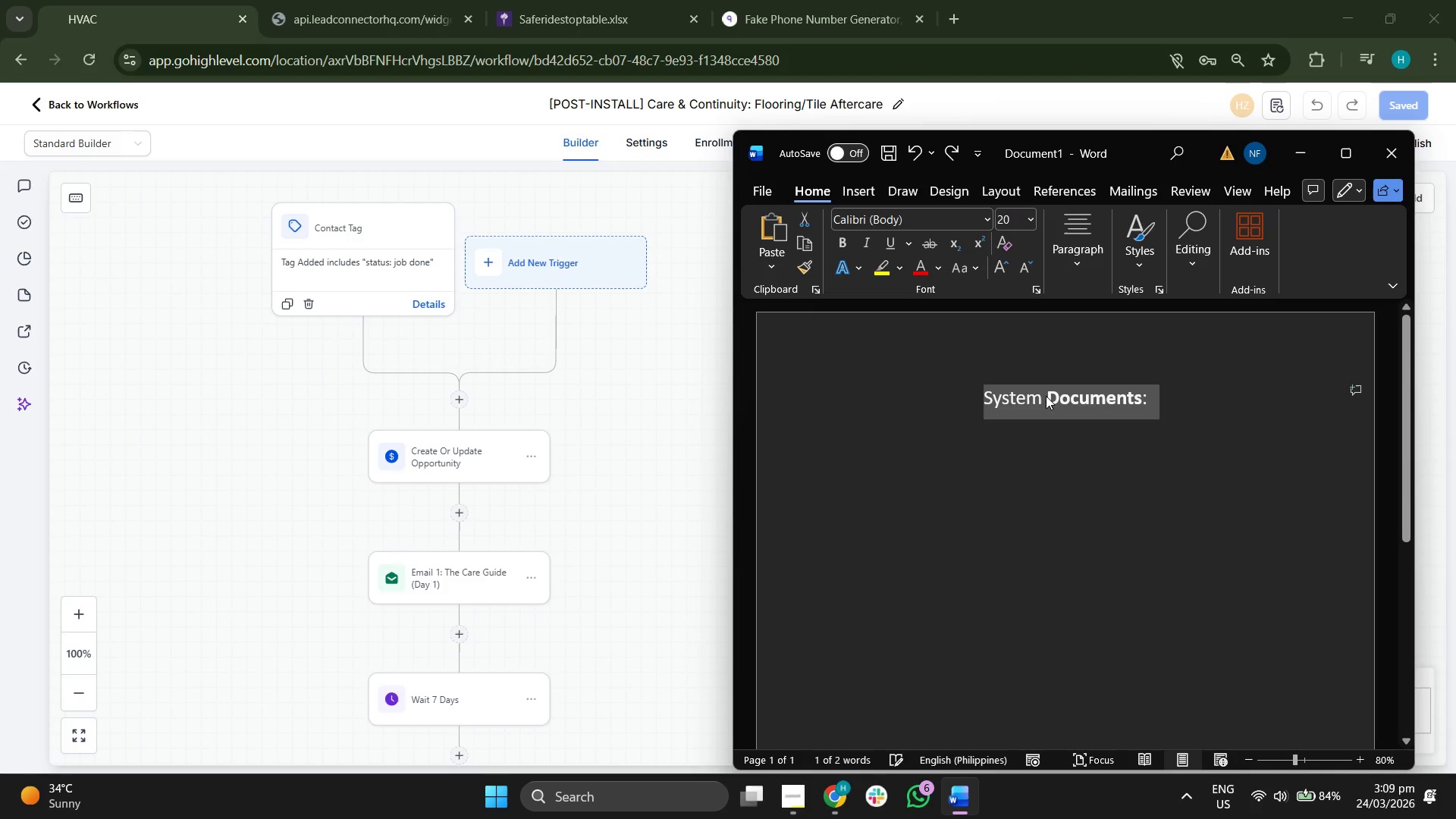 
double_click([1046, 396])
 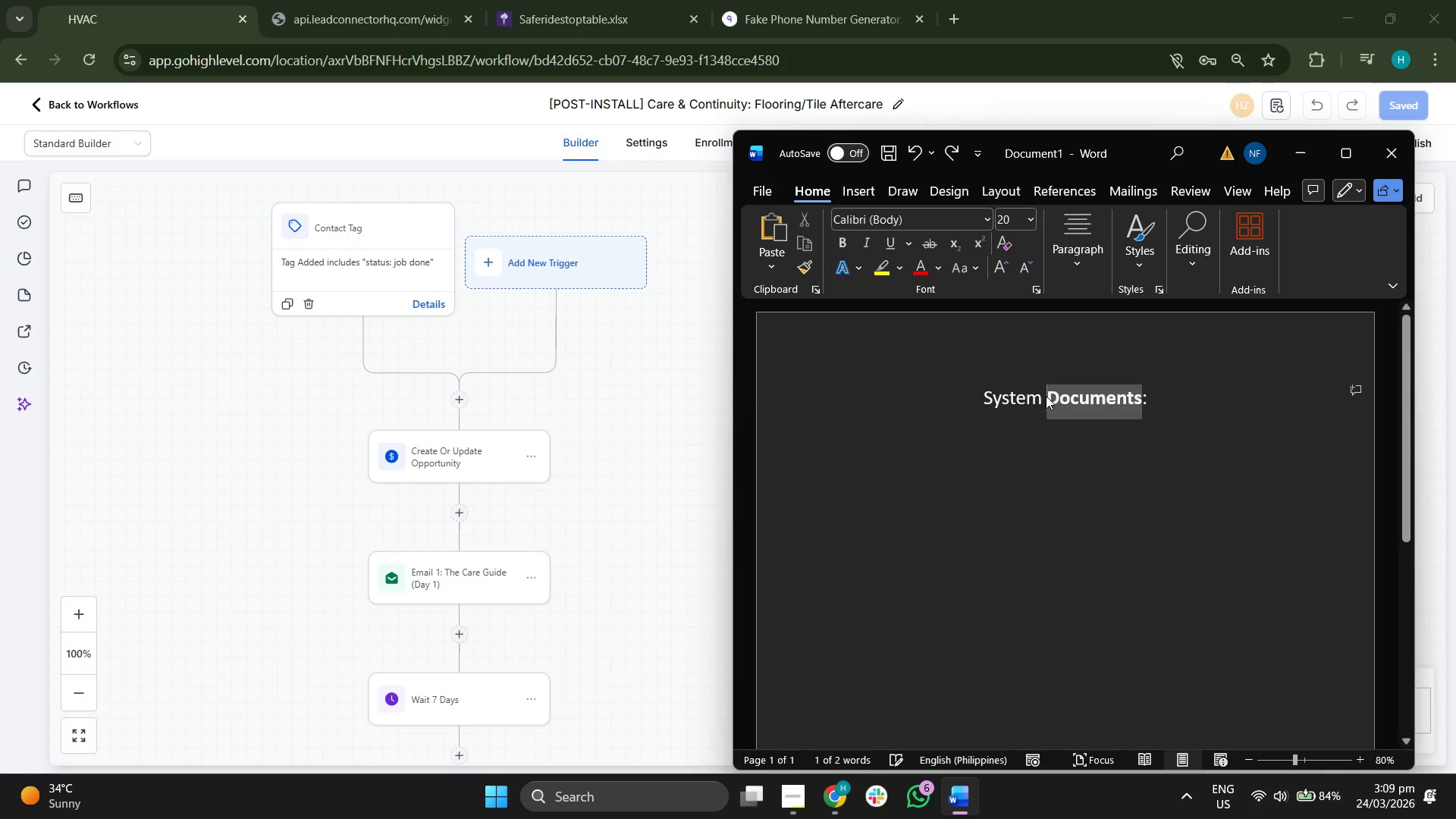 
triple_click([1046, 396])
 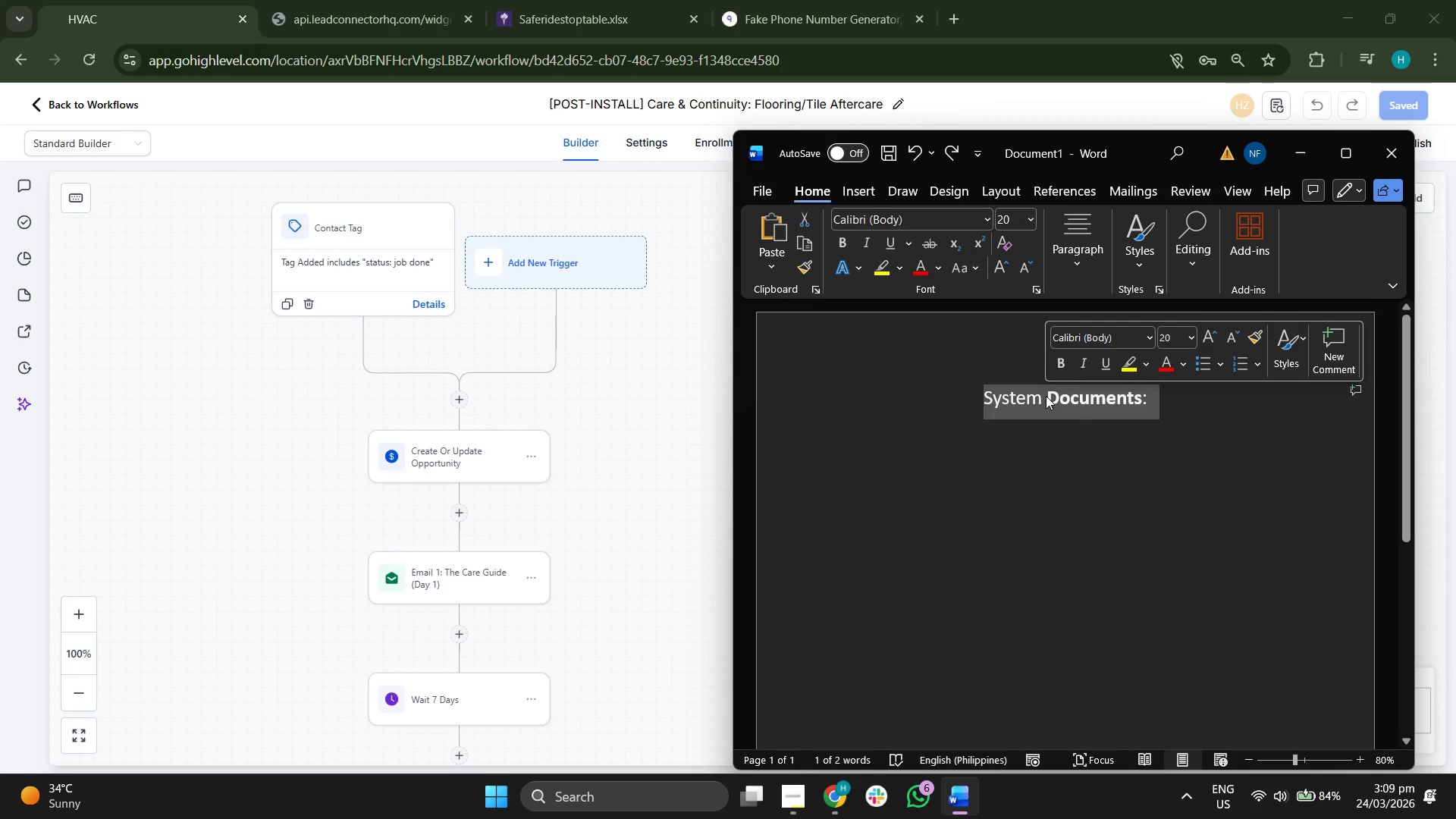 
key(Control+B)
 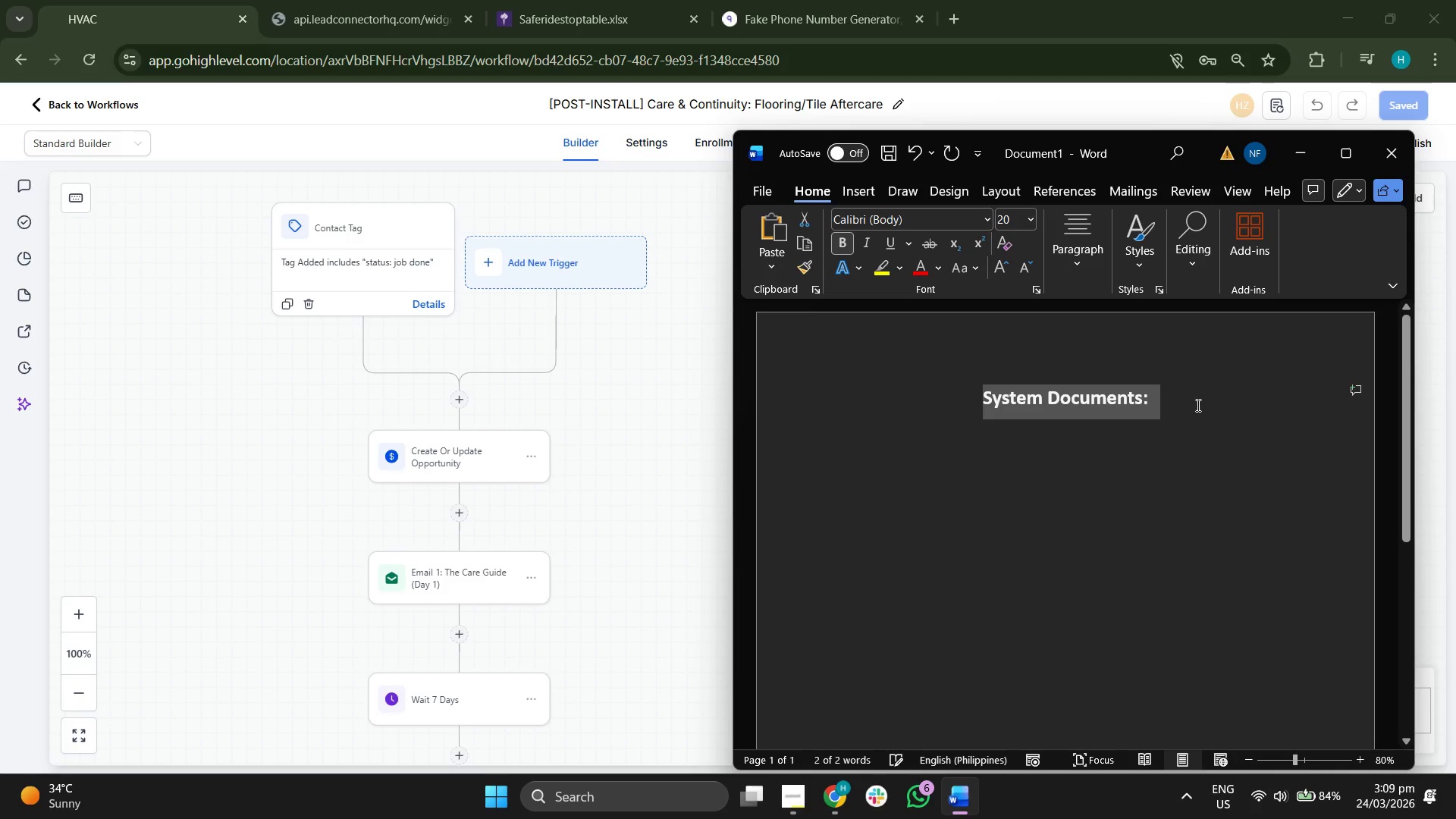 
left_click([1197, 403])
 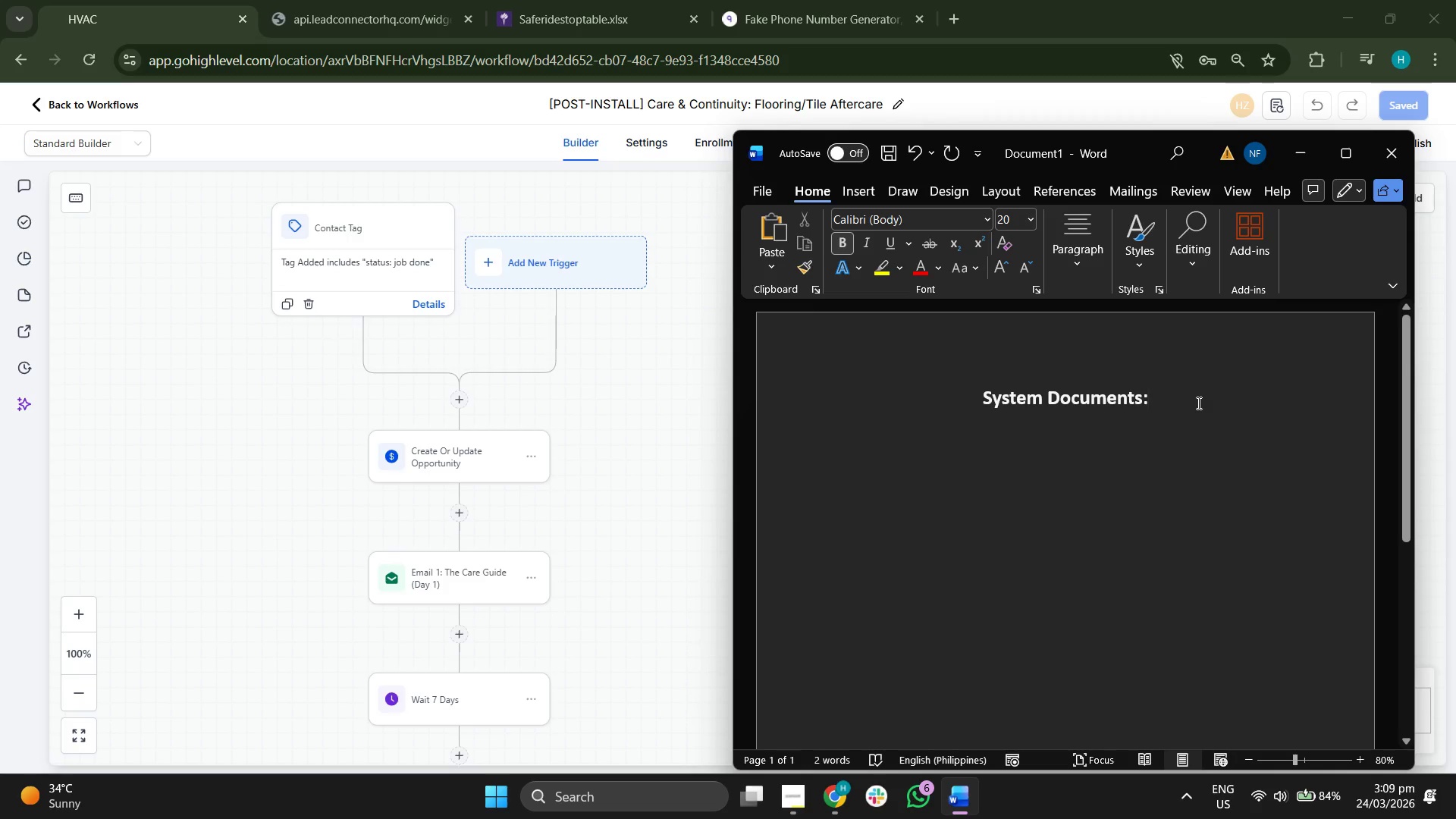 
key(Enter)
 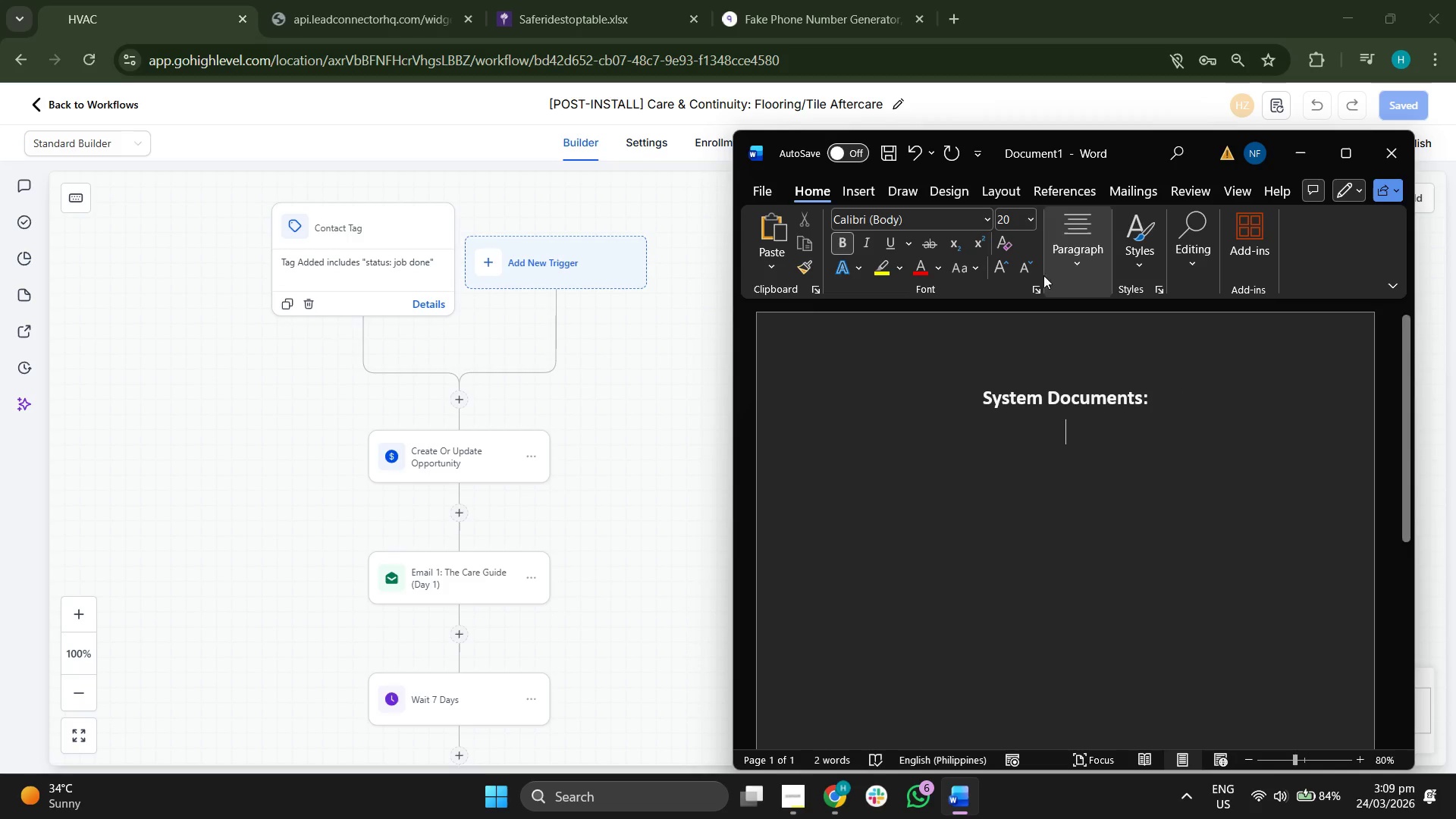 
left_click([1094, 251])
 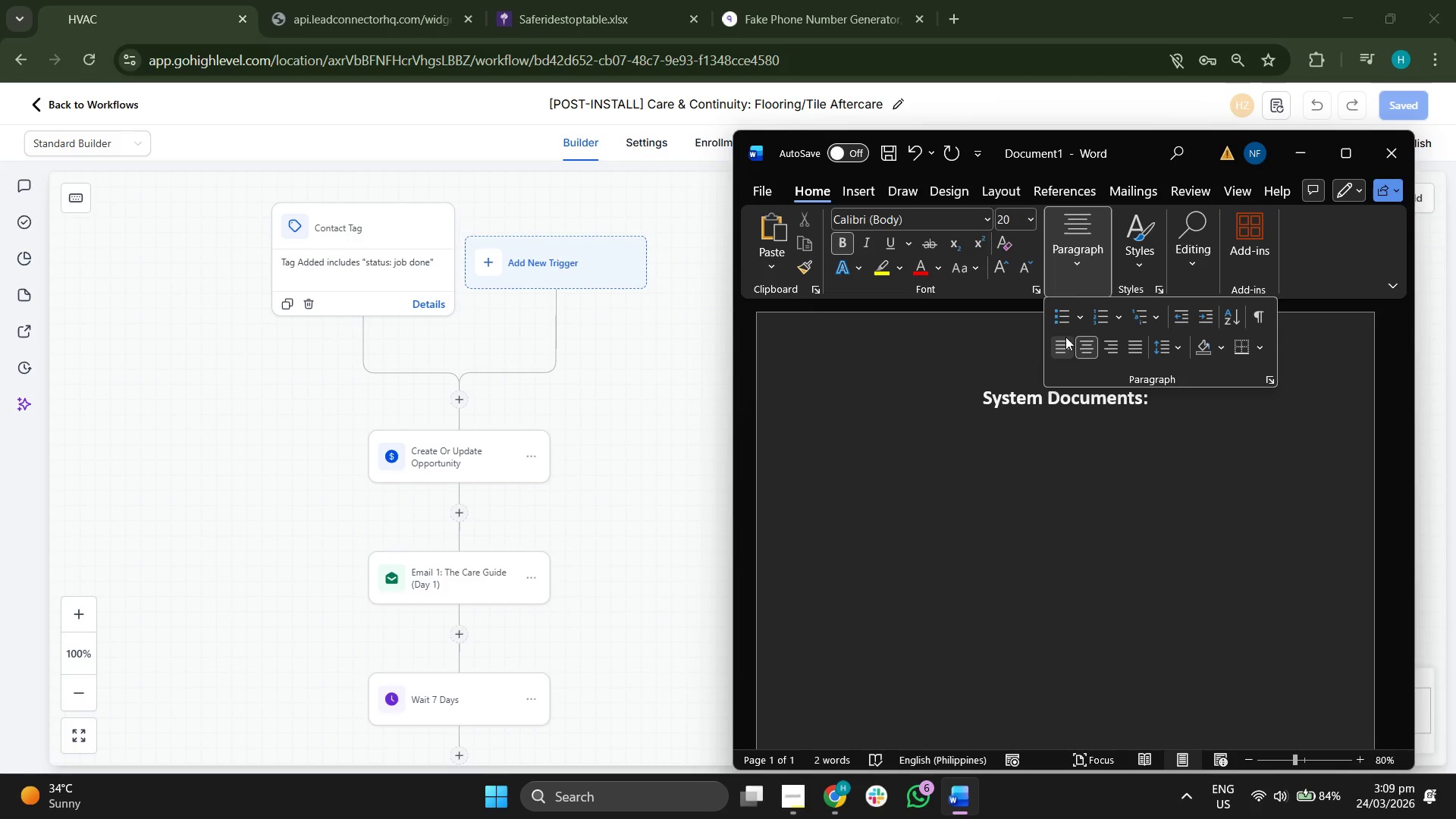 
left_click([1062, 339])
 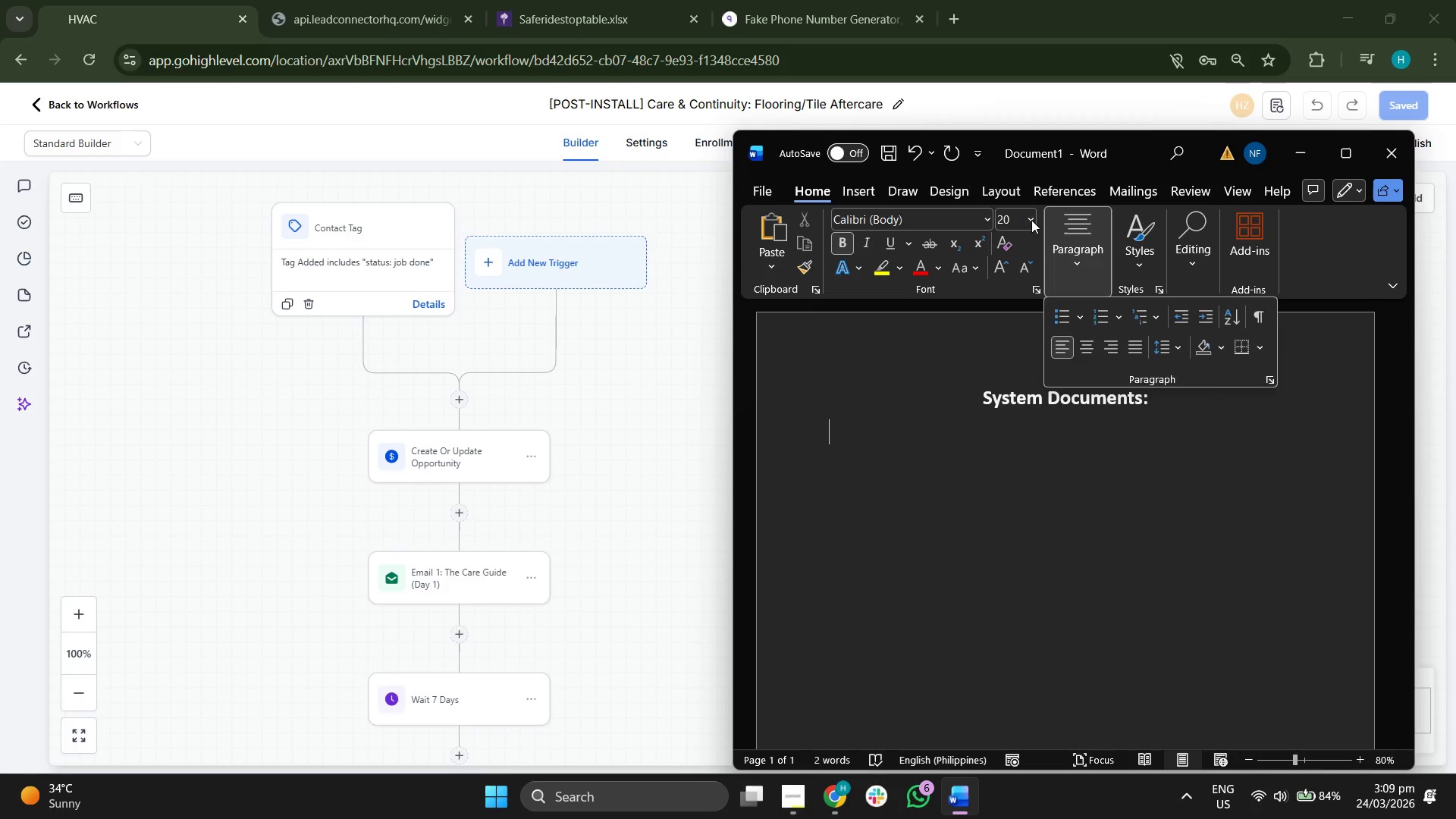 
left_click([1031, 220])
 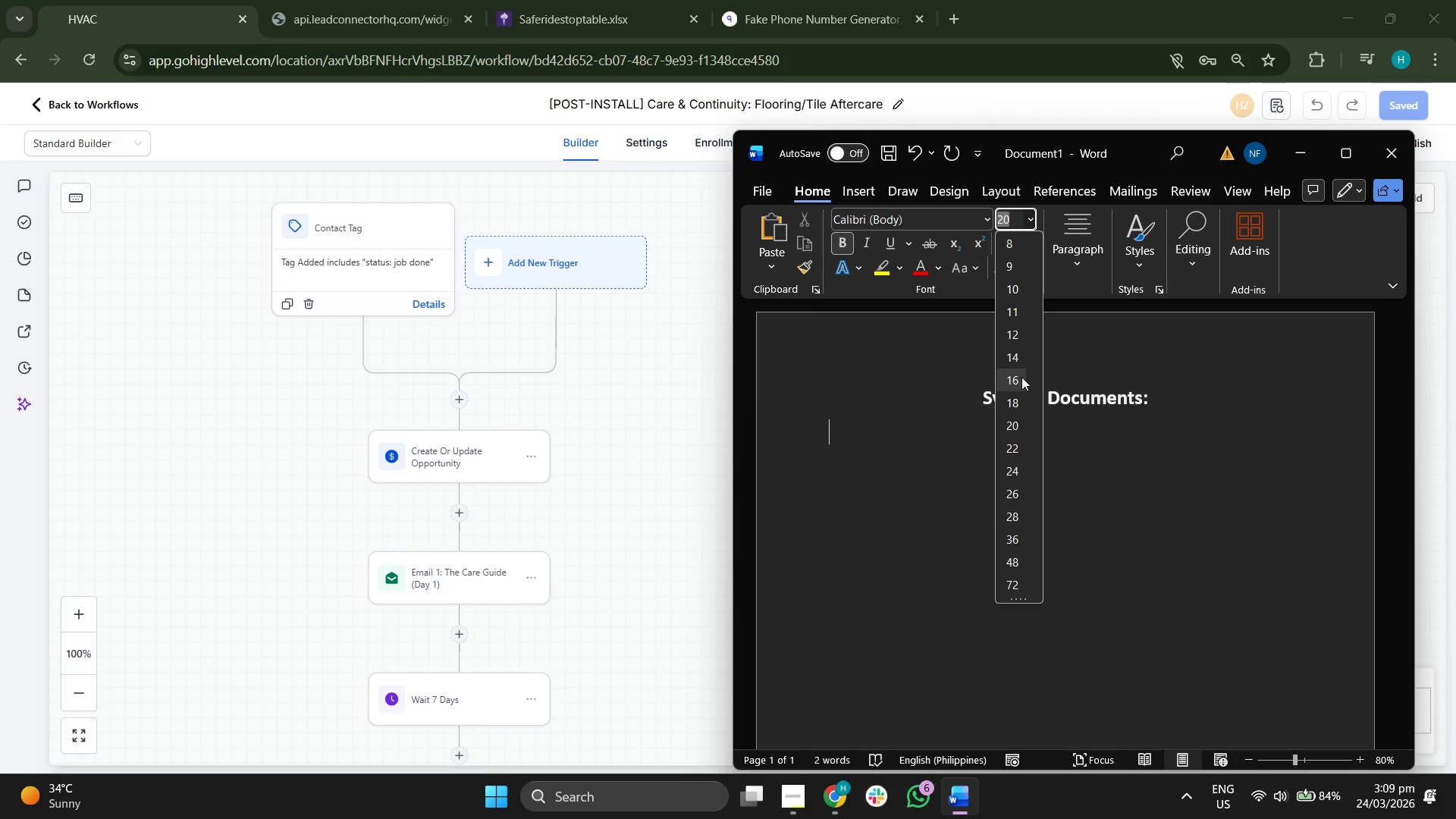 
left_click([1018, 378])
 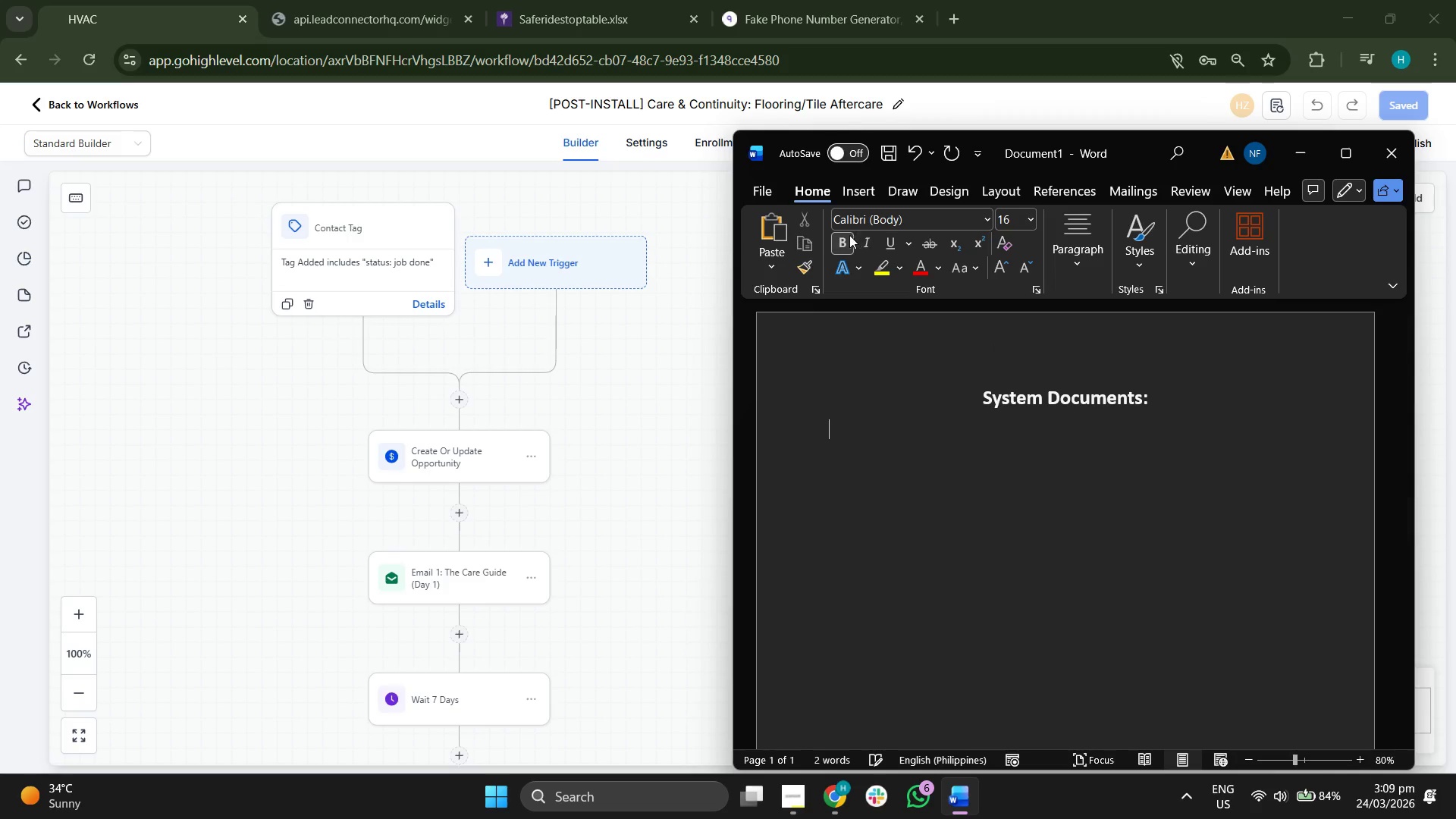 
left_click([845, 244])
 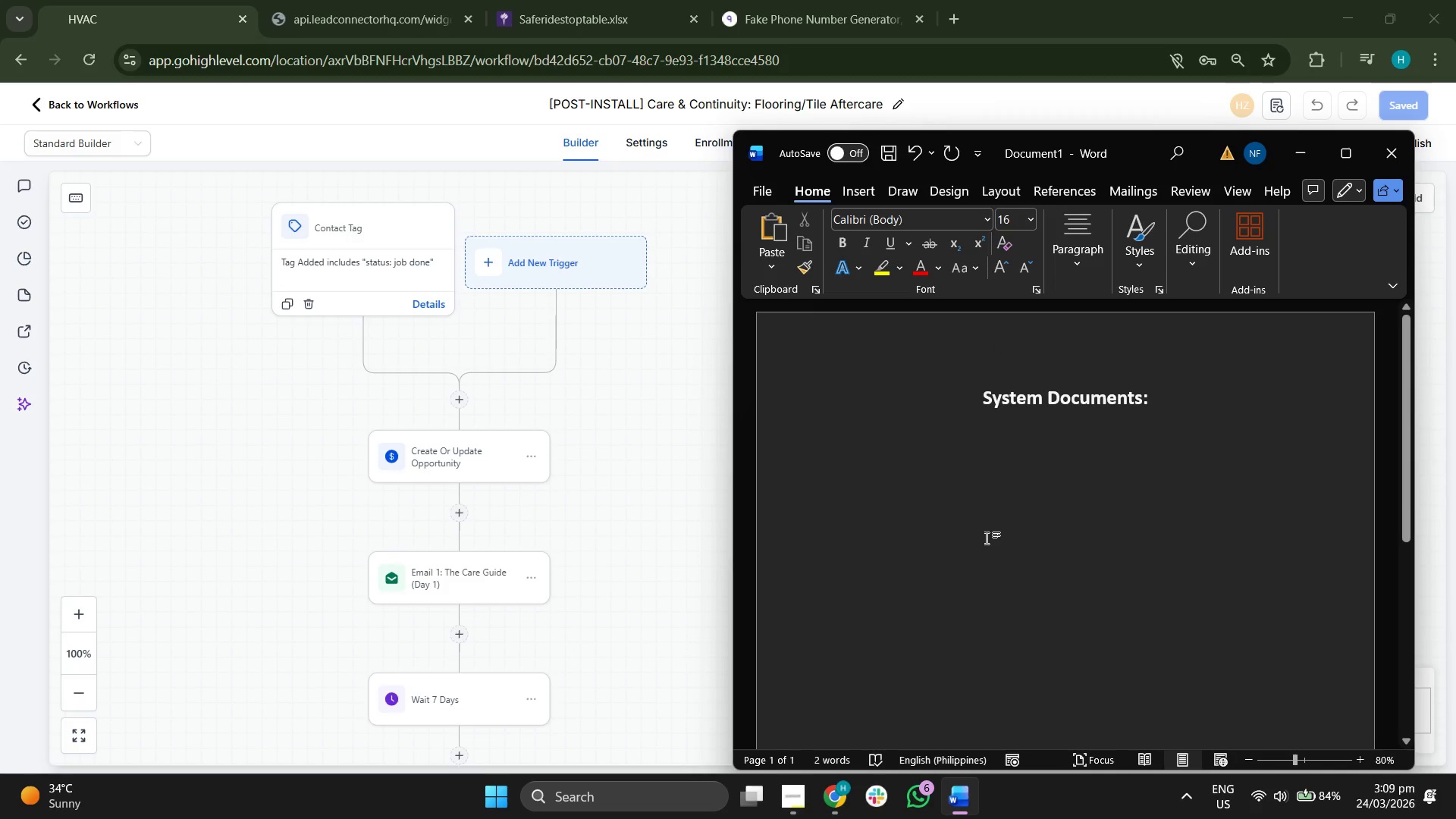 
type(1. Po)
key(Backspace)
type(ipe)
key(Backspace)
type(l)
key(Backspace)
type(eline Configuration )
key(Backspace)
type(: "p)
key(Backspace)
type(po)
key(Backspace)
key(Backspace)
type(pO)
key(Backspace)
key(Backspace)
type(PO)
key(Backspace)
type(ost)
 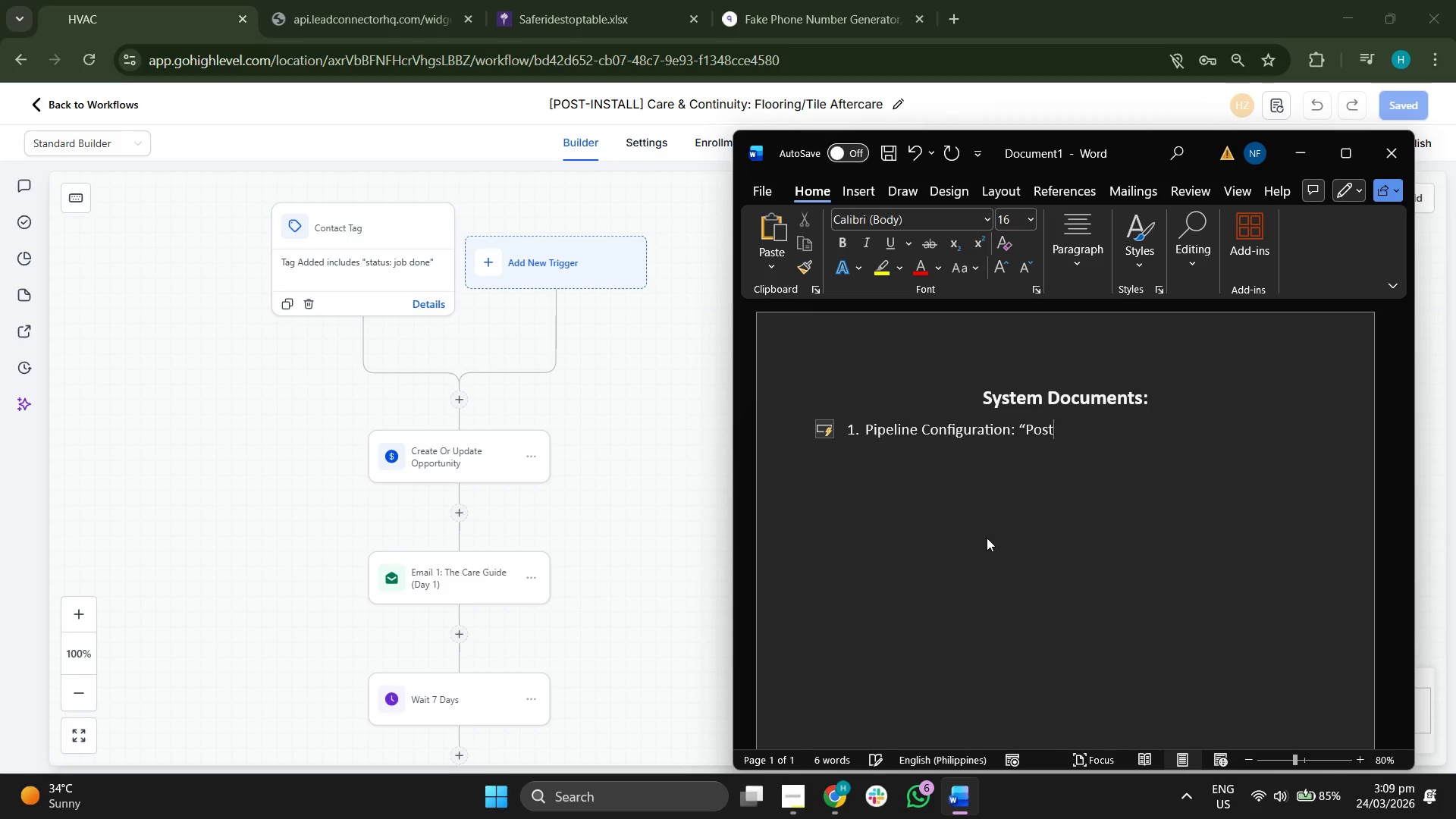 
type(-Install Relations")
 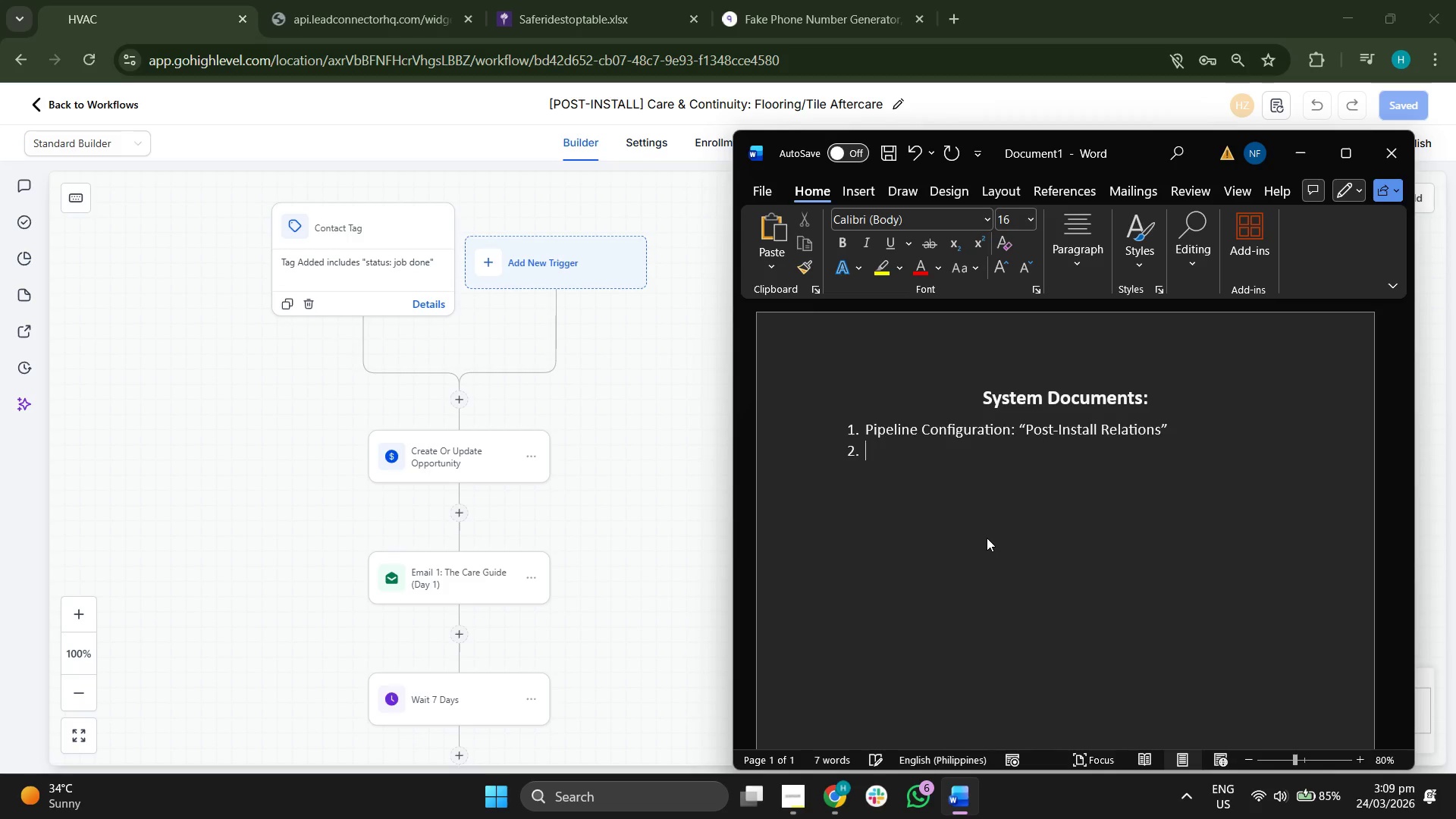 
 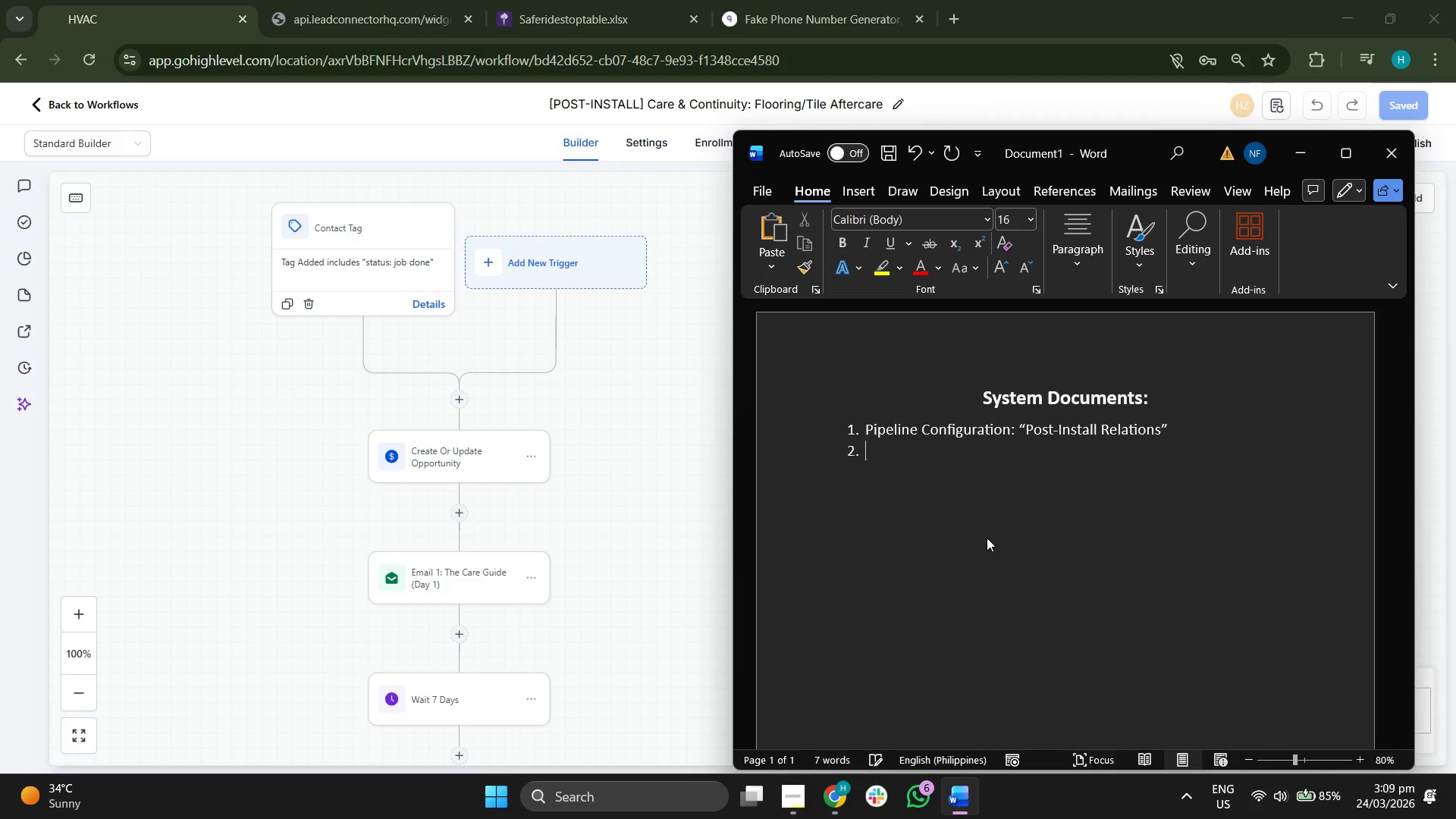 
key(Enter)
 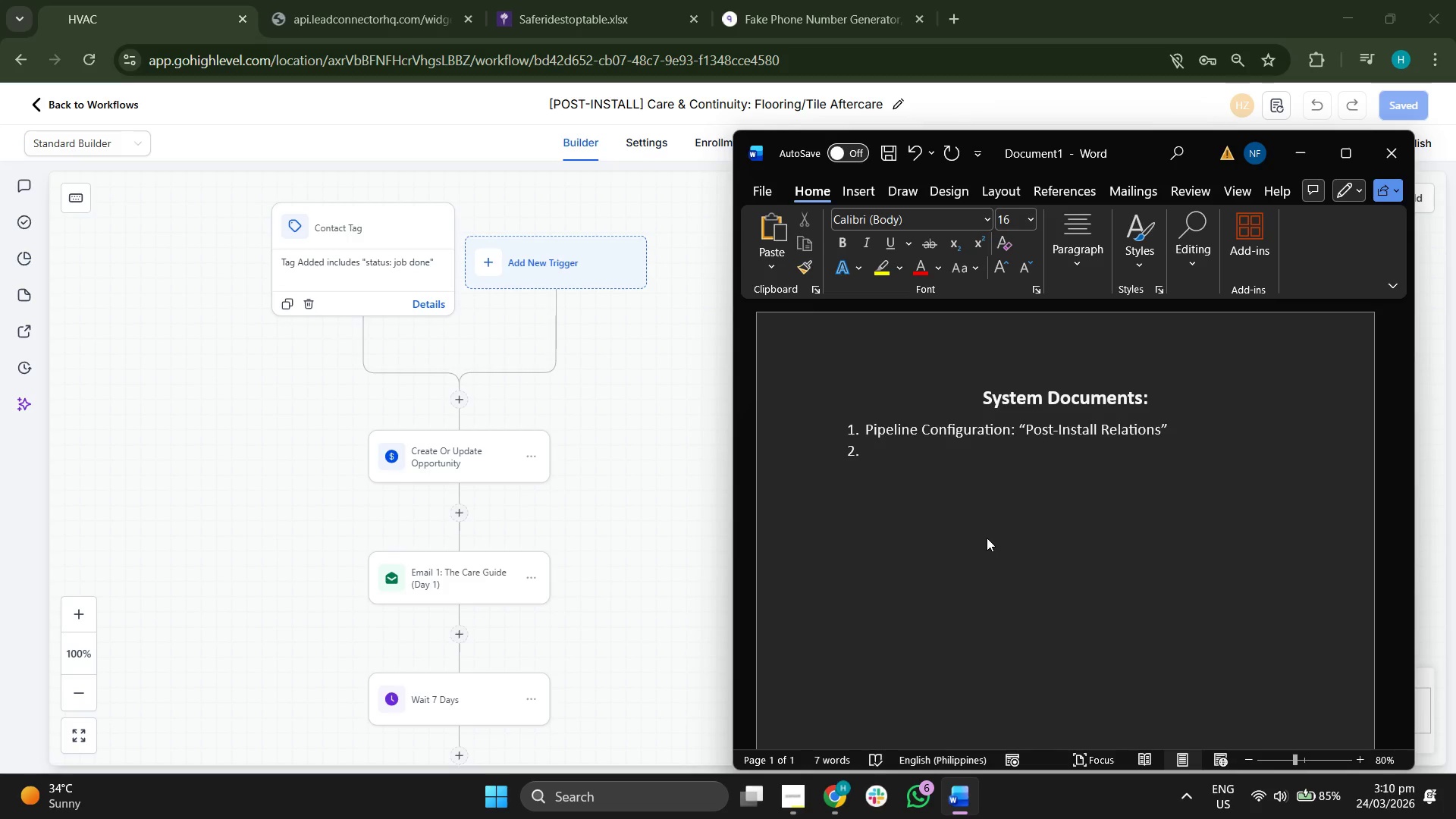 
key(Enter)
 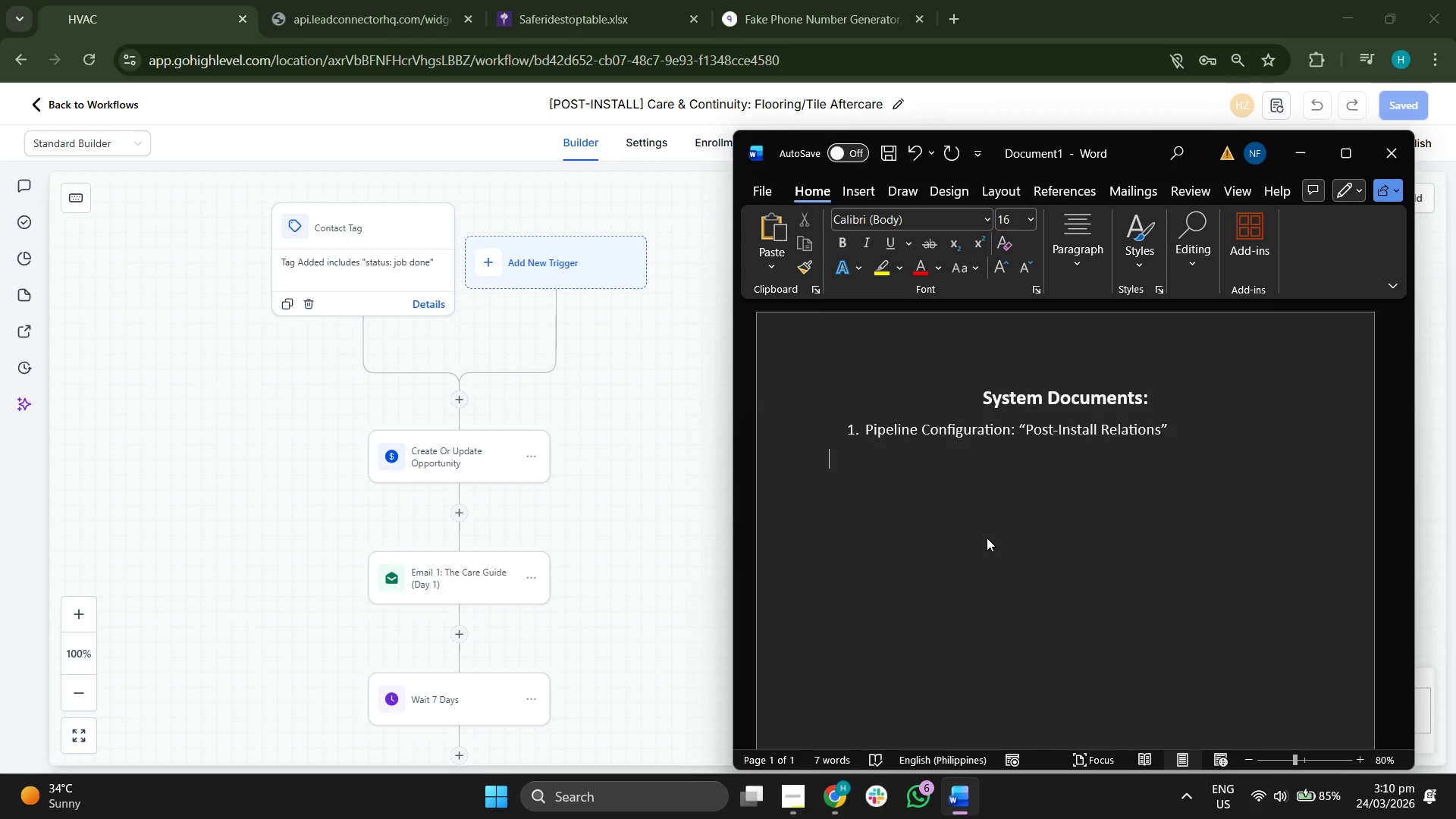 
key(CapsLock)
 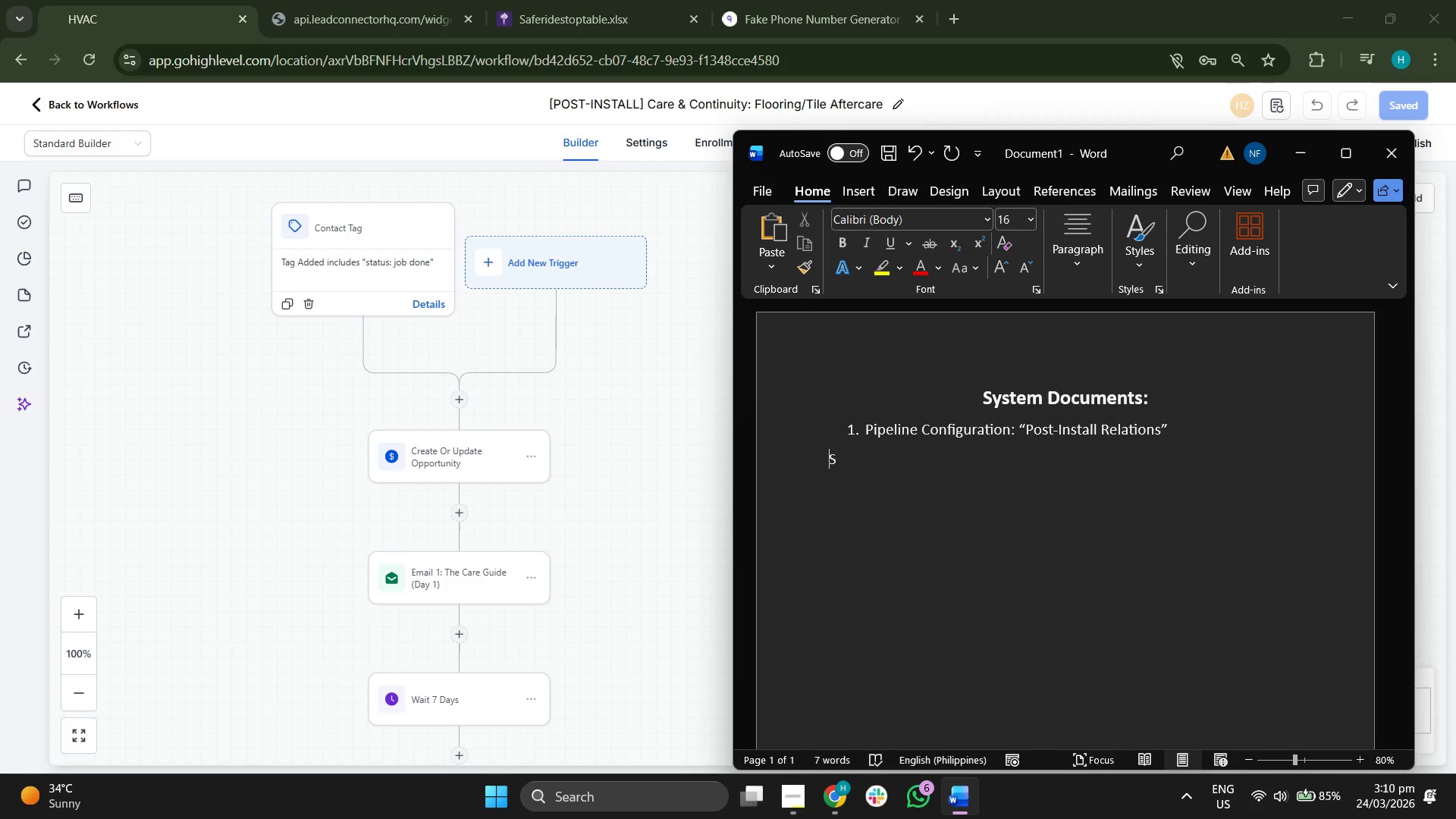 
key(S)
 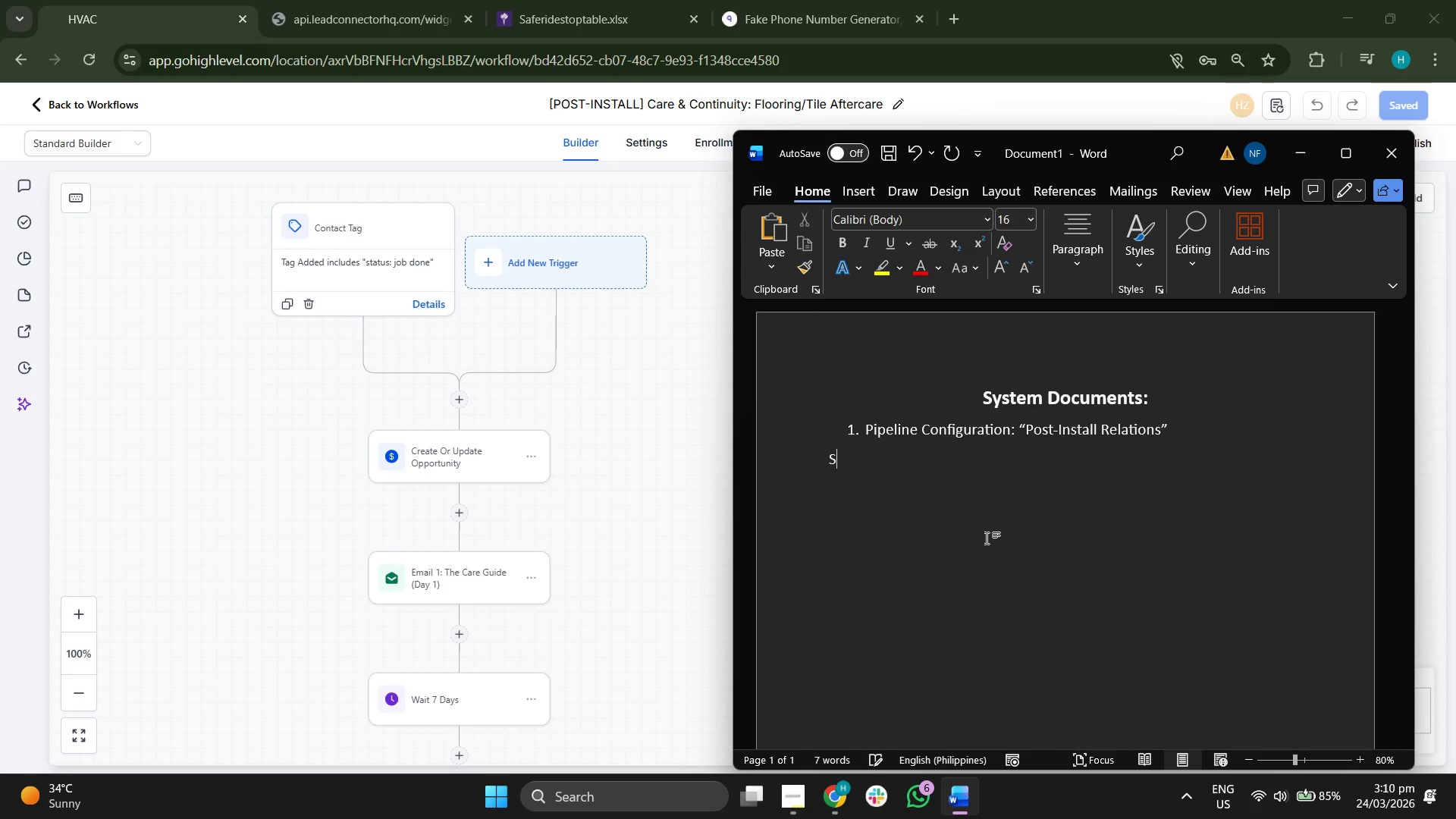 
key(CapsLock)
 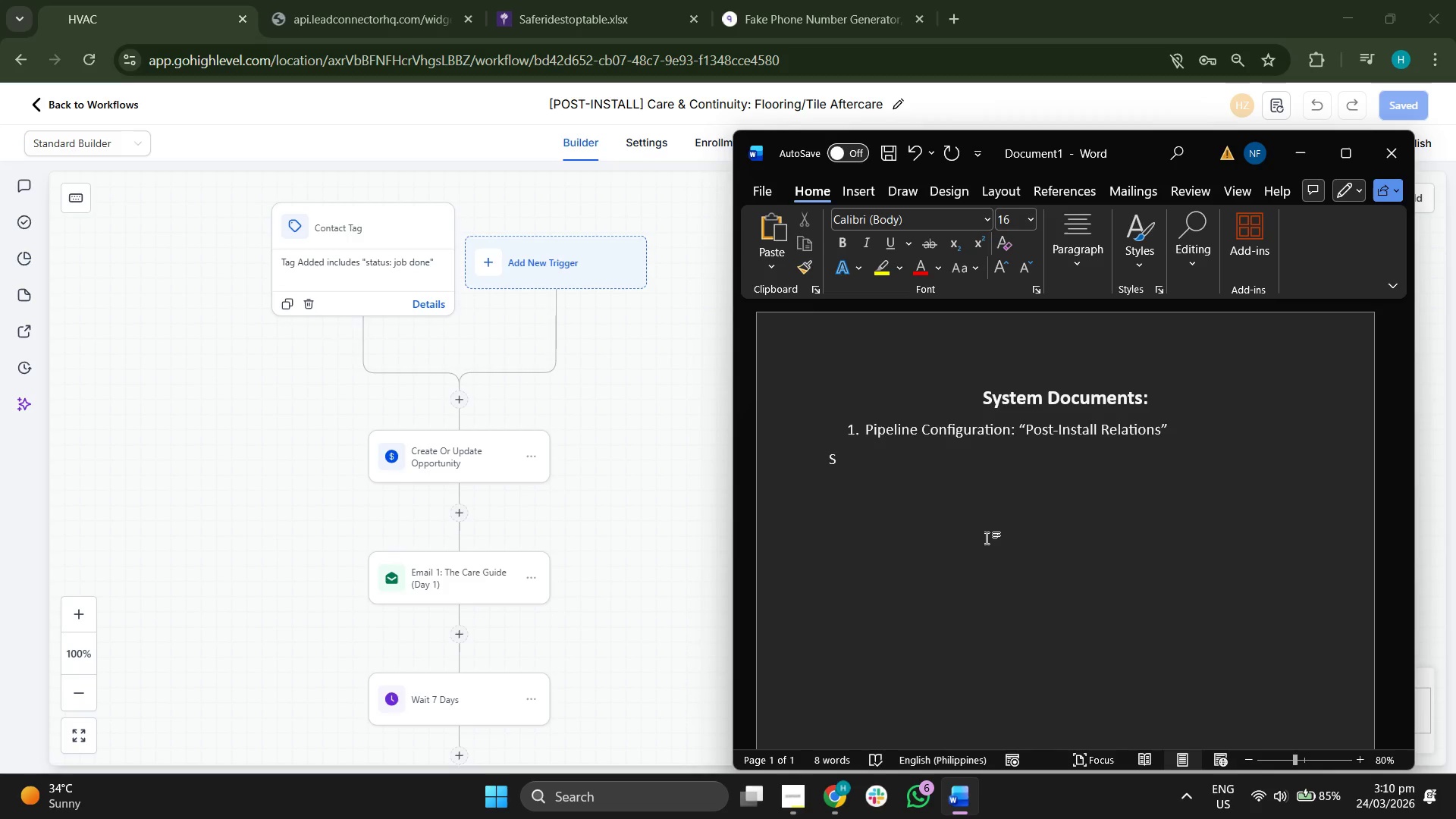 
key(Backspace)
 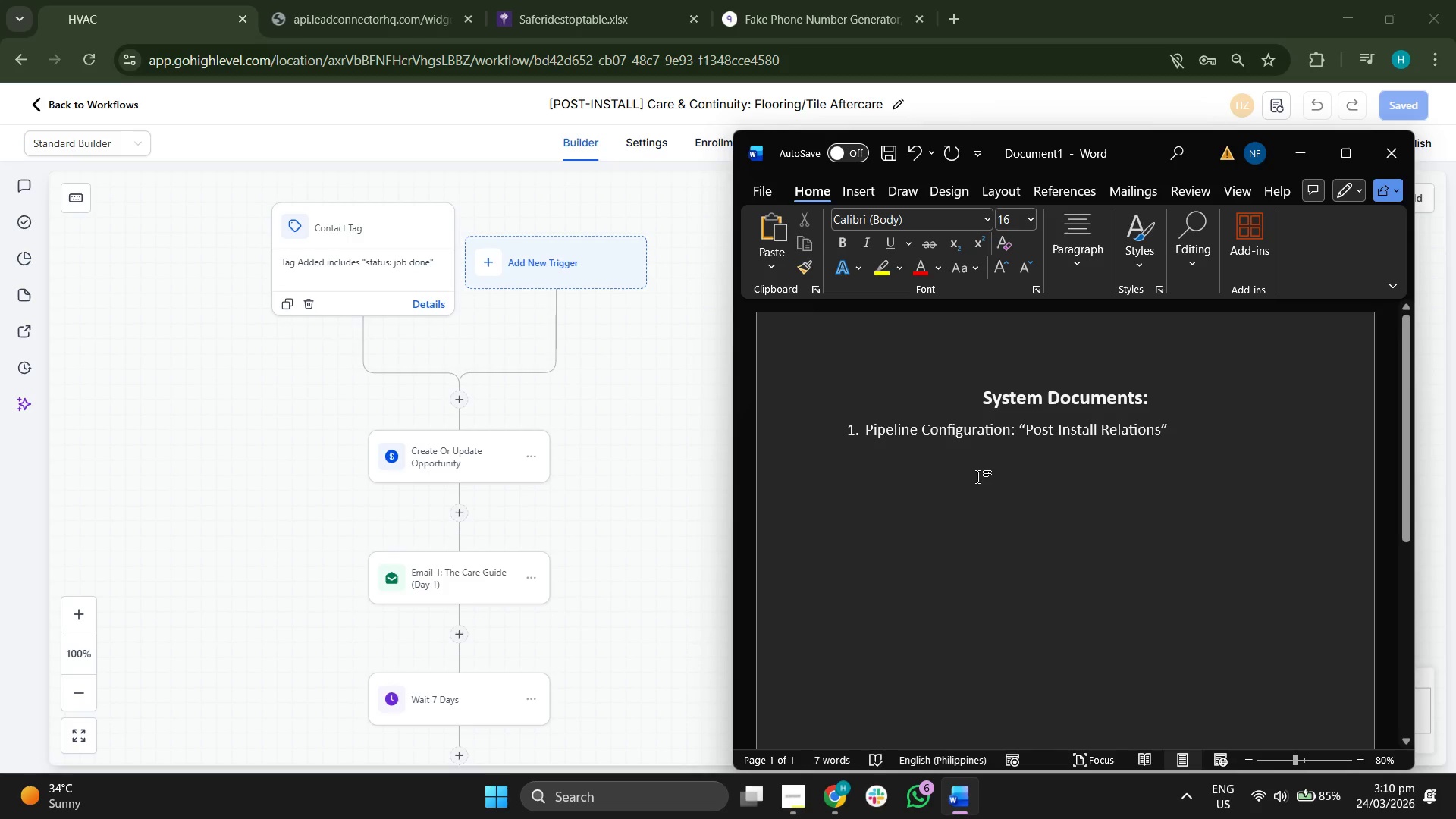 
type(Sra)
key(Backspace)
key(Backspace)
type(tage Name:)
 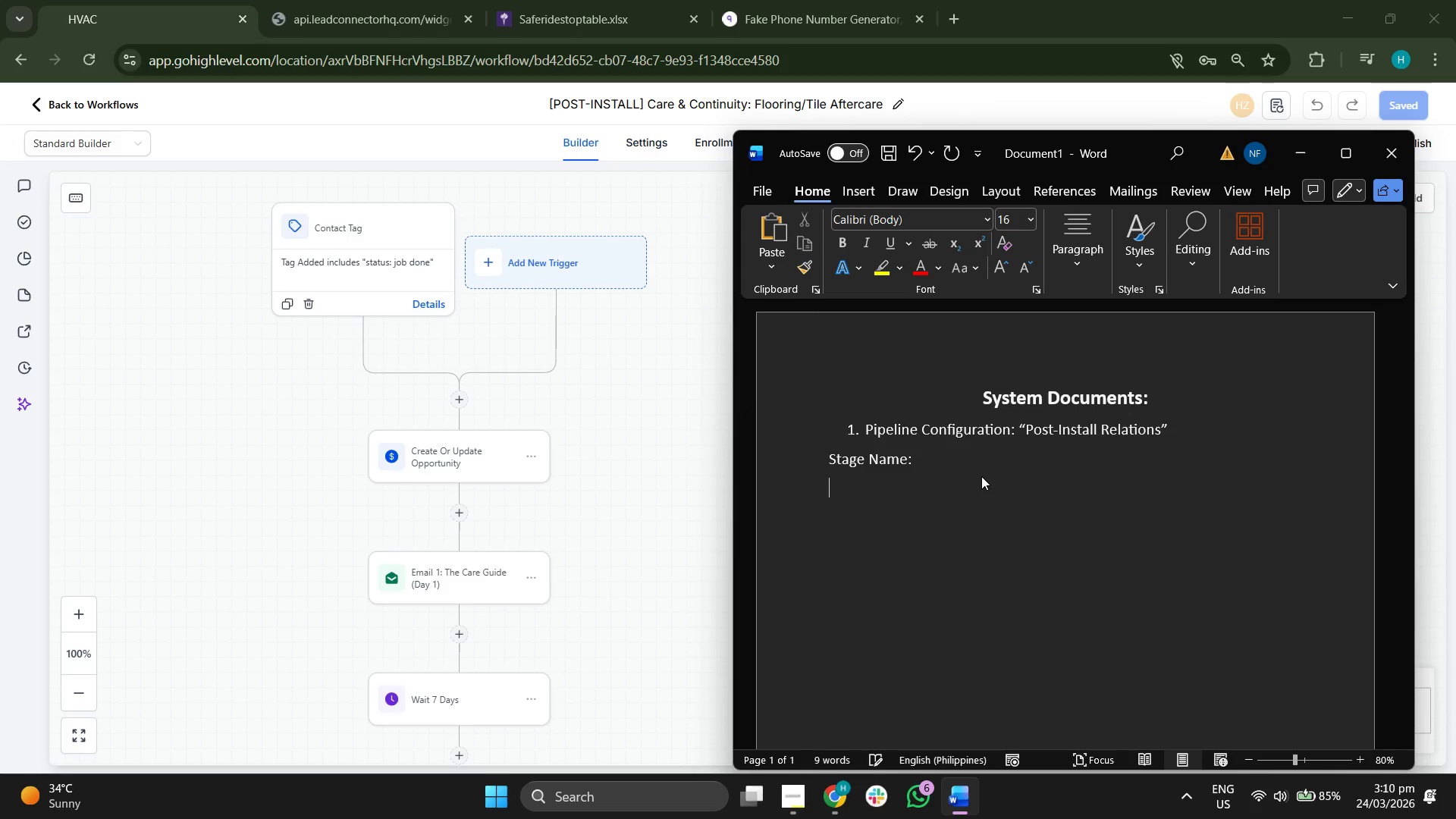 
 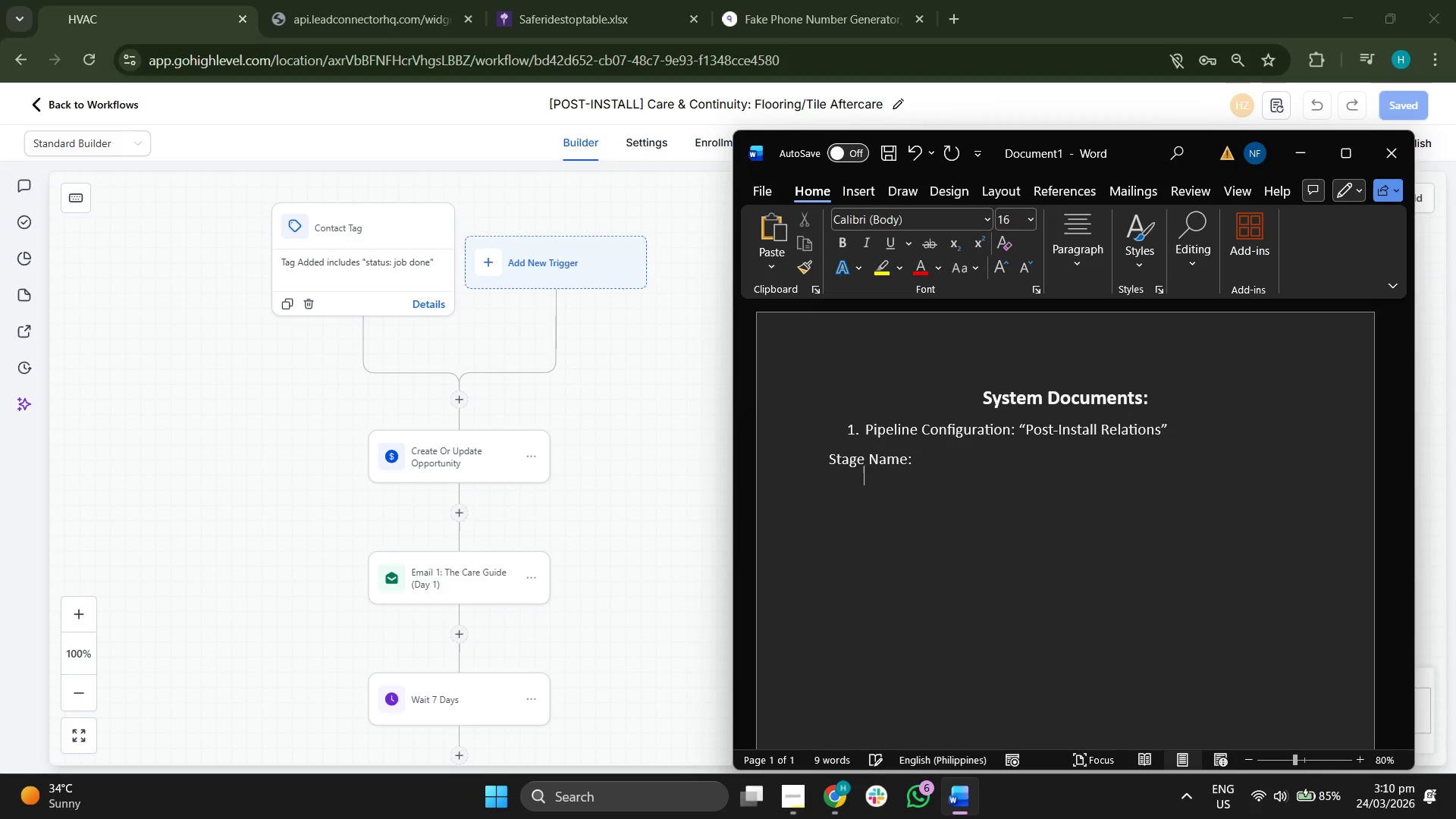 
key(Enter)
 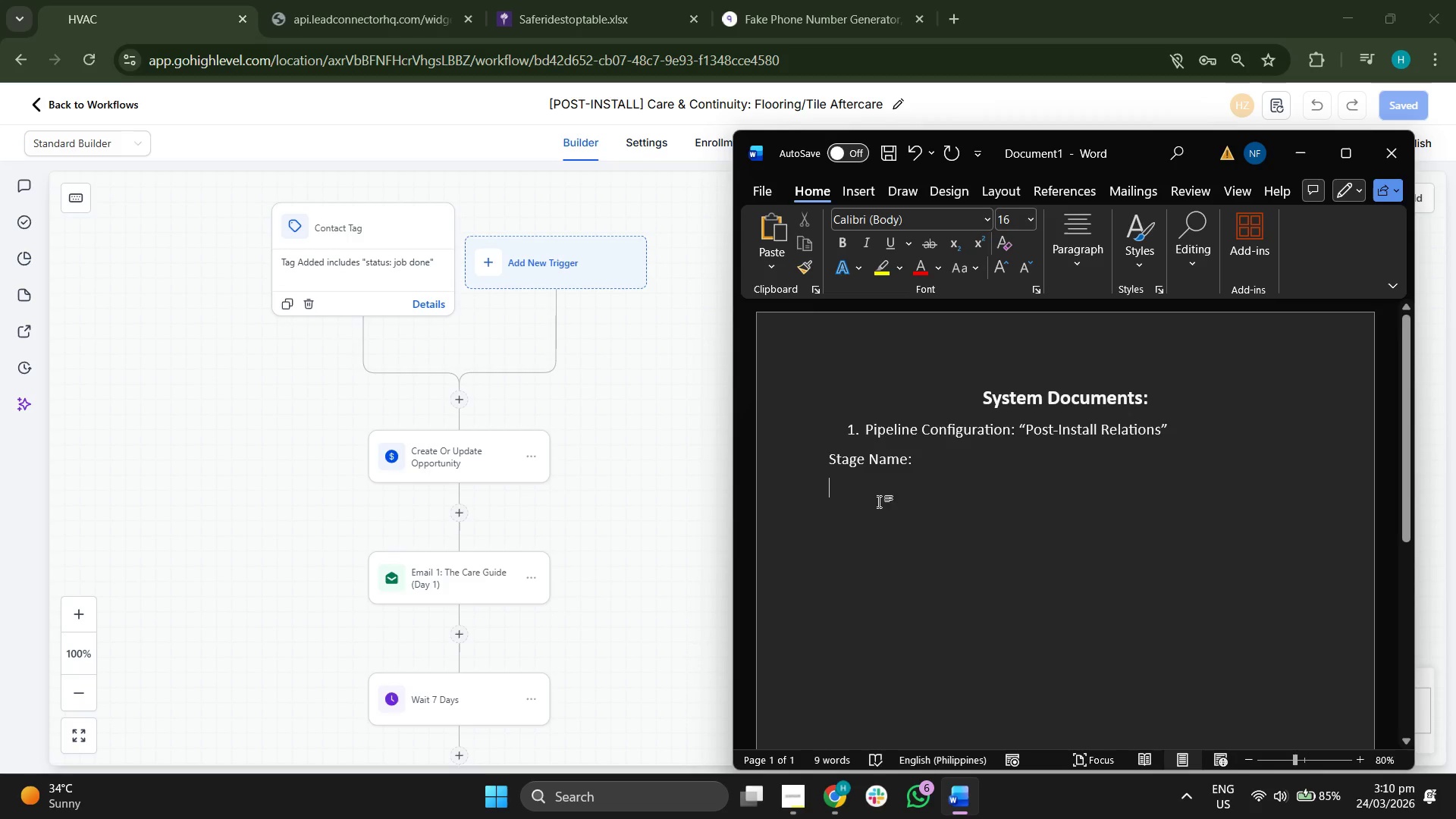 
wait(6.33)
 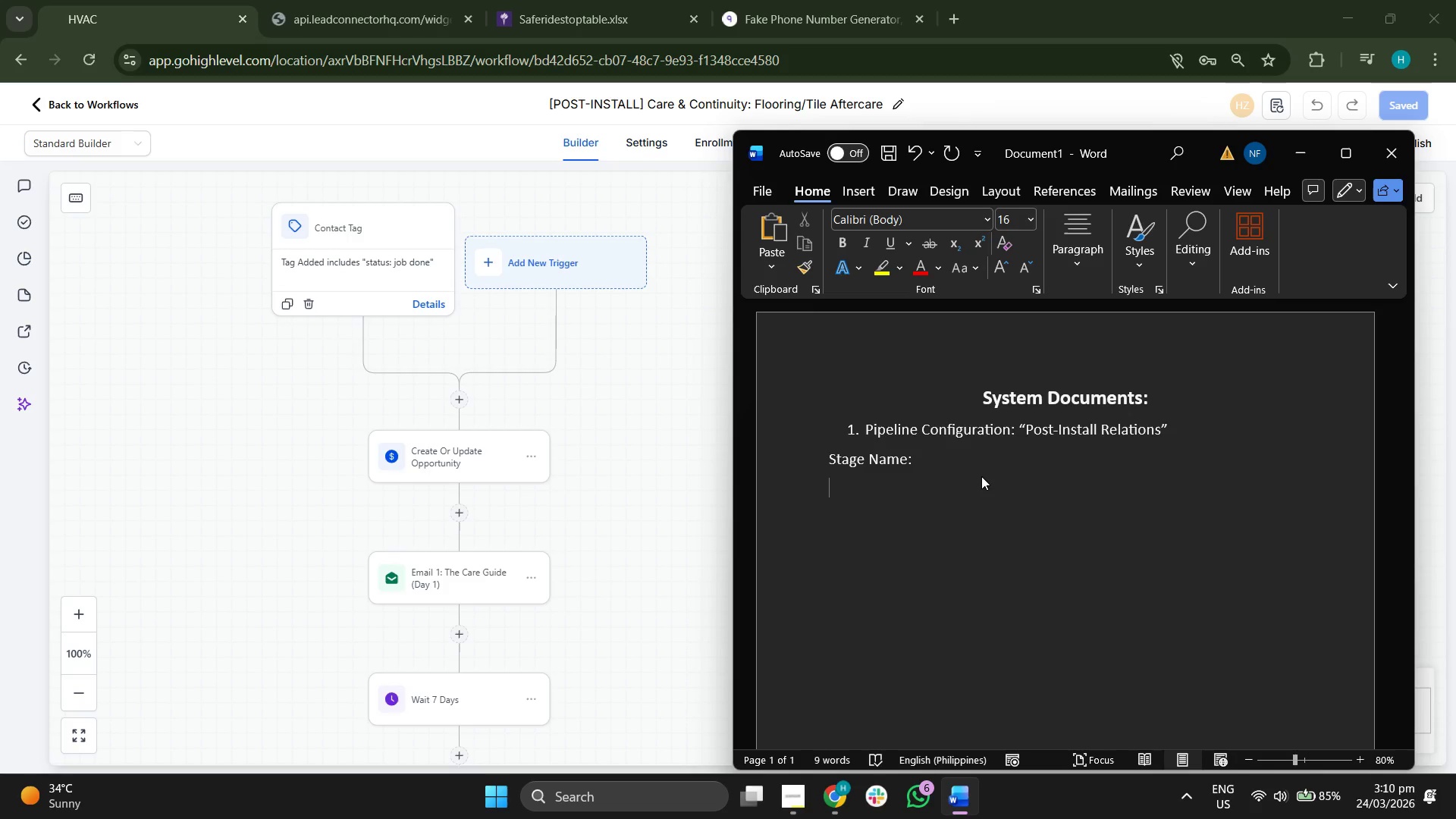 
left_click([1012, 457])
 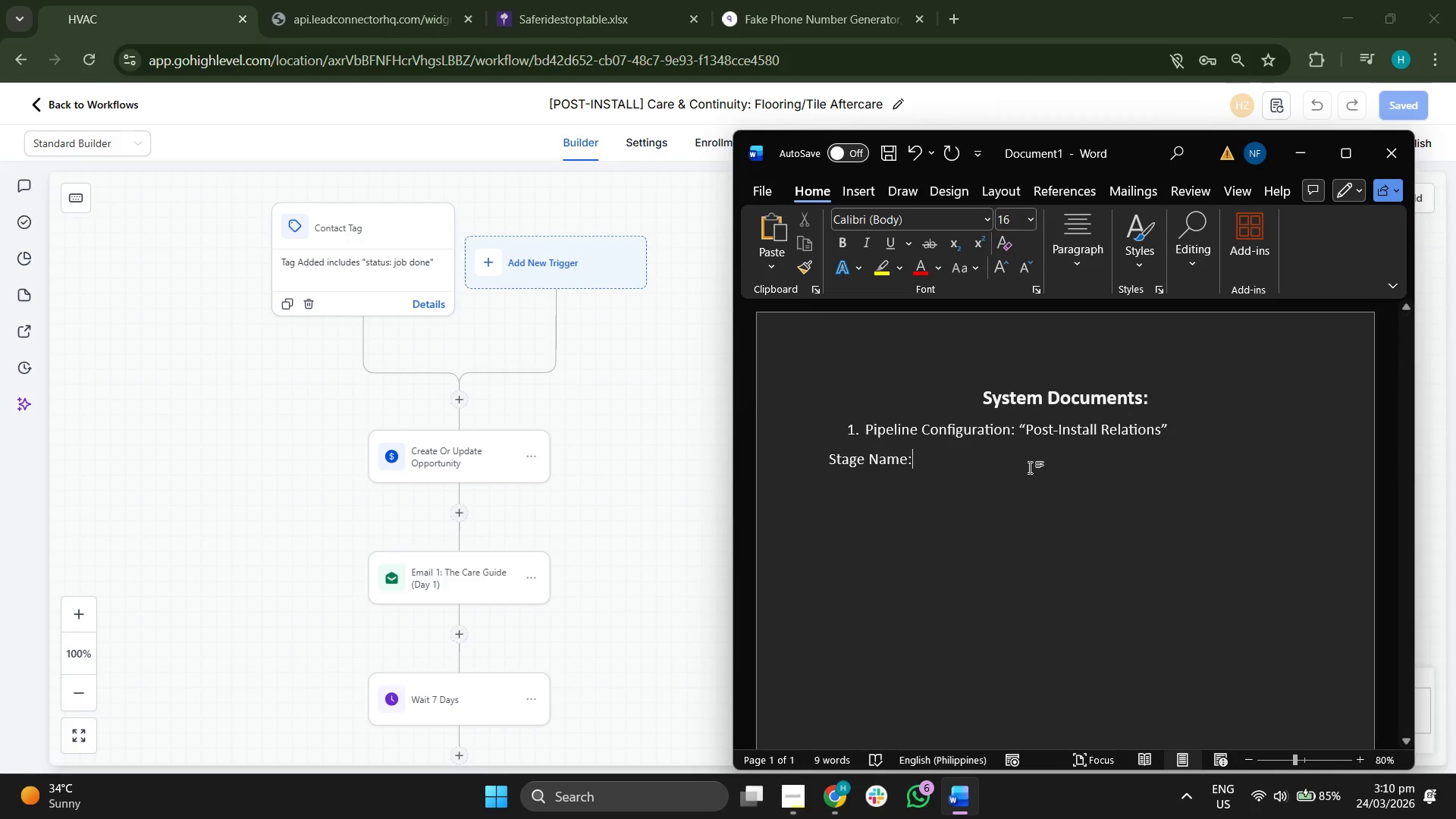 
hold_key(key=Space, duration=1.33)
 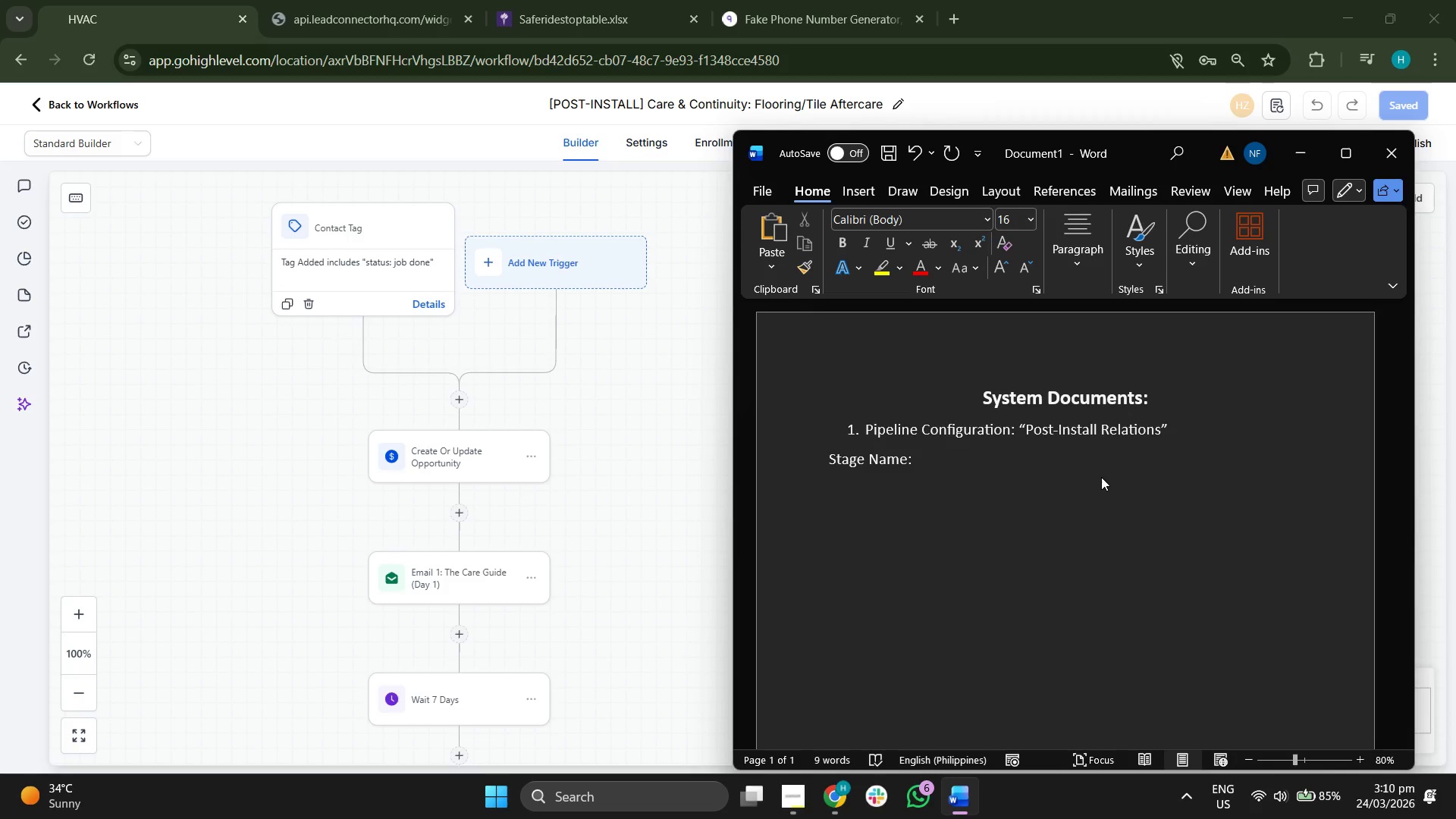 
type(ACT)
key(Backspace)
key(Backspace)
type(c)
key(Backspace)
key(Backspace)
key(Backspace)
key(Backspace)
type(Acntio)
key(Backspace)
key(Backspace)
key(Backspace)
key(Backspace)
type(tion / O)
key(Backspace)
key(Backspace)
key(Backspace)
key(Backspace)
key(Backspace)
key(Backspace)
key(Backspace)
key(Backspace)
key(Backspace)
 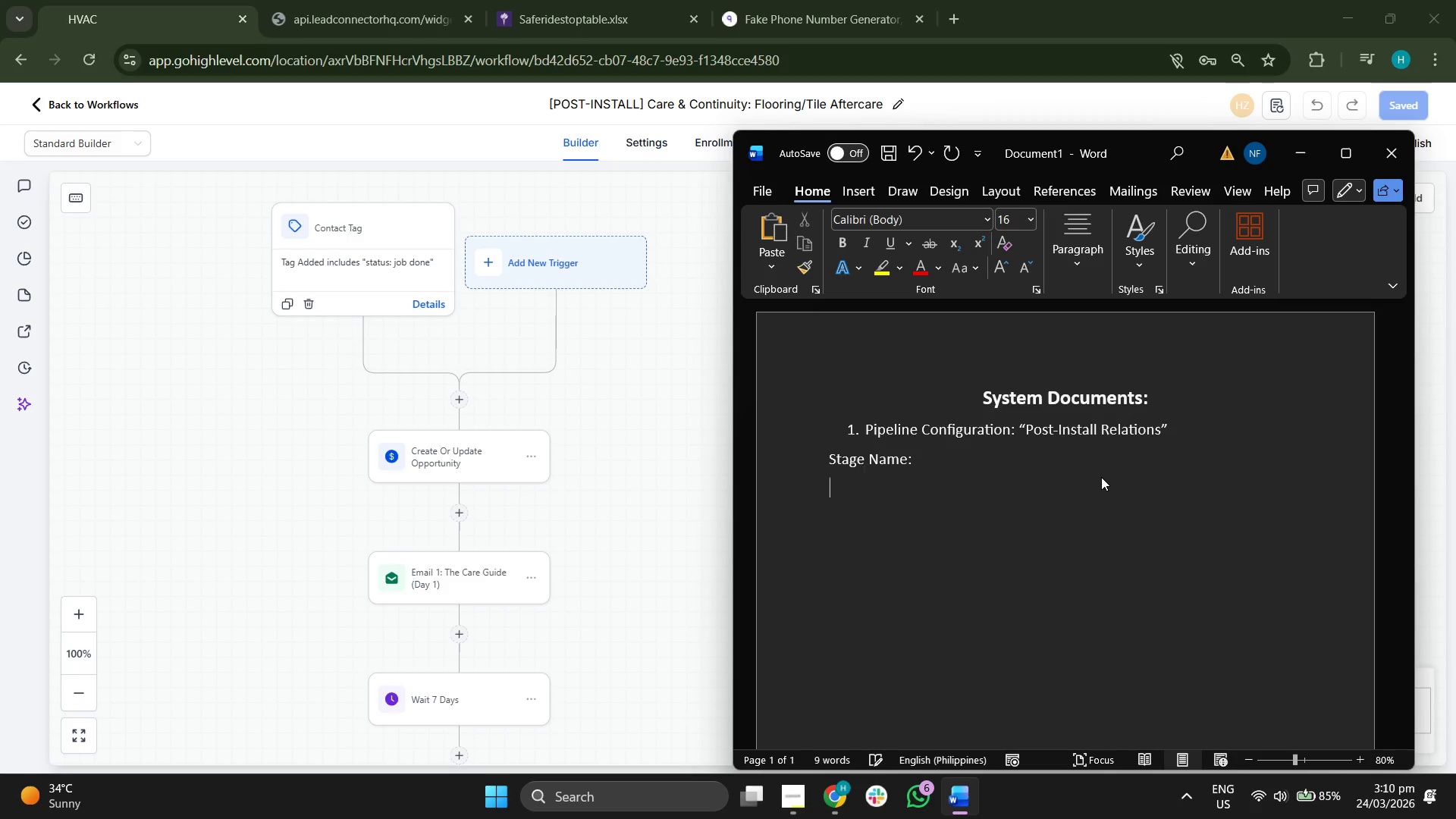 
key(Enter)
 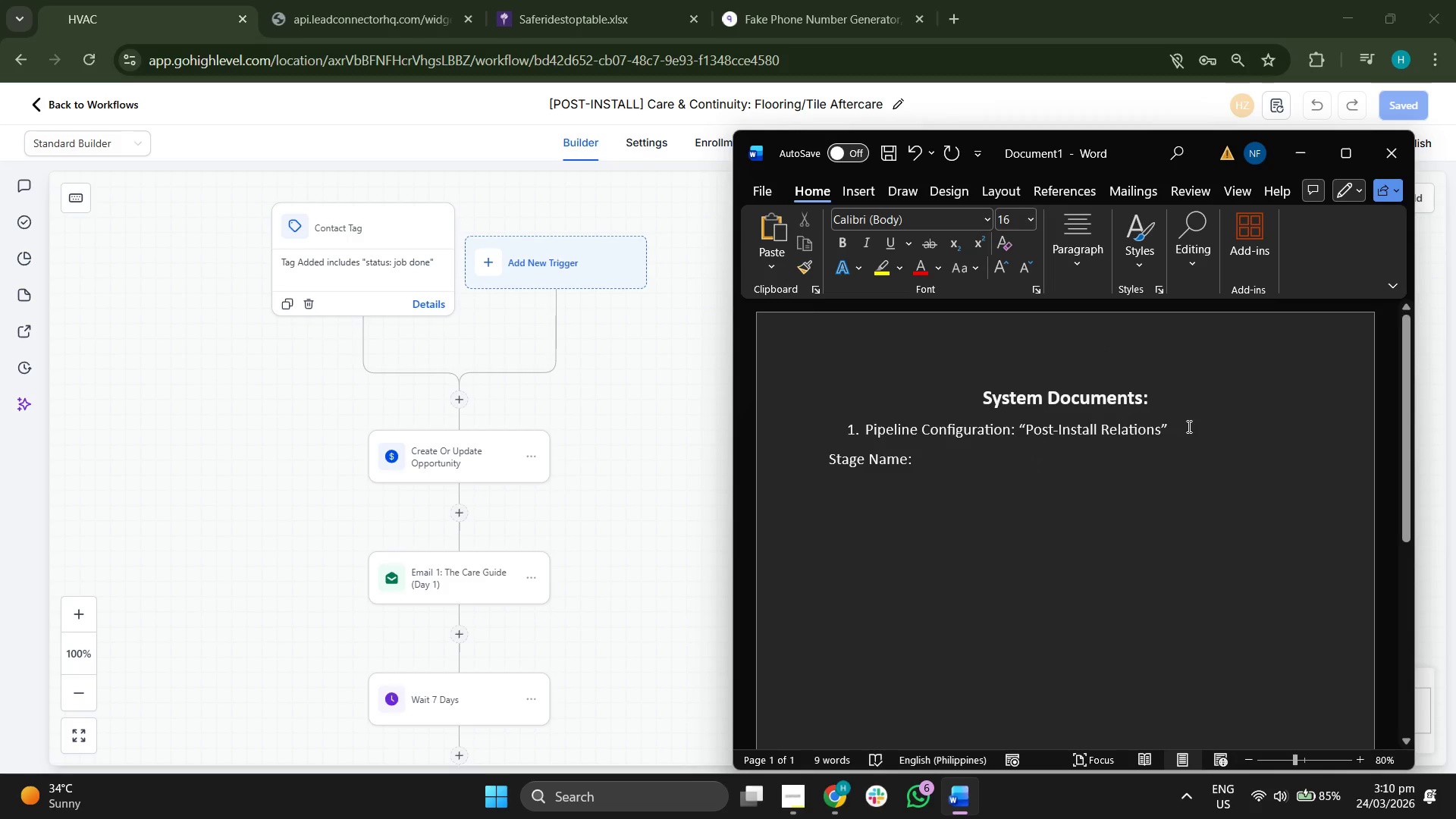 
wait(6.89)
 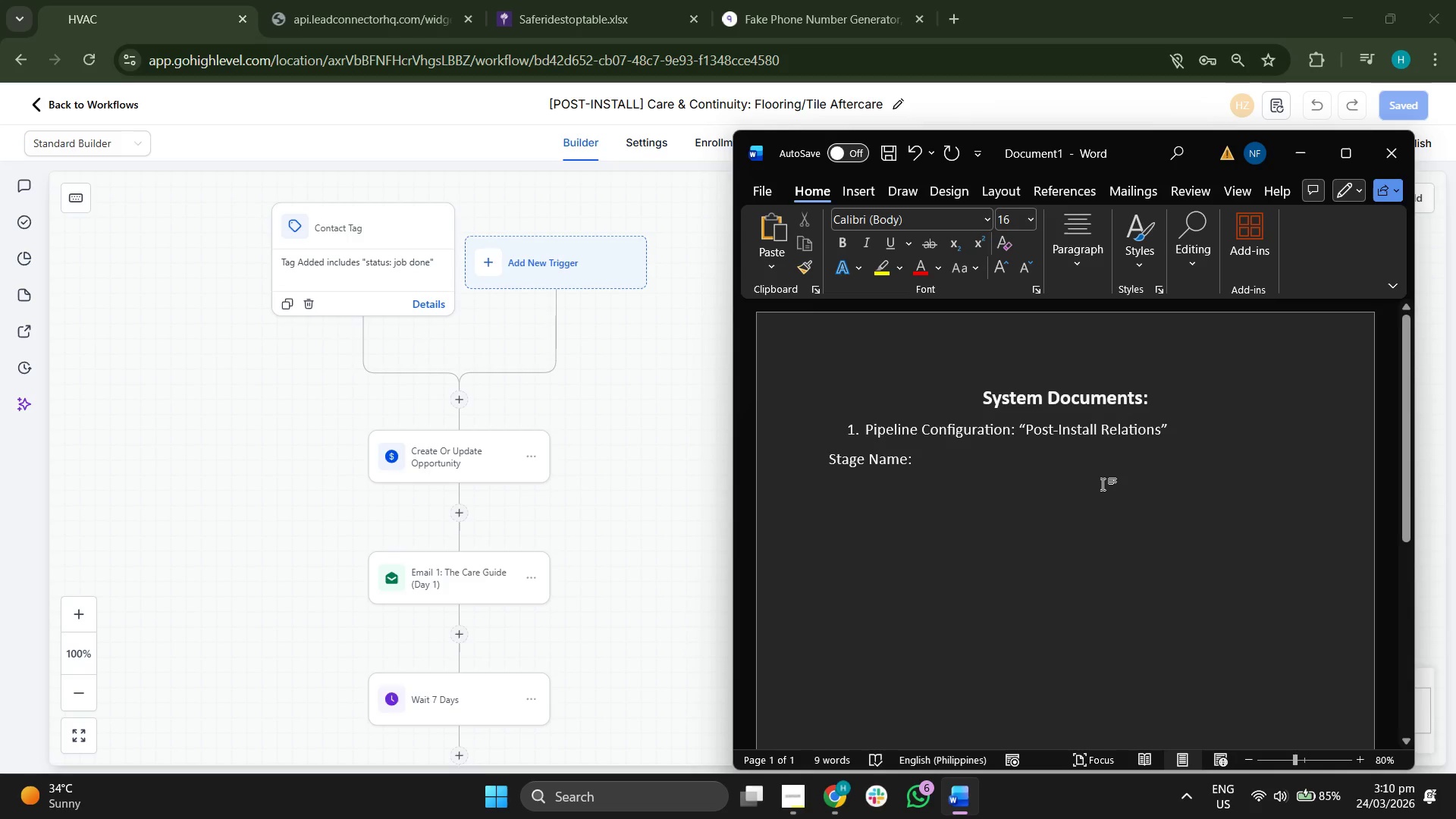 
left_click_drag(start_coordinate=[731, 460], to_coordinate=[703, 460])
 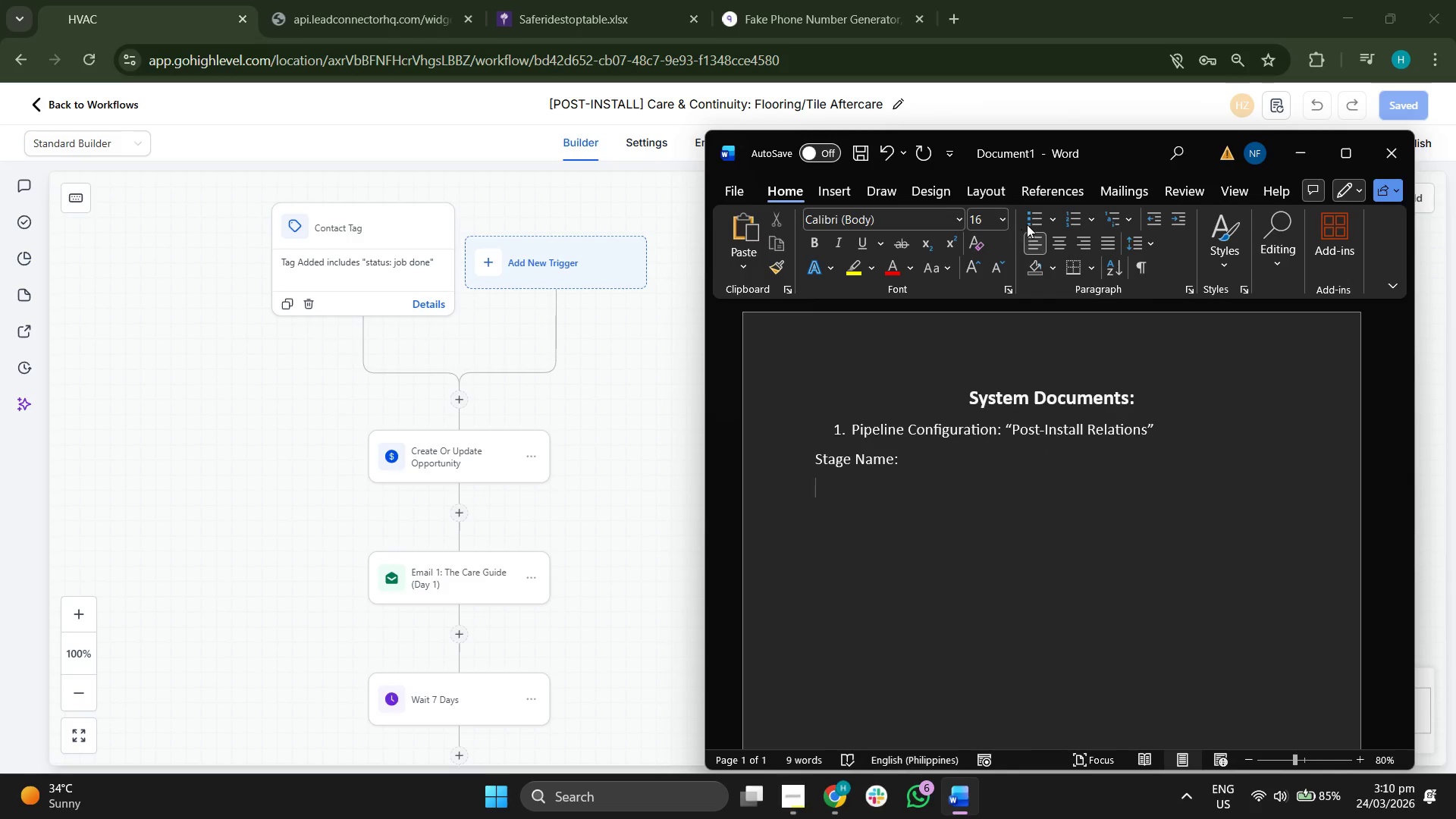 
left_click([1027, 224])
 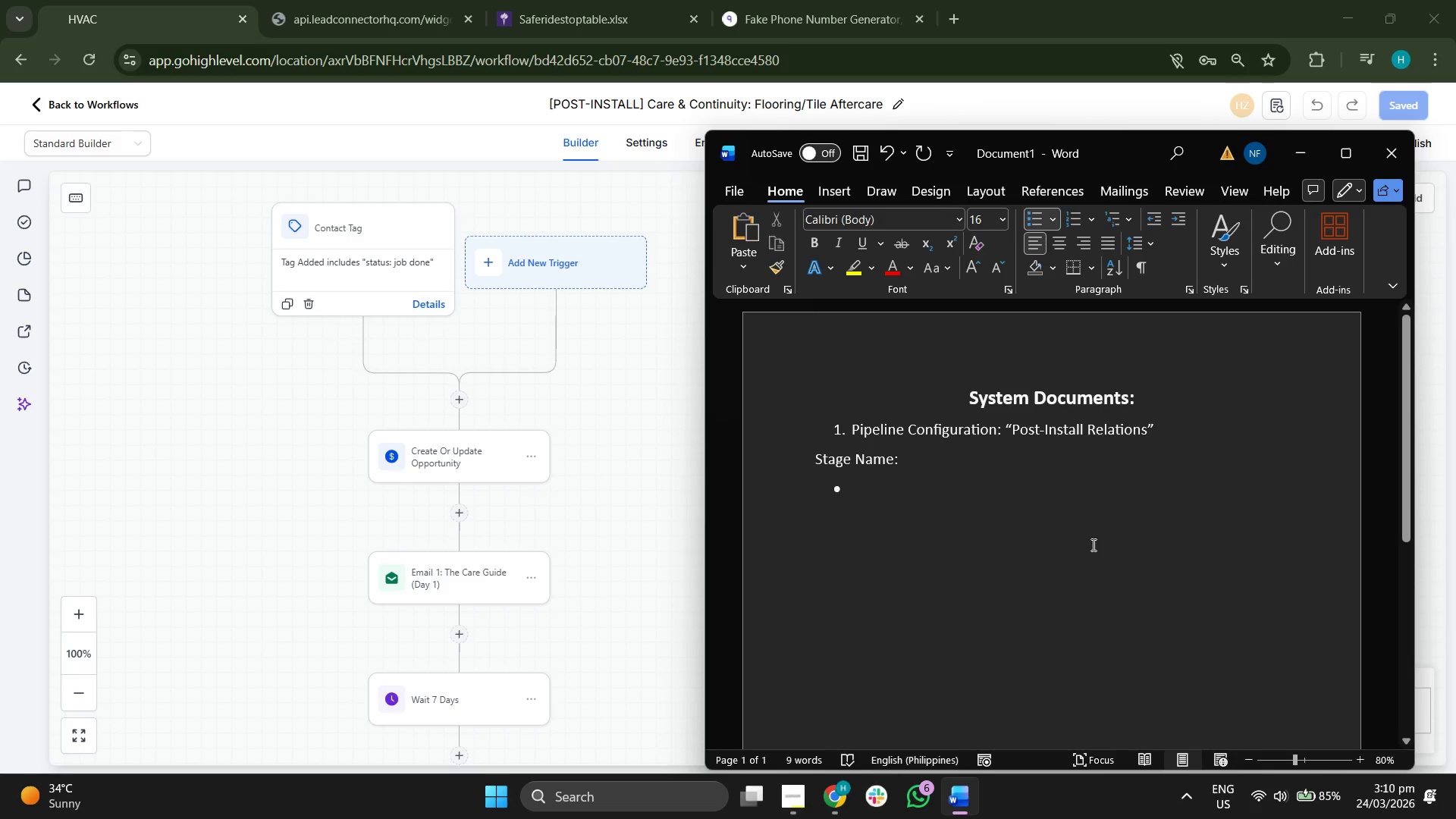 
type(Jonb)
key(Backspace)
key(Backspace)
type(b Completed)
 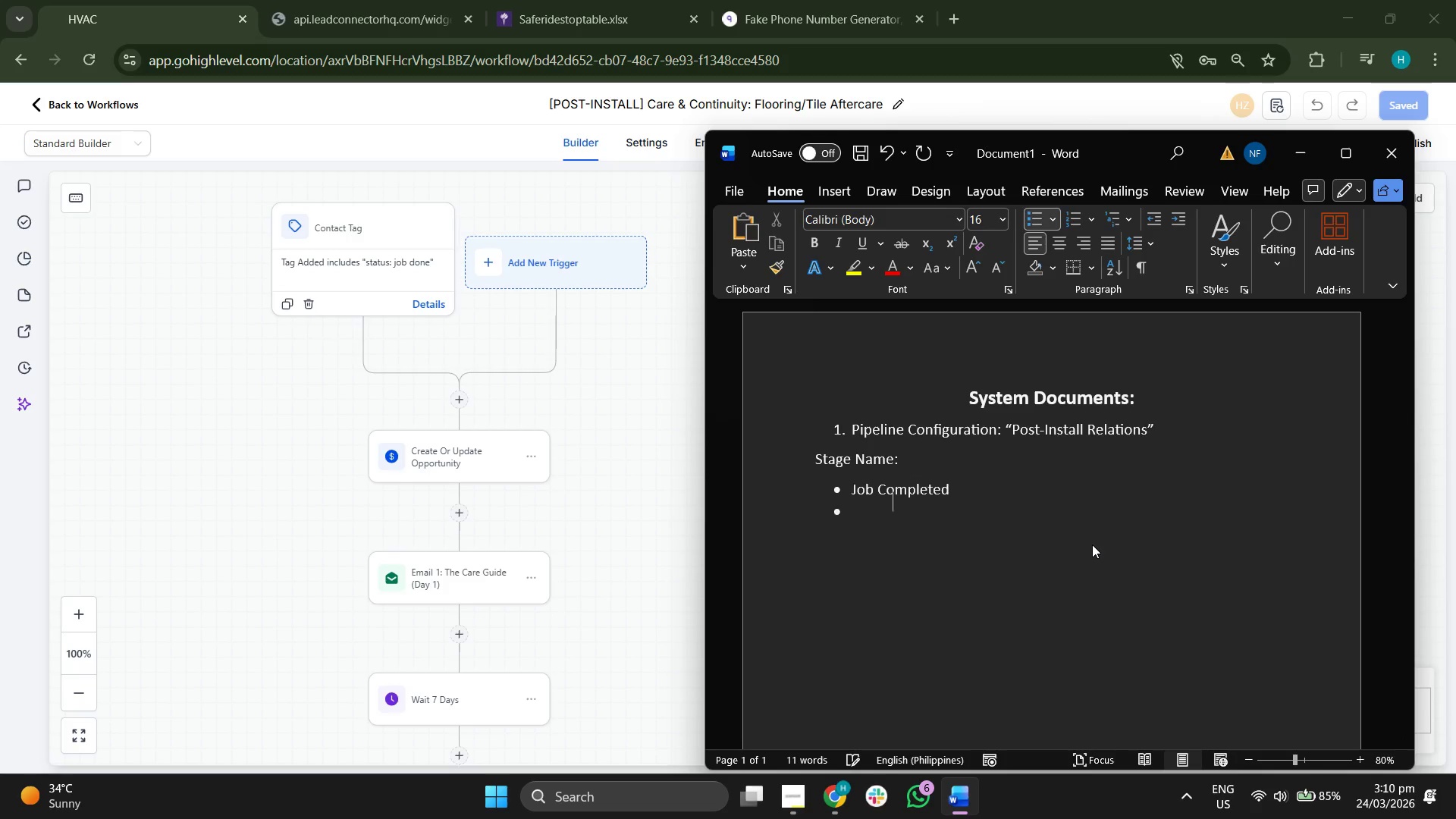 
key(Enter)
 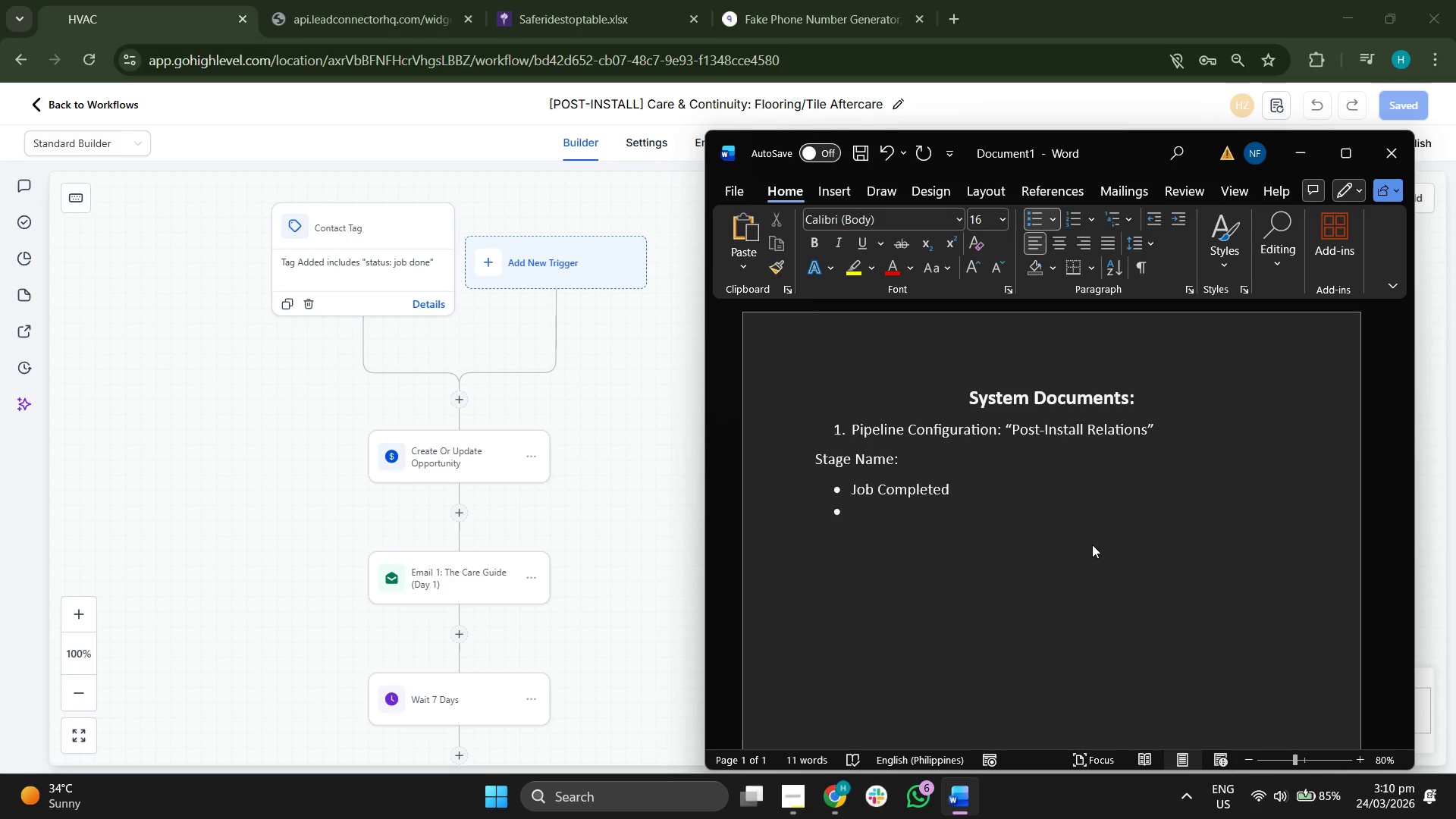 
type(Cre)
key(Backspace)
key(Backspace)
type(are Gide)
key(Backspace)
key(Backspace)
key(Backspace)
type(uide )
key(Backspace)
type( Dle)
key(Backspace)
key(Backspace)
type(elivered)
 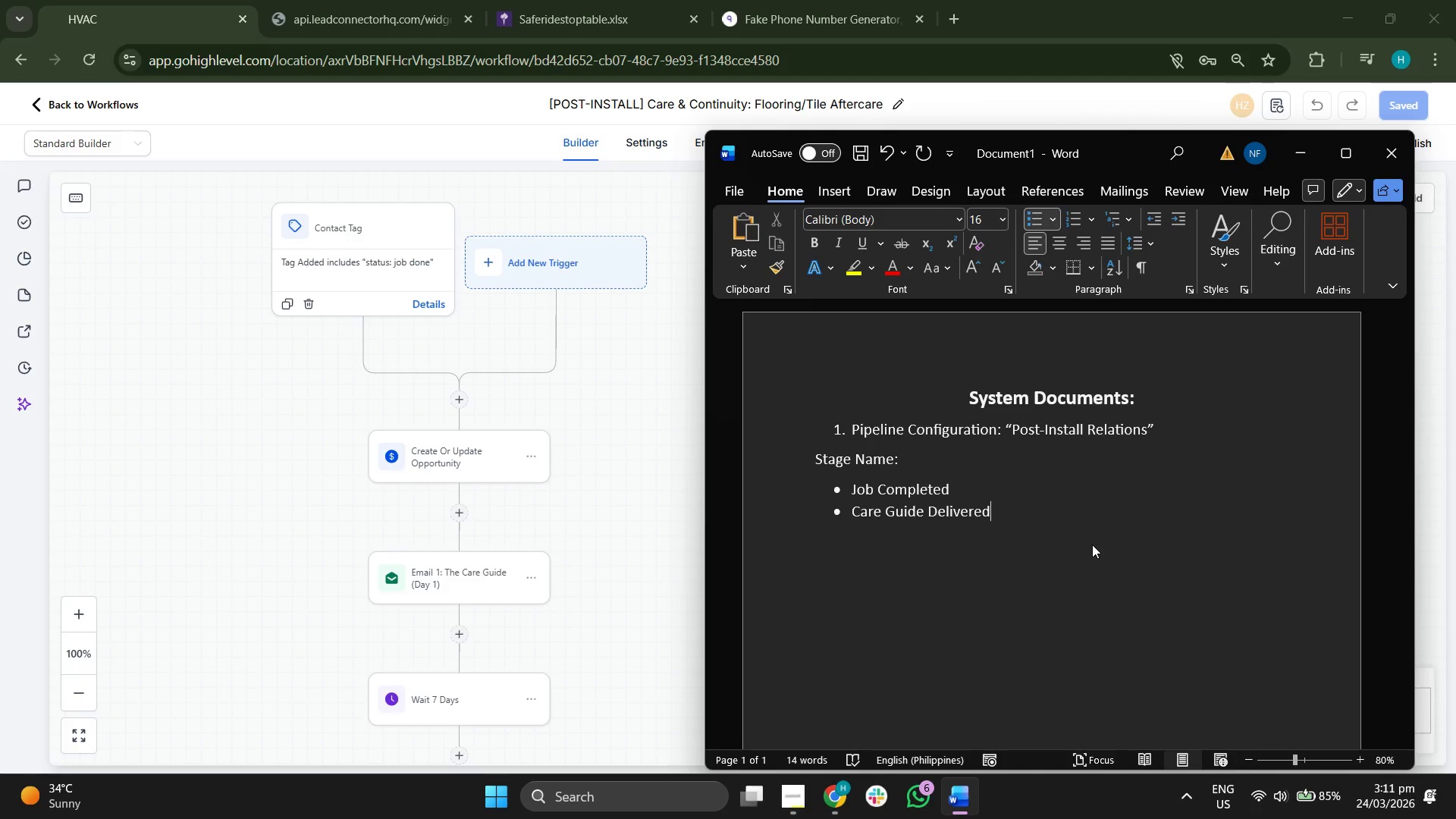 
key(Enter)
 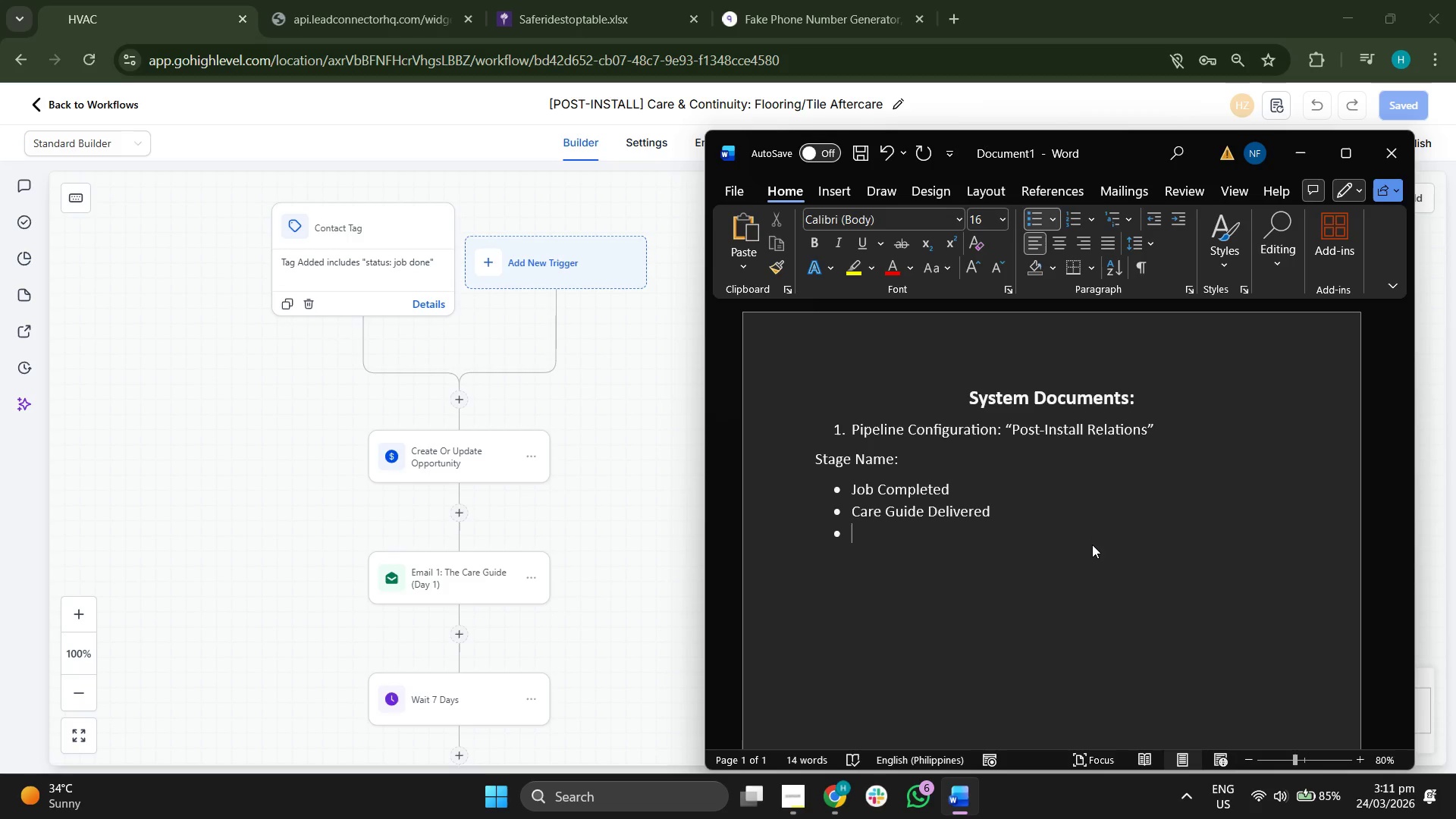 
type(Reev)
key(Backspace)
key(Backspace)
type(veie)
key(Backspace)
key(Backspace)
key(Backspace)
type(iew Request)
 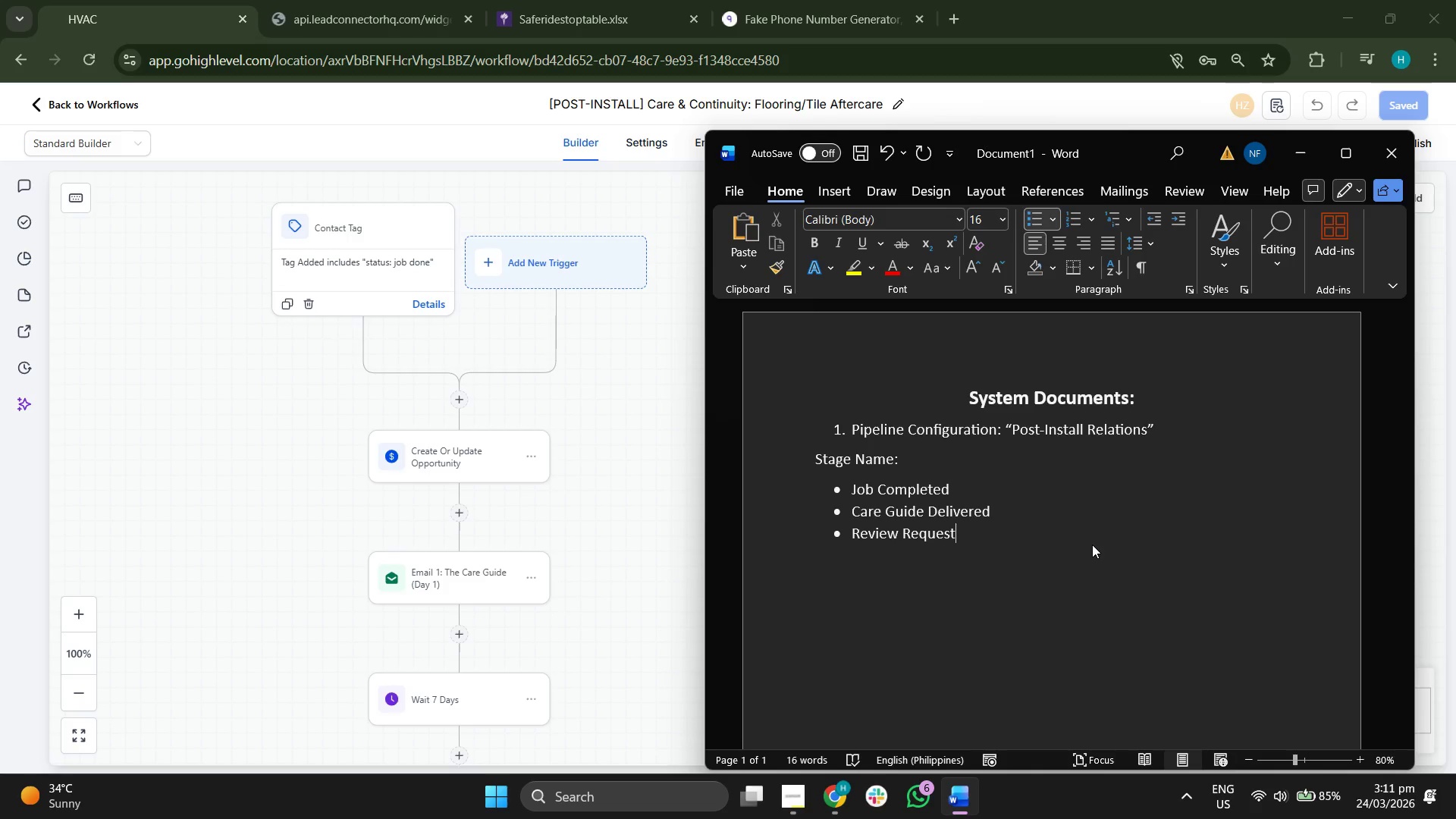 
key(Enter)
 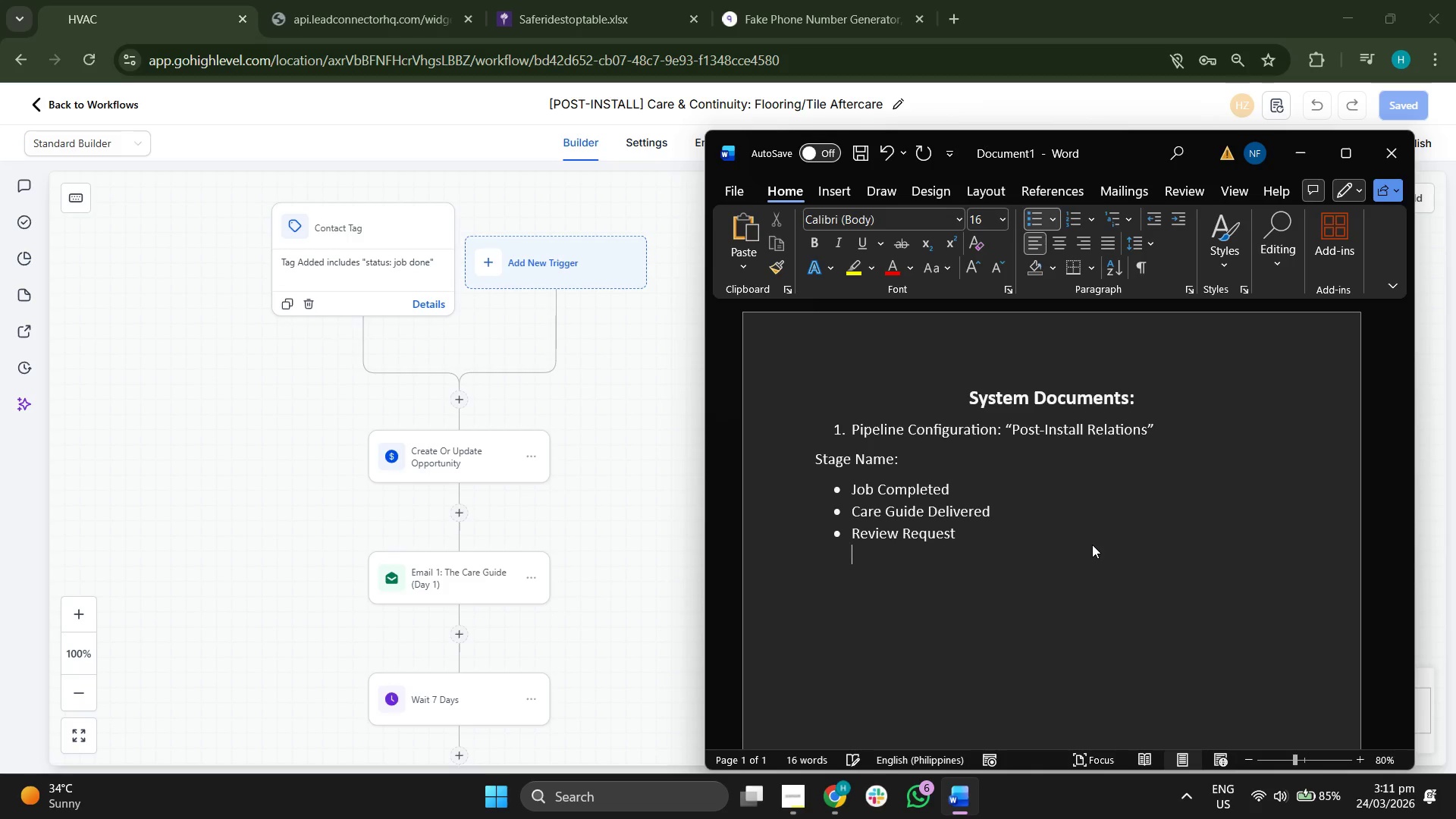 
key(Backspace)
key(Backspace)
key(Backspace)
key(Backspace)
type(ed)
 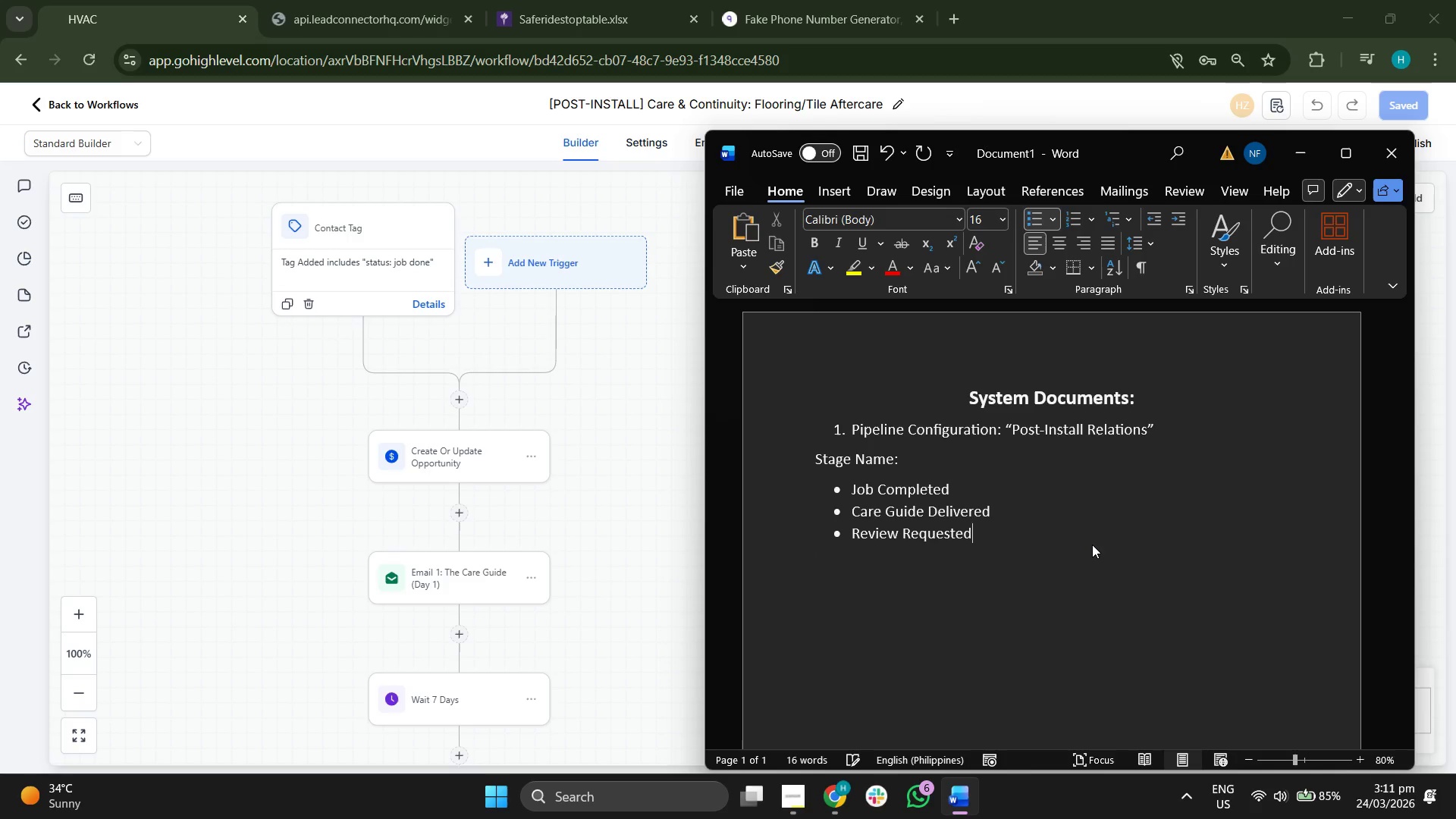 
key(Enter)
 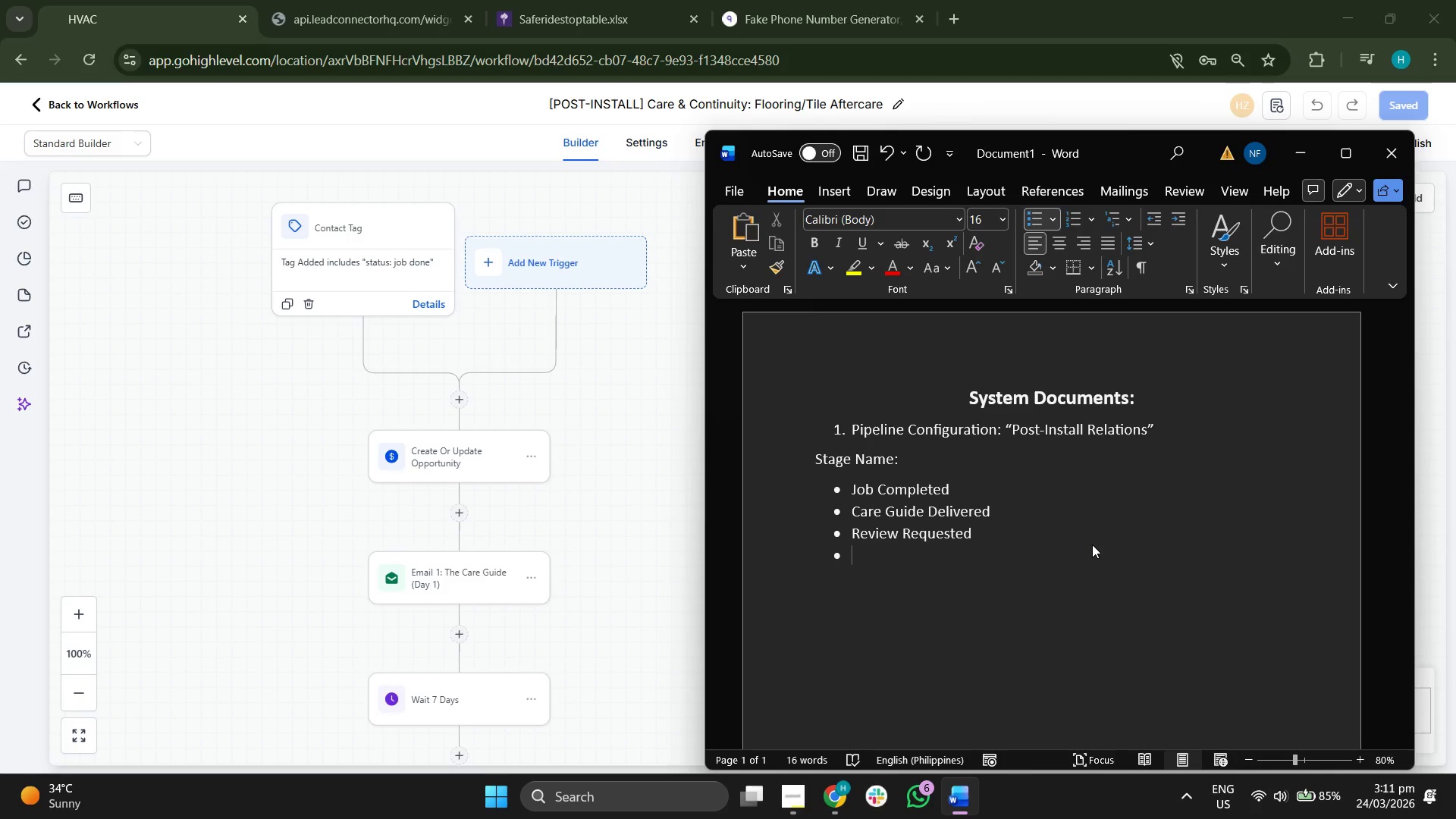 
type( )
key(Backspace)
type(6- )
key(Backspace)
type(Month Group)
key(Backspace)
key(Backspace)
type(ut/Seal Checj)
key(Backspace)
type(k)
 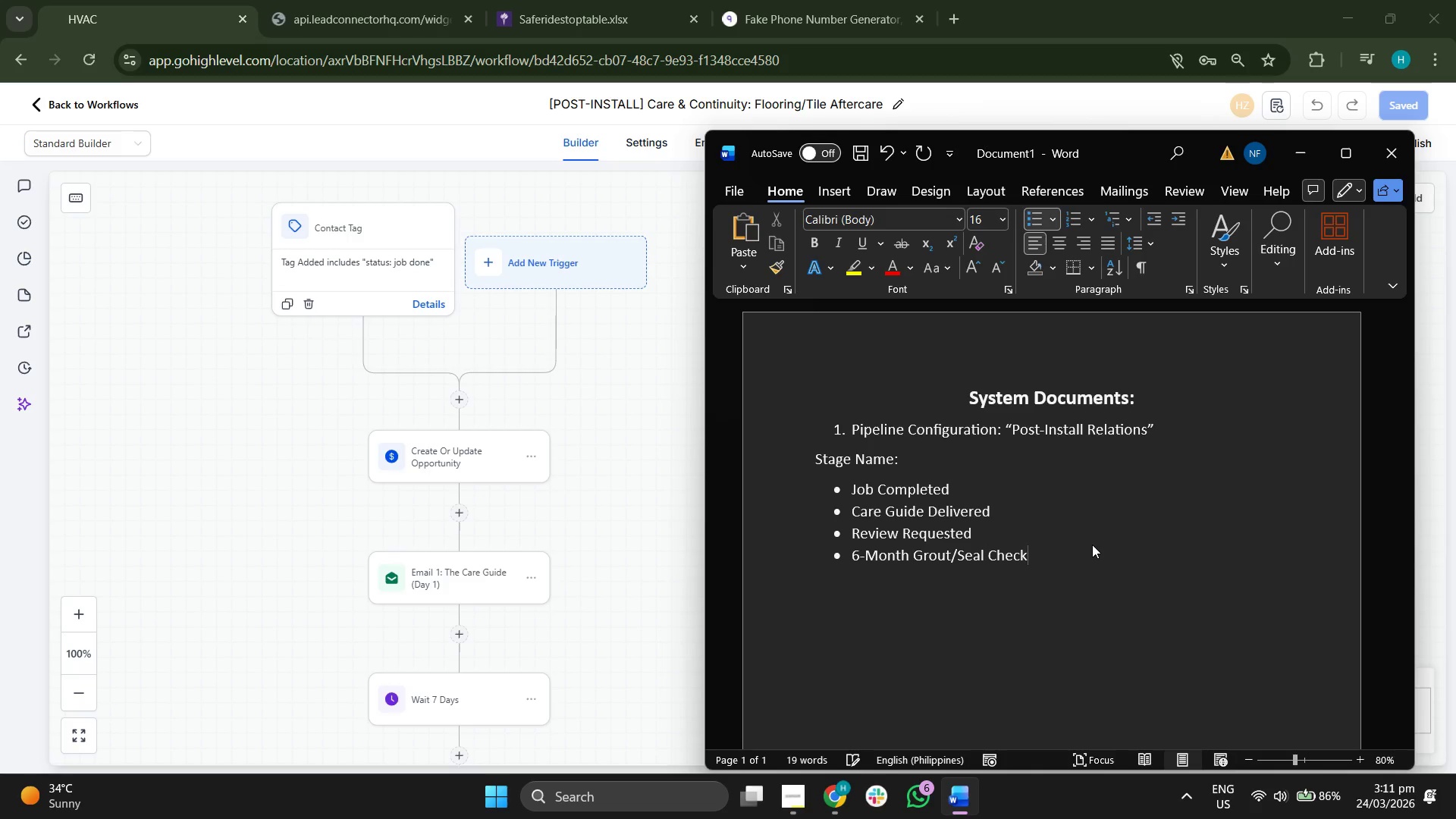 
key(Enter)
 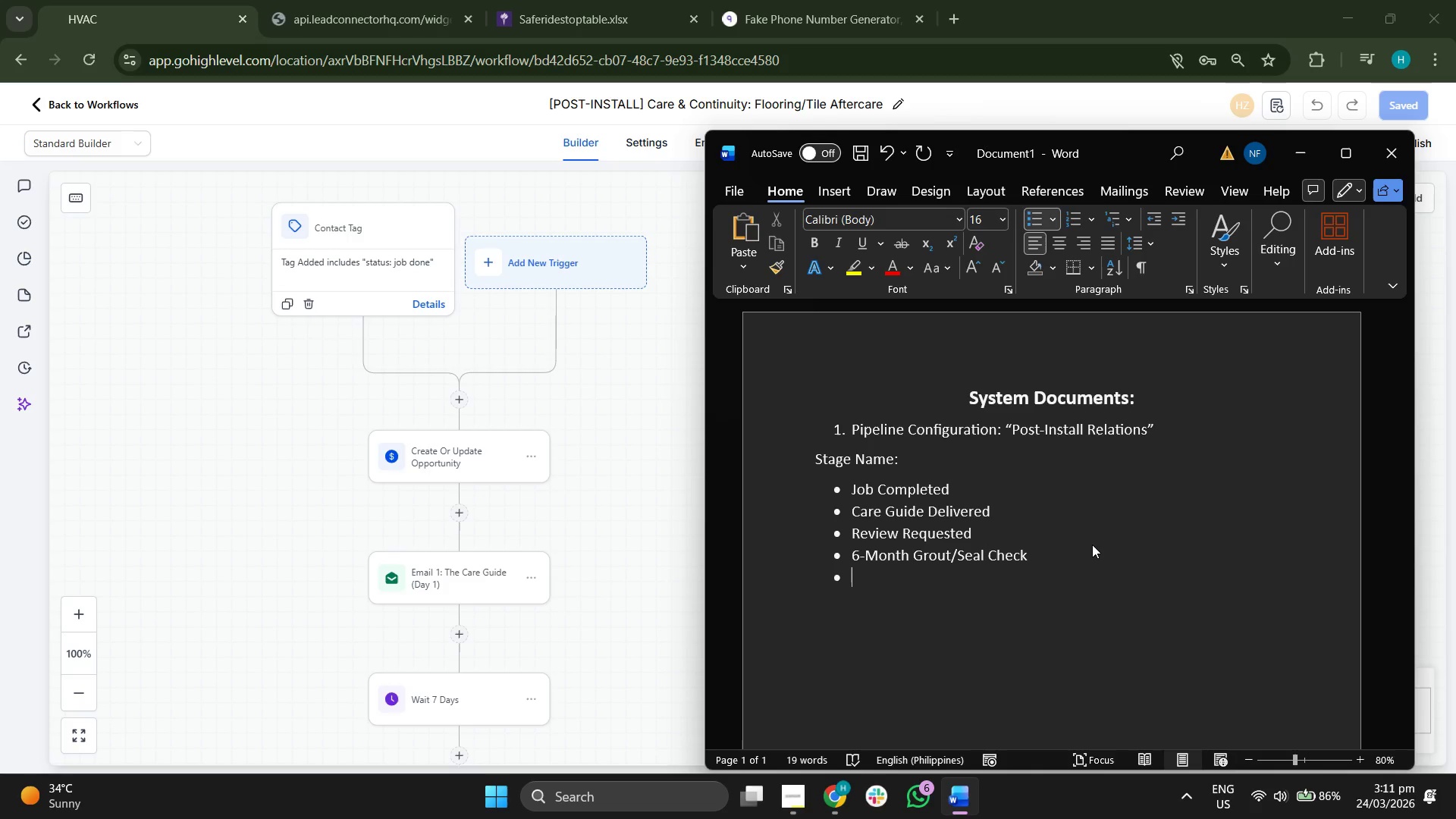 
type(Annual Mainternan)
key(Backspace)
key(Backspace)
key(Backspace)
key(Backspace)
type(nance)
 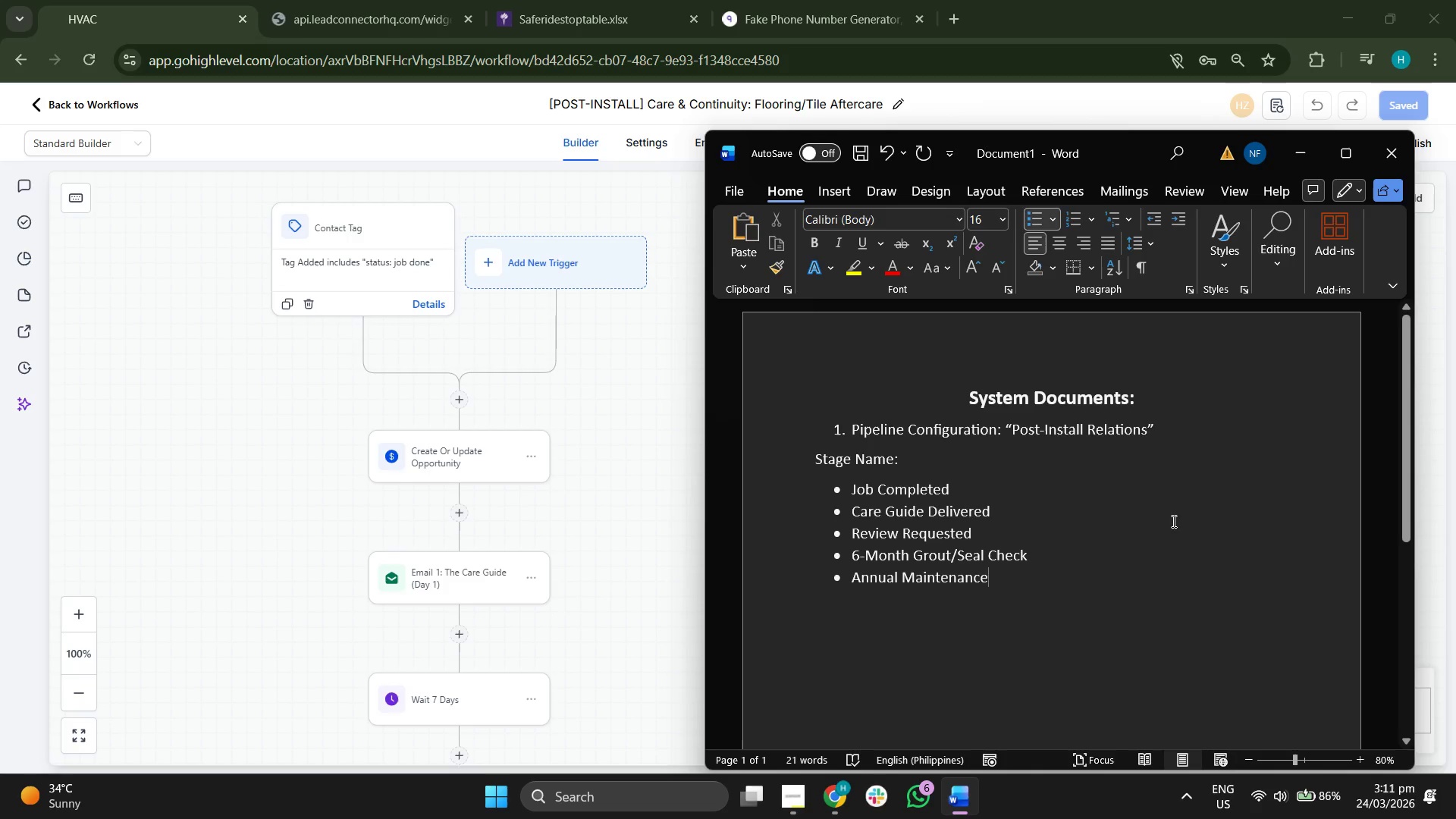 
scroll: coordinate [1172, 513], scroll_direction: down, amount: 2.0
 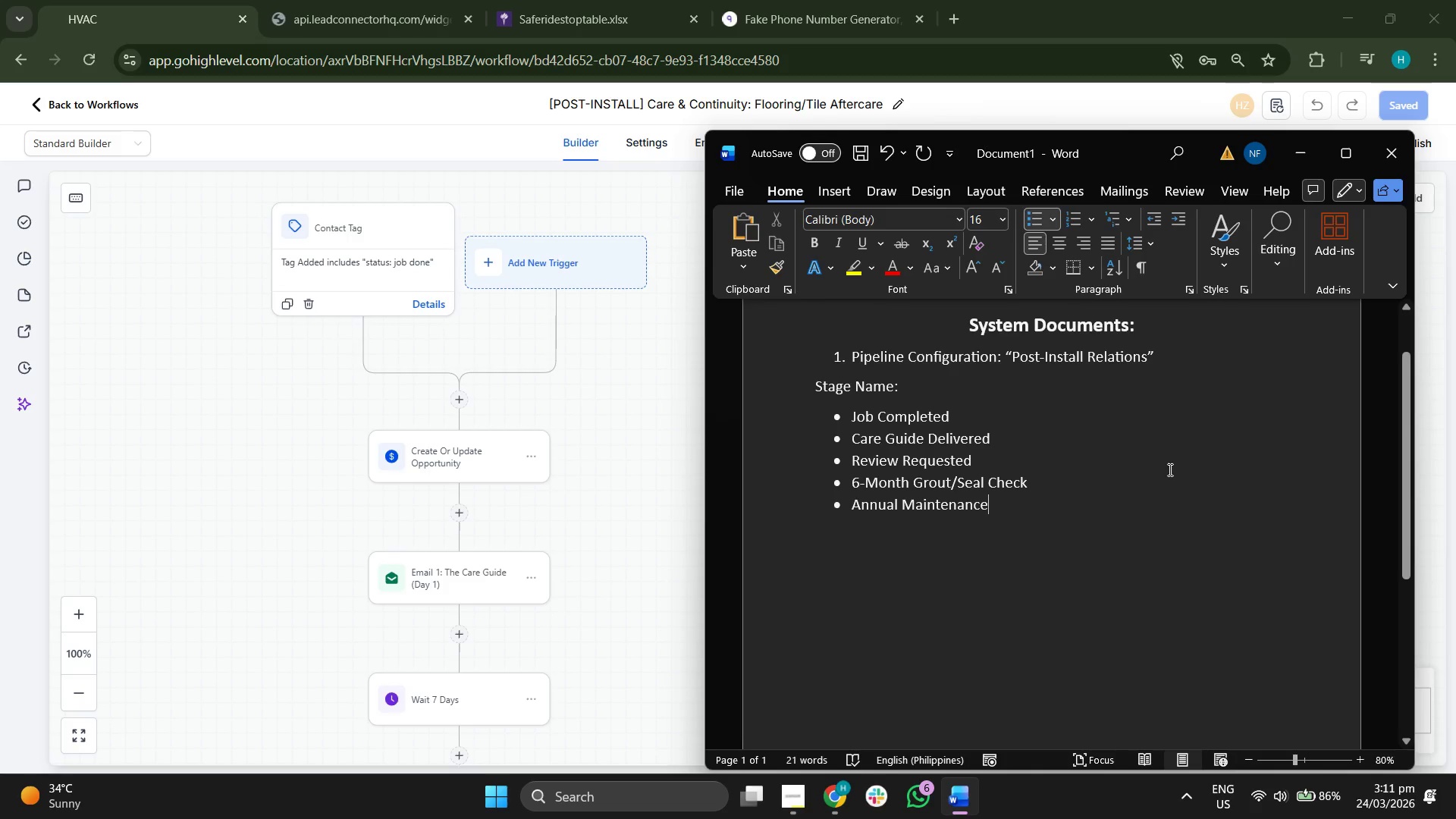 
left_click([1170, 422])
 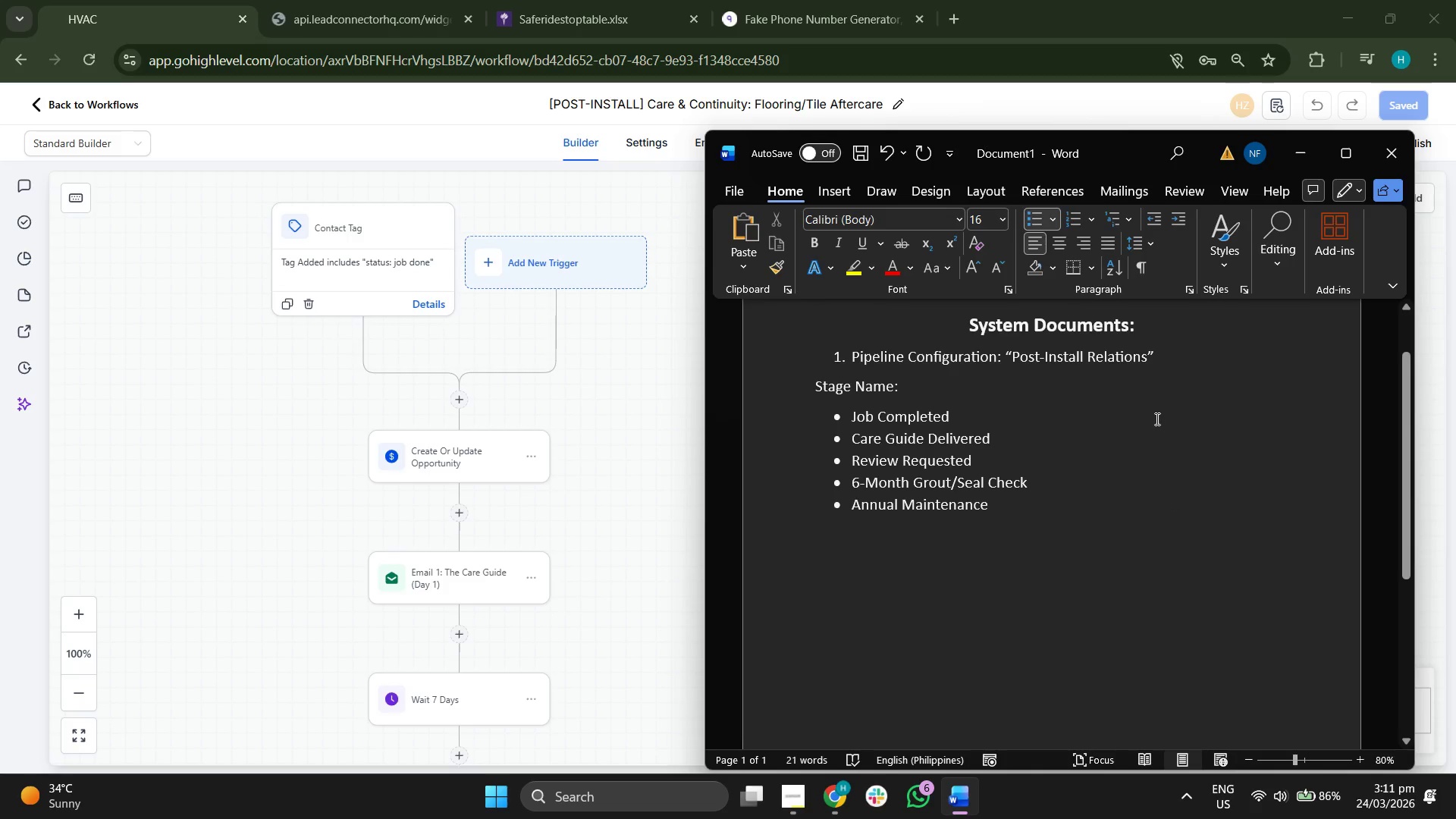 
left_click([1150, 416])
 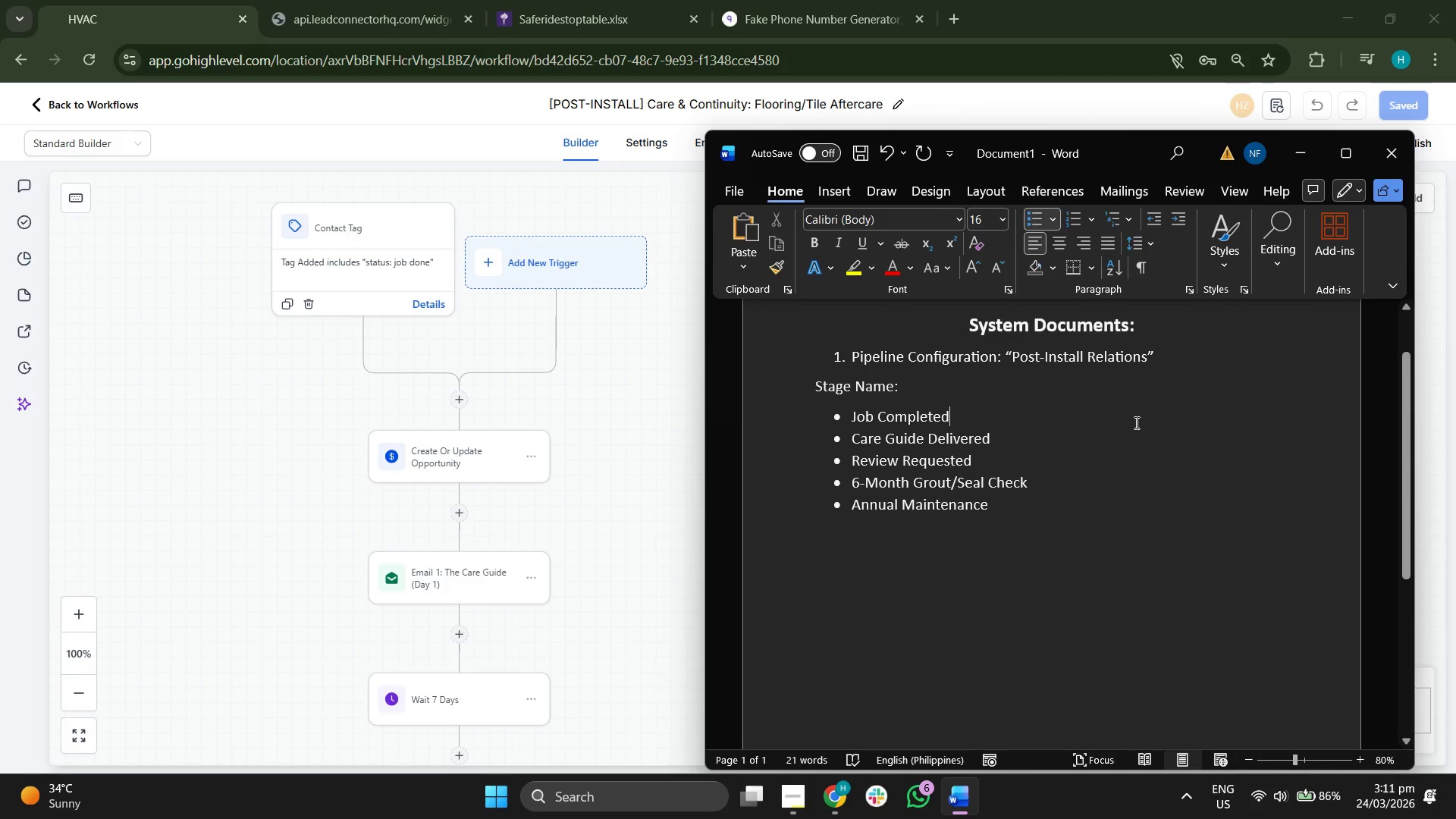 
type( -)
key(Backspace)
type(- Initial )
 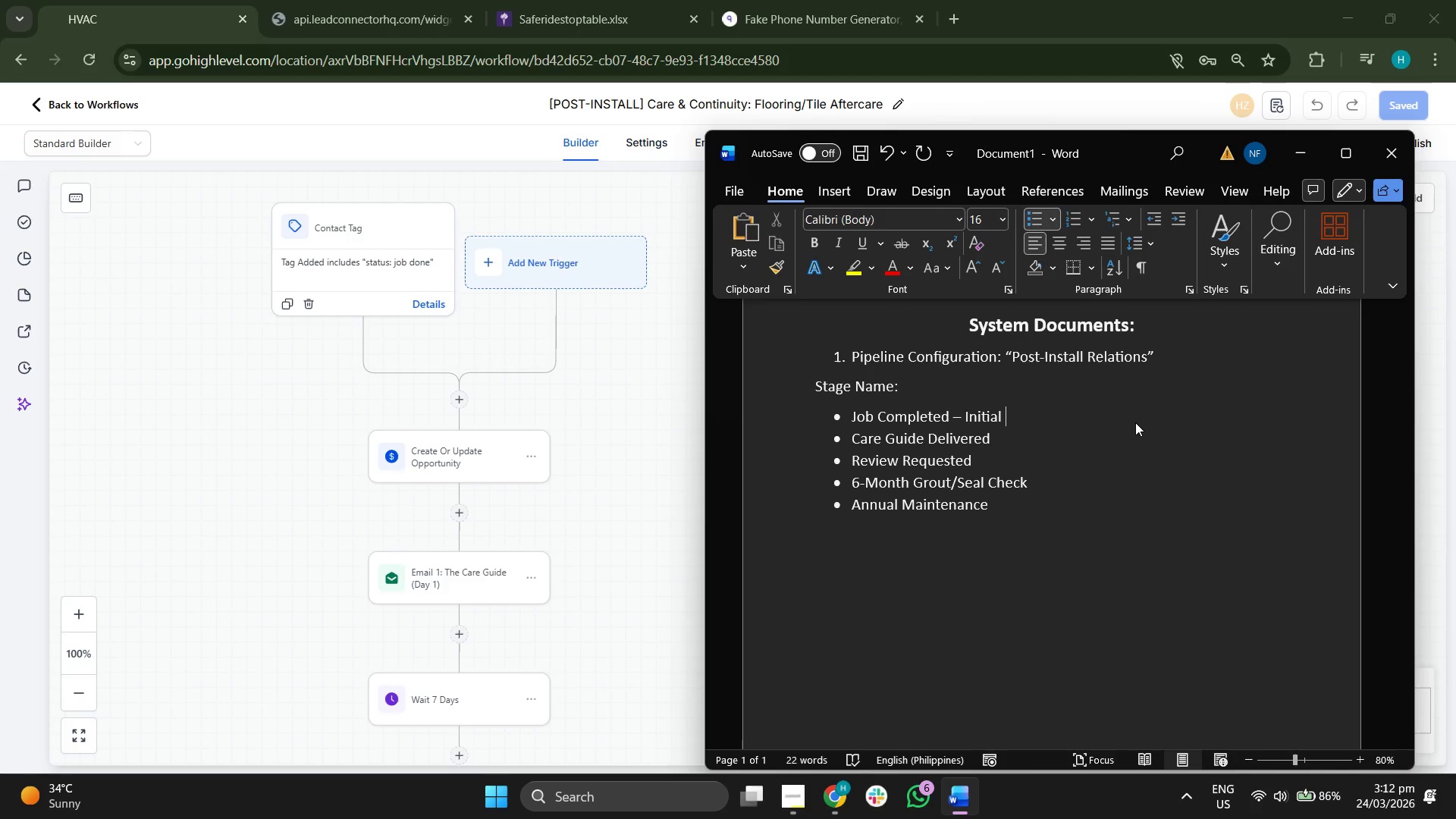 
wait(7.62)
 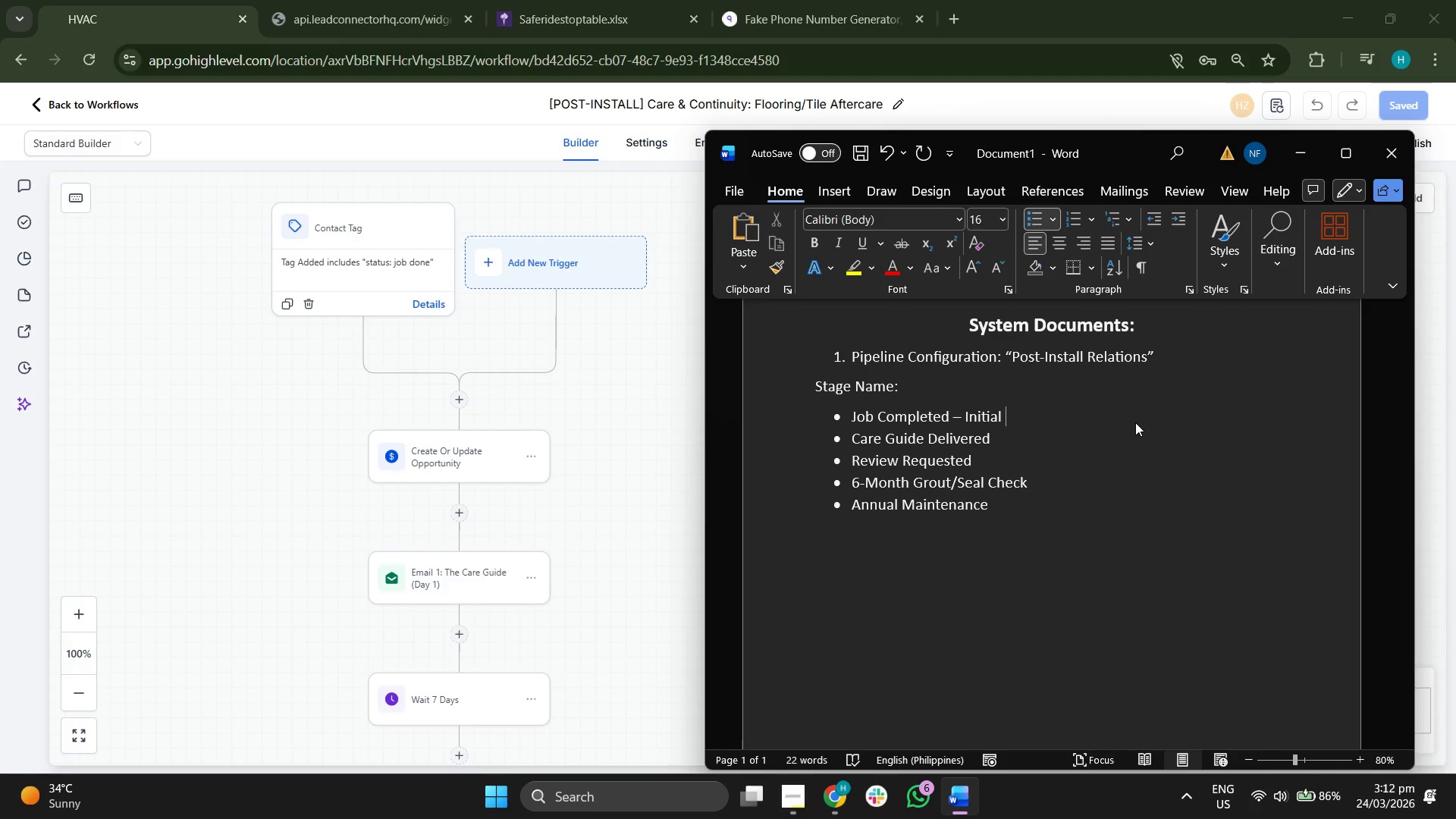 
type(landing stage when the Sat)
key(Backspace)
key(Backspace)
type(au)
key(Backspace)
type(tus: Job Doe)
key(Backspace)
type(ne tag is applied)
 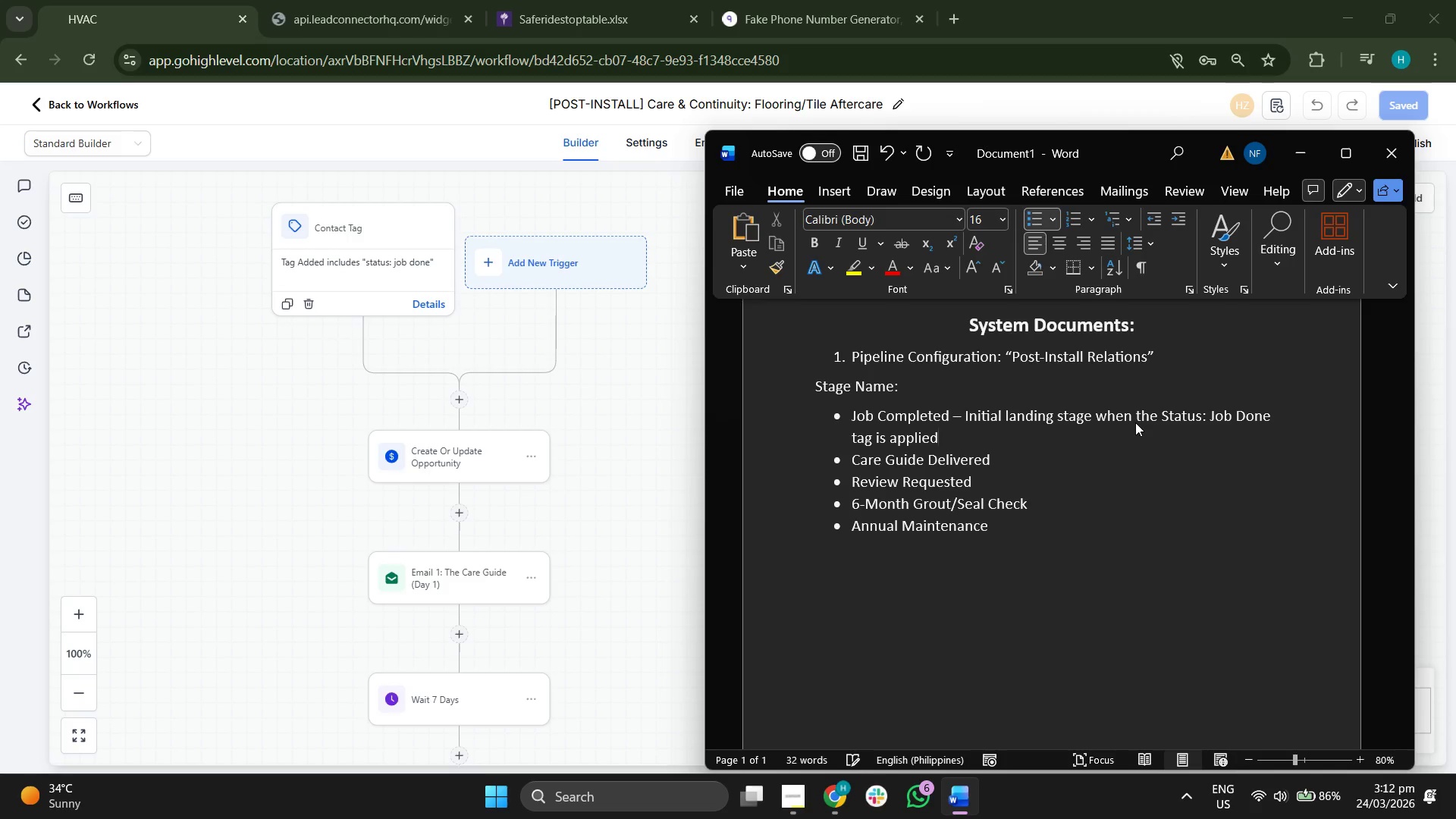 
type( - System moves contact here after the Day 1 here after the dat )
key(Backspace)
key(Backspace)
type( )
key(Backspace)
type(y 1)
 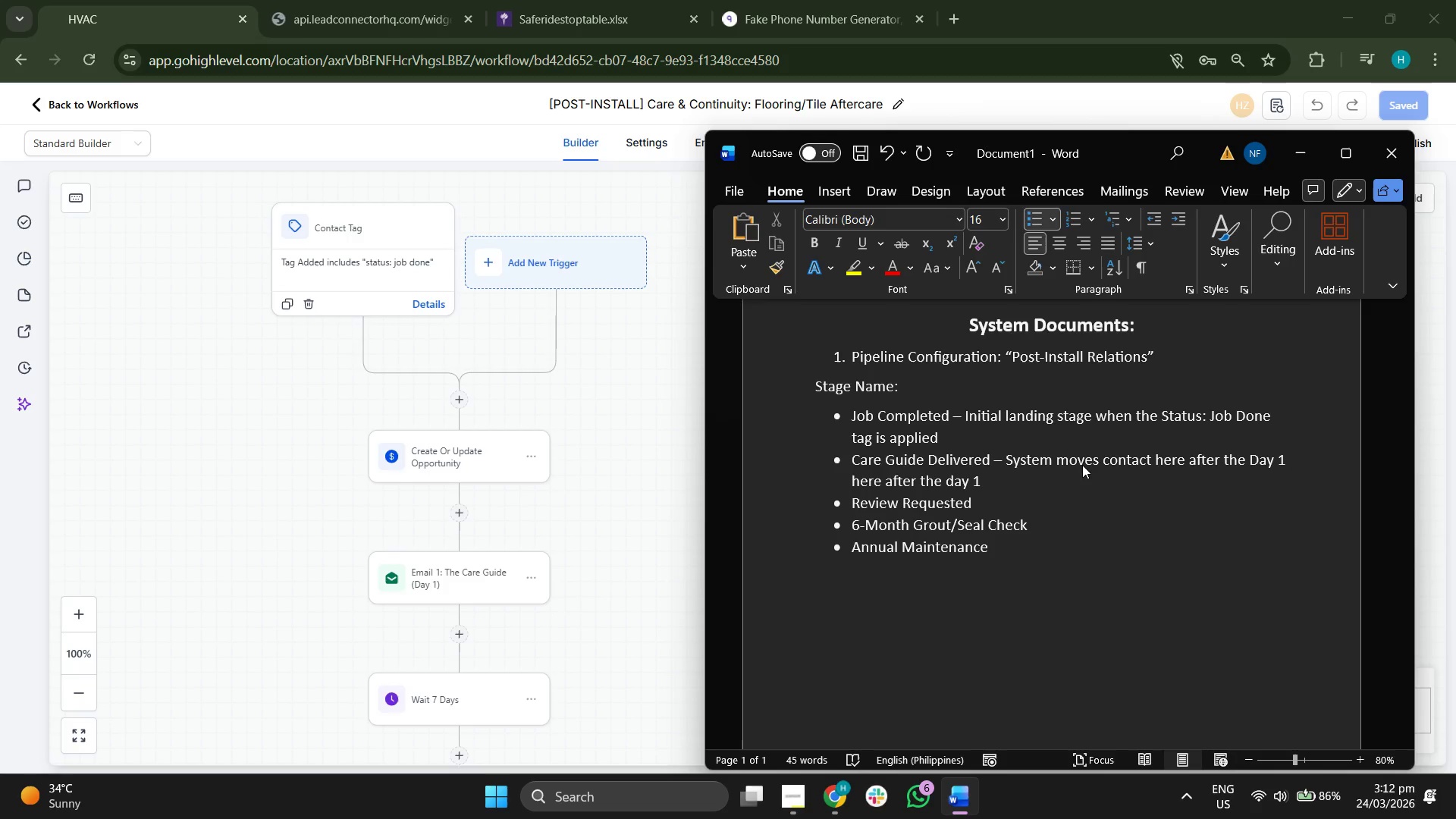 
key(ArrowDown)
 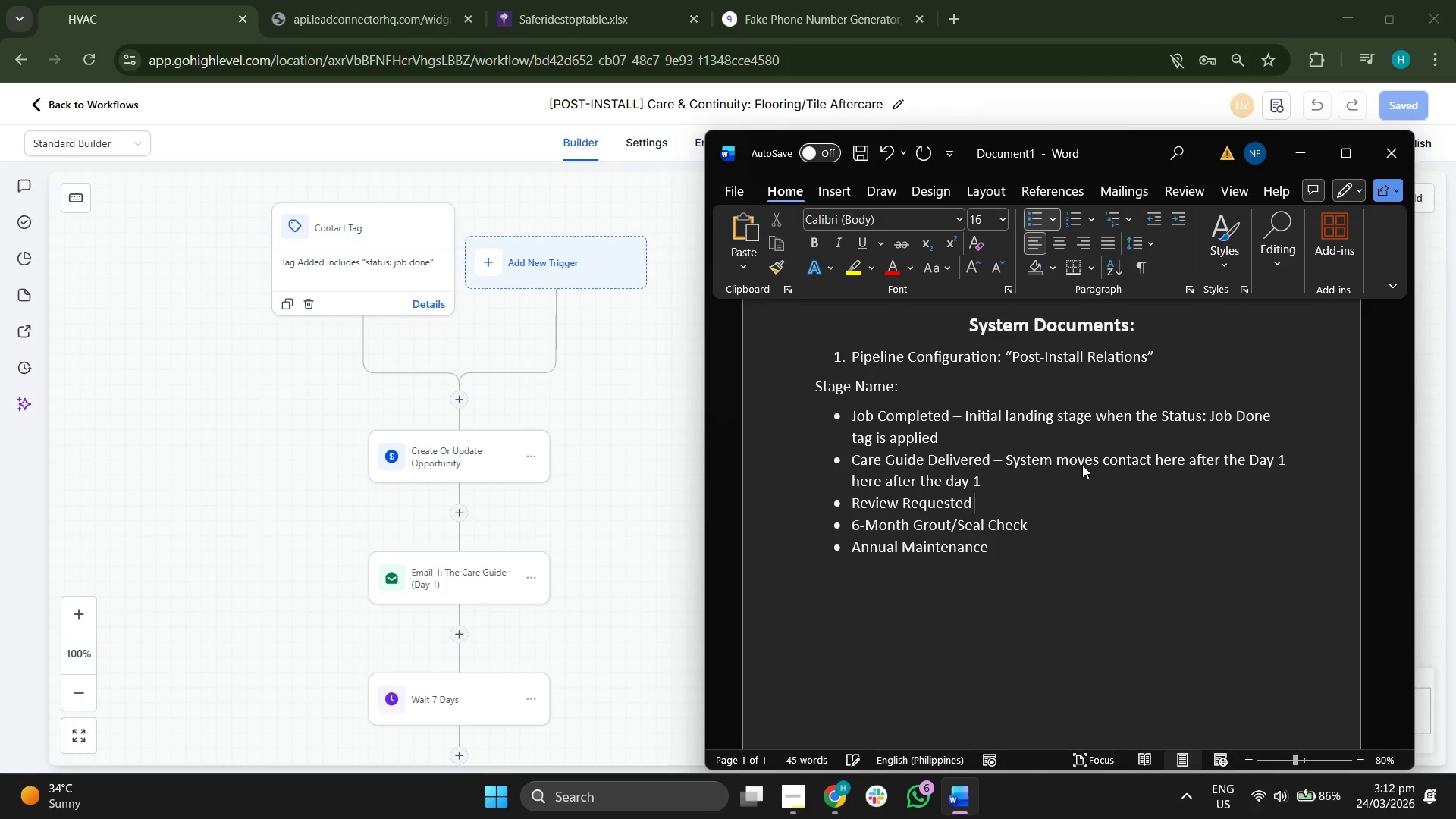 
type( - System moves contact here afete)
key(Backspace)
key(Backspace)
key(Backspace)
type(ter the Day 1 emi)
key(Backspace)
type(ail is sent)
 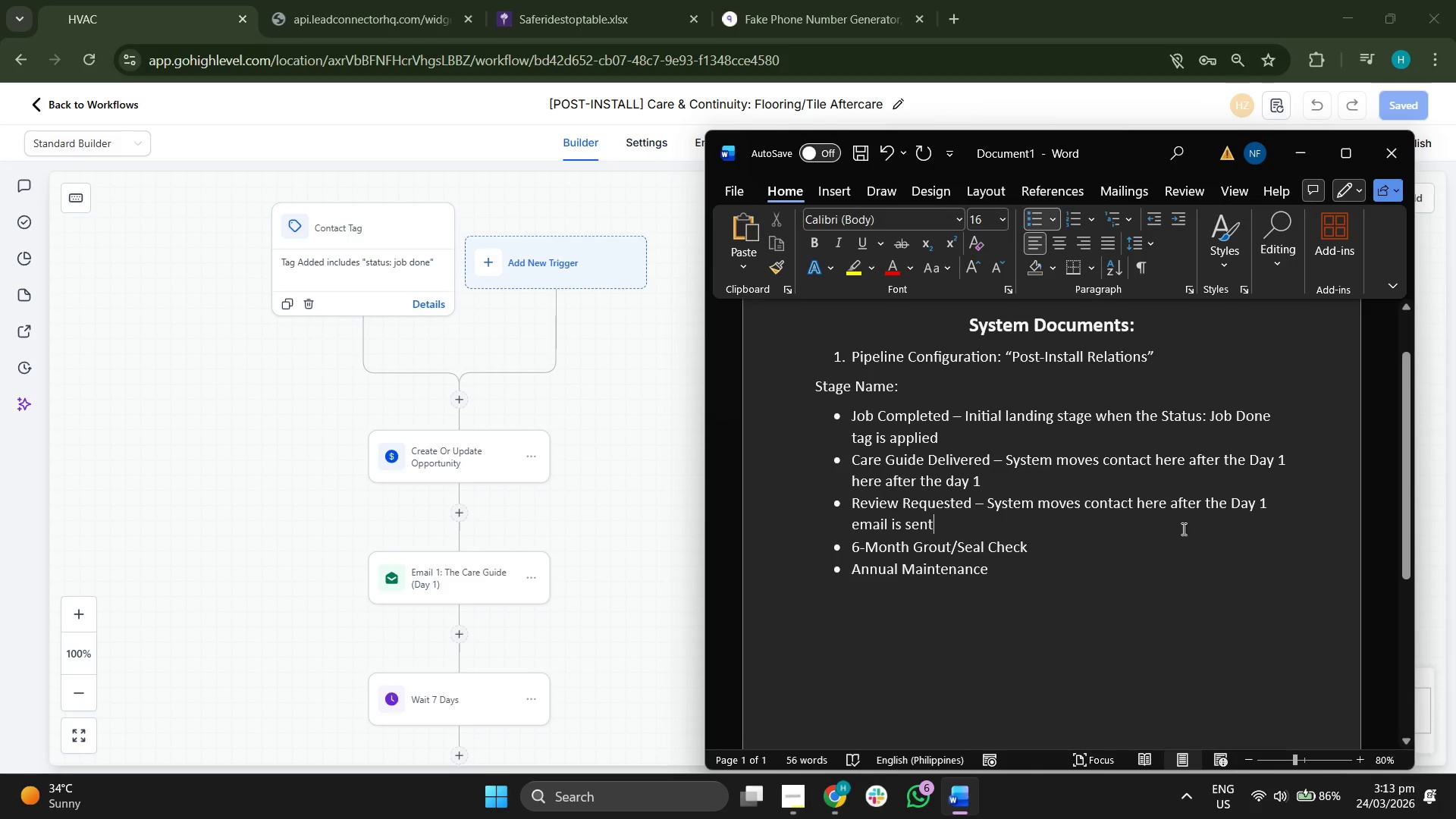 
left_click([1151, 561])
 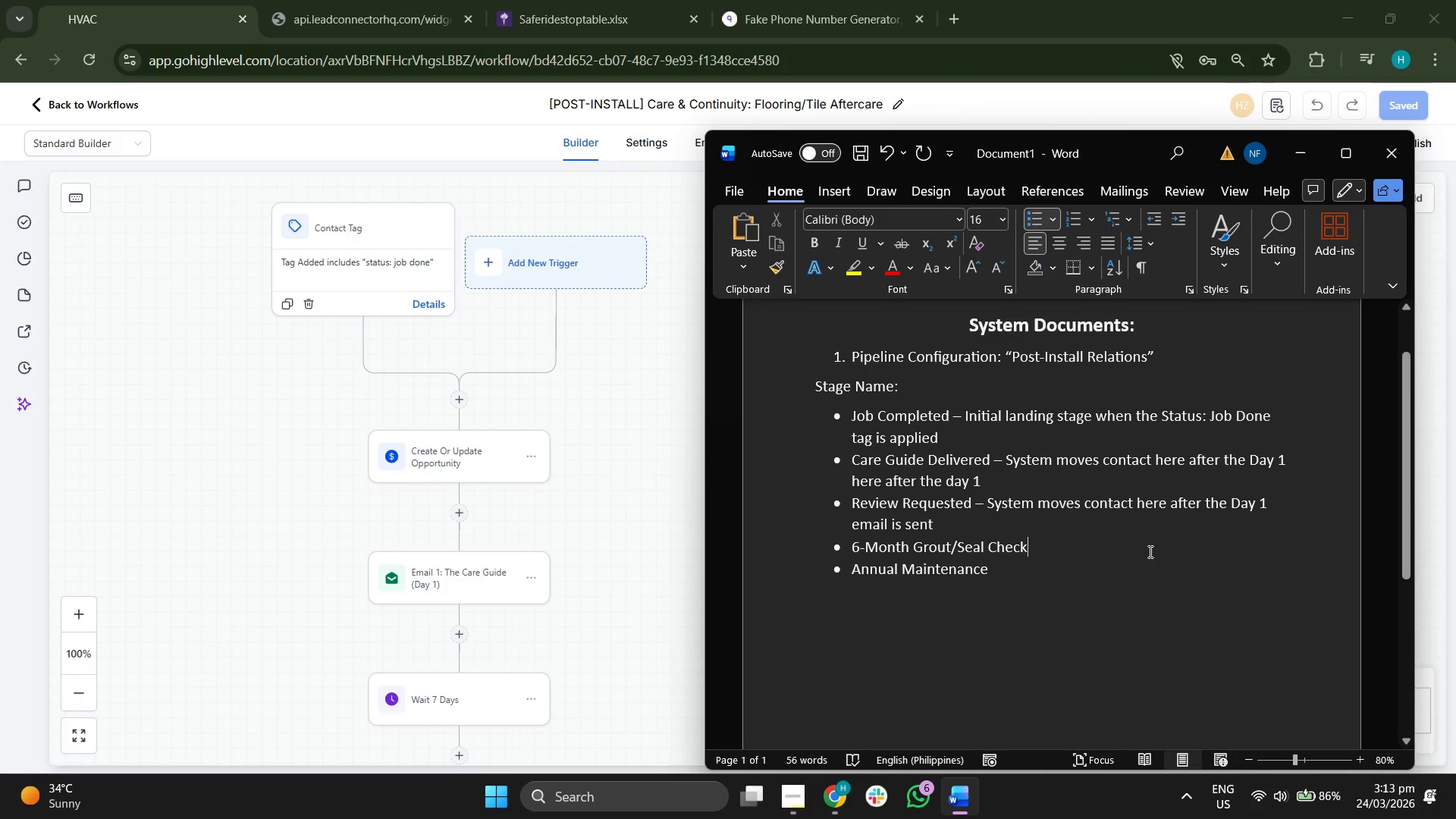 
key(Space)
 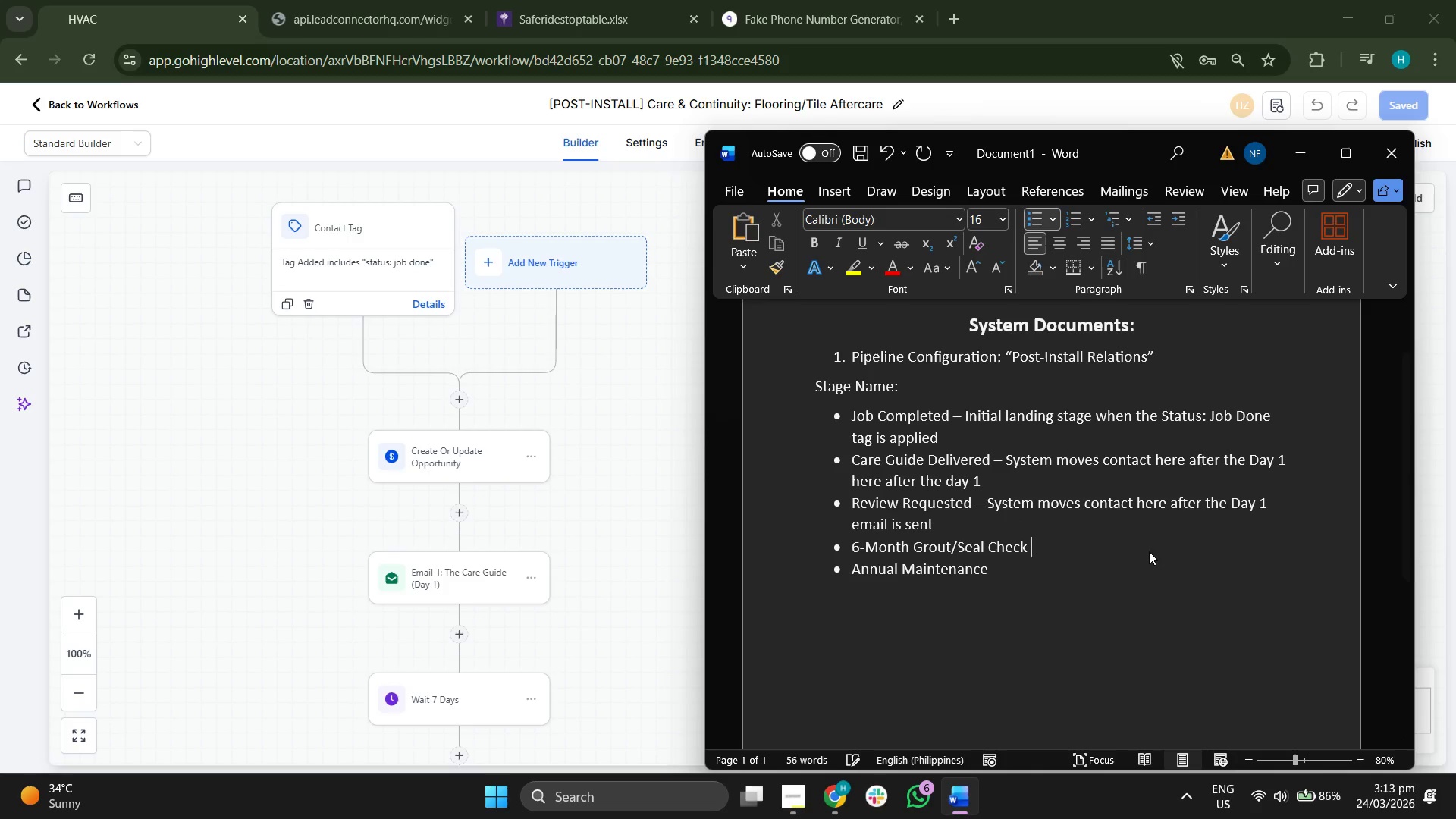 
key(Minus)
 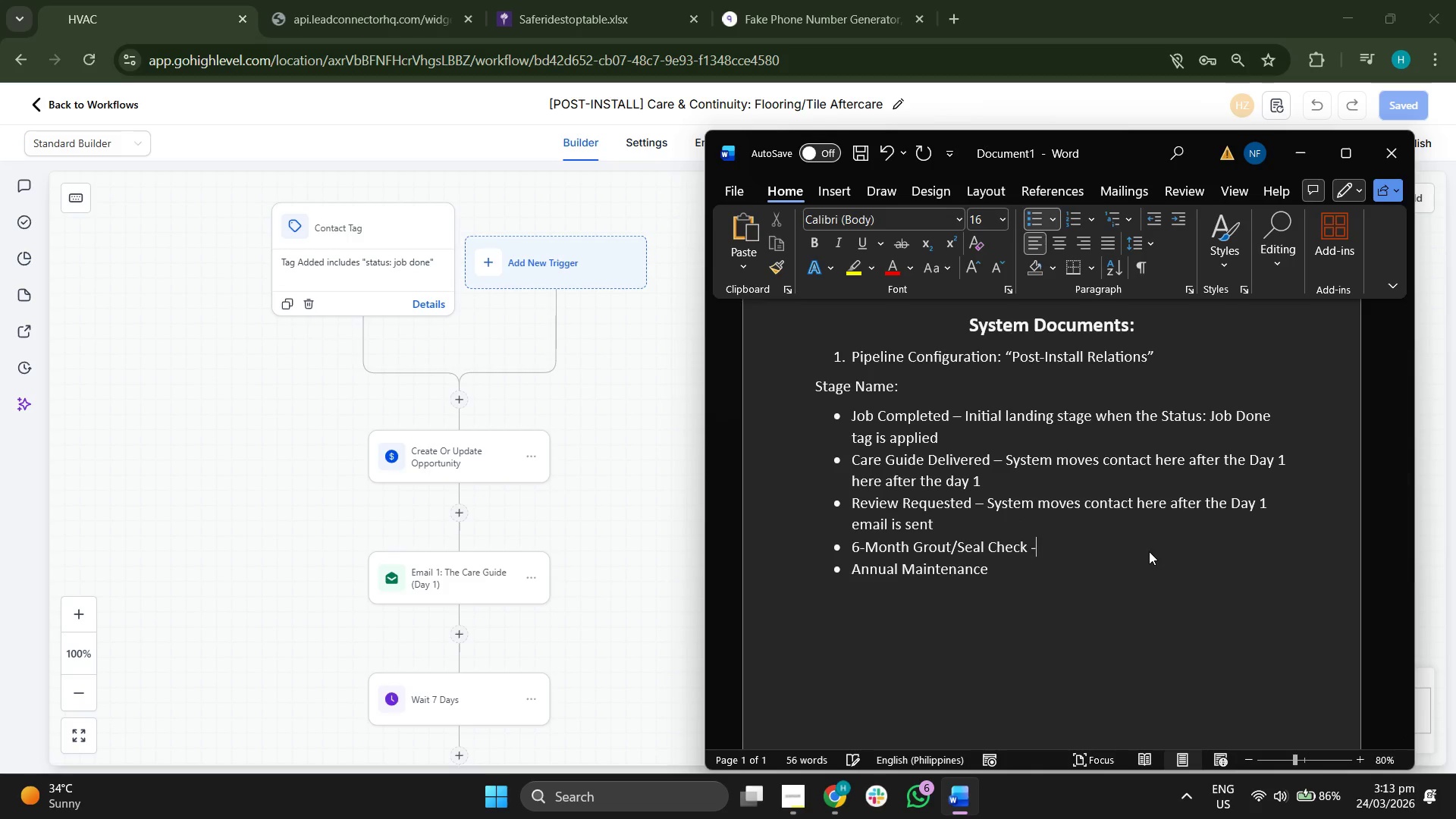 
key(Space)
 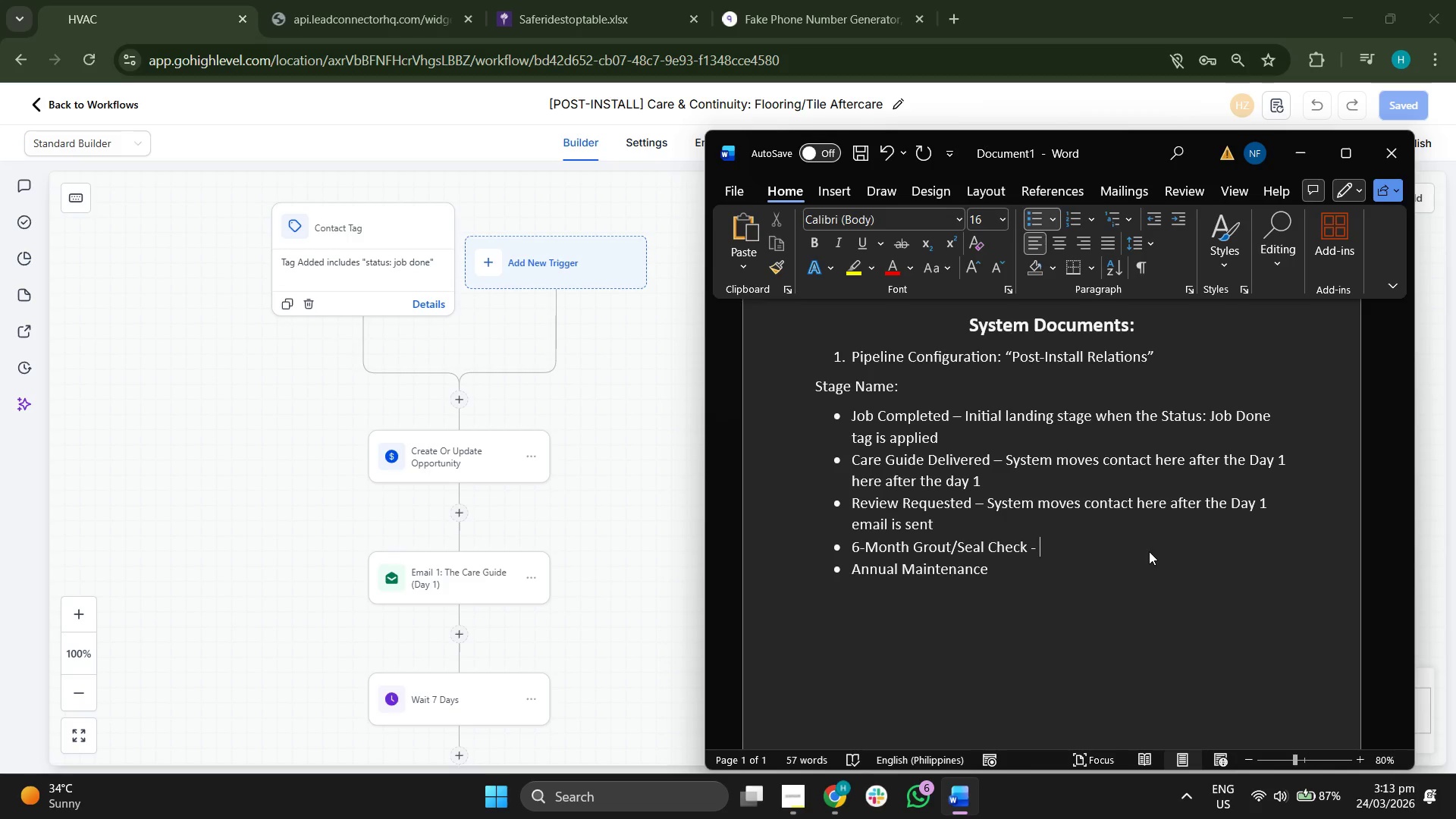 
wait(6.02)
 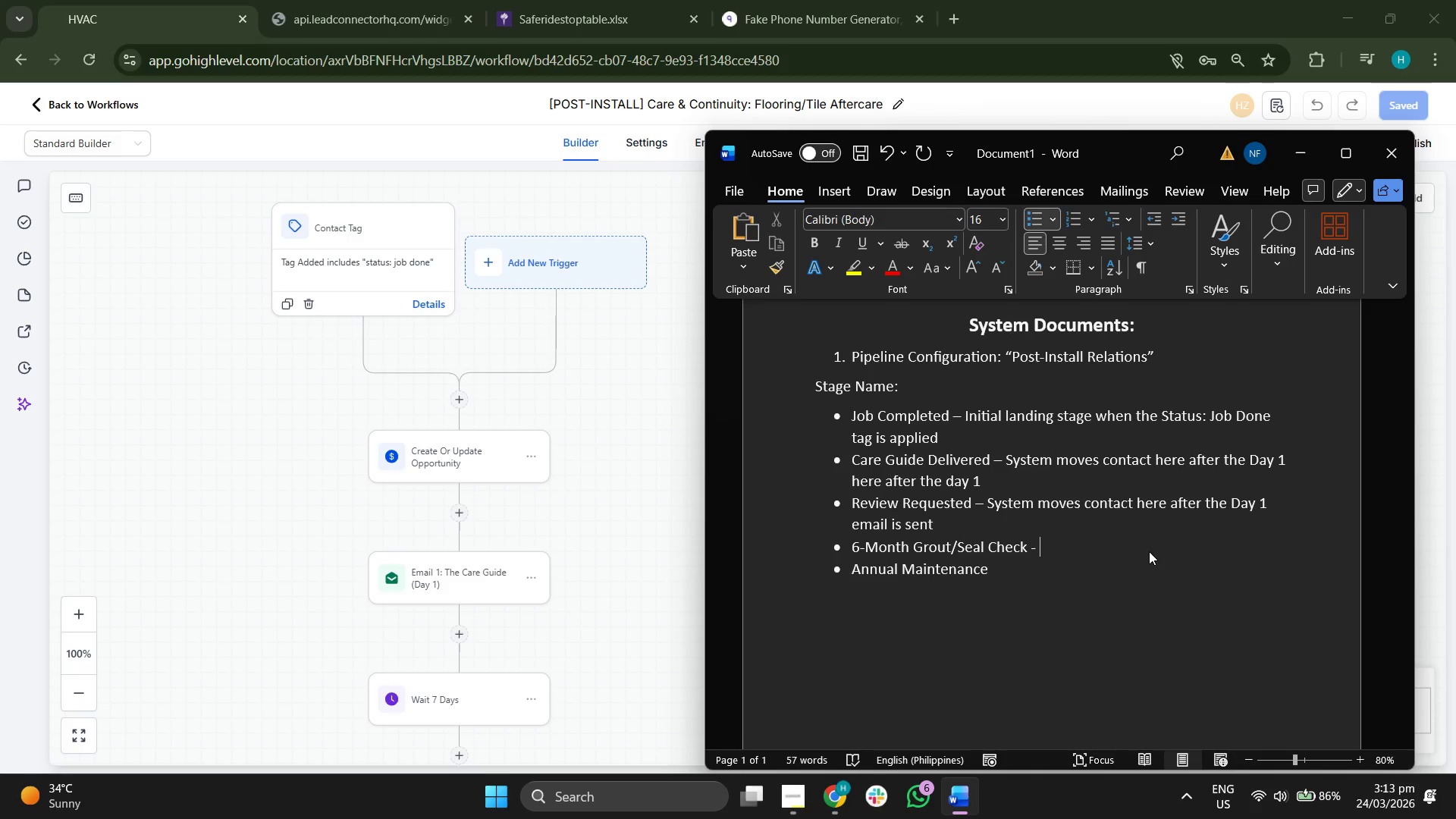 
type(Mid-year automated oute)
key(Backspace)
type(reach for man)
key(Backspace)
type(intenance upseels)
key(Backspace)
key(Backspace)
type(e)
key(Backspace)
key(Backspace)
type(ll.)
key(Backspace)
type(ss.)
 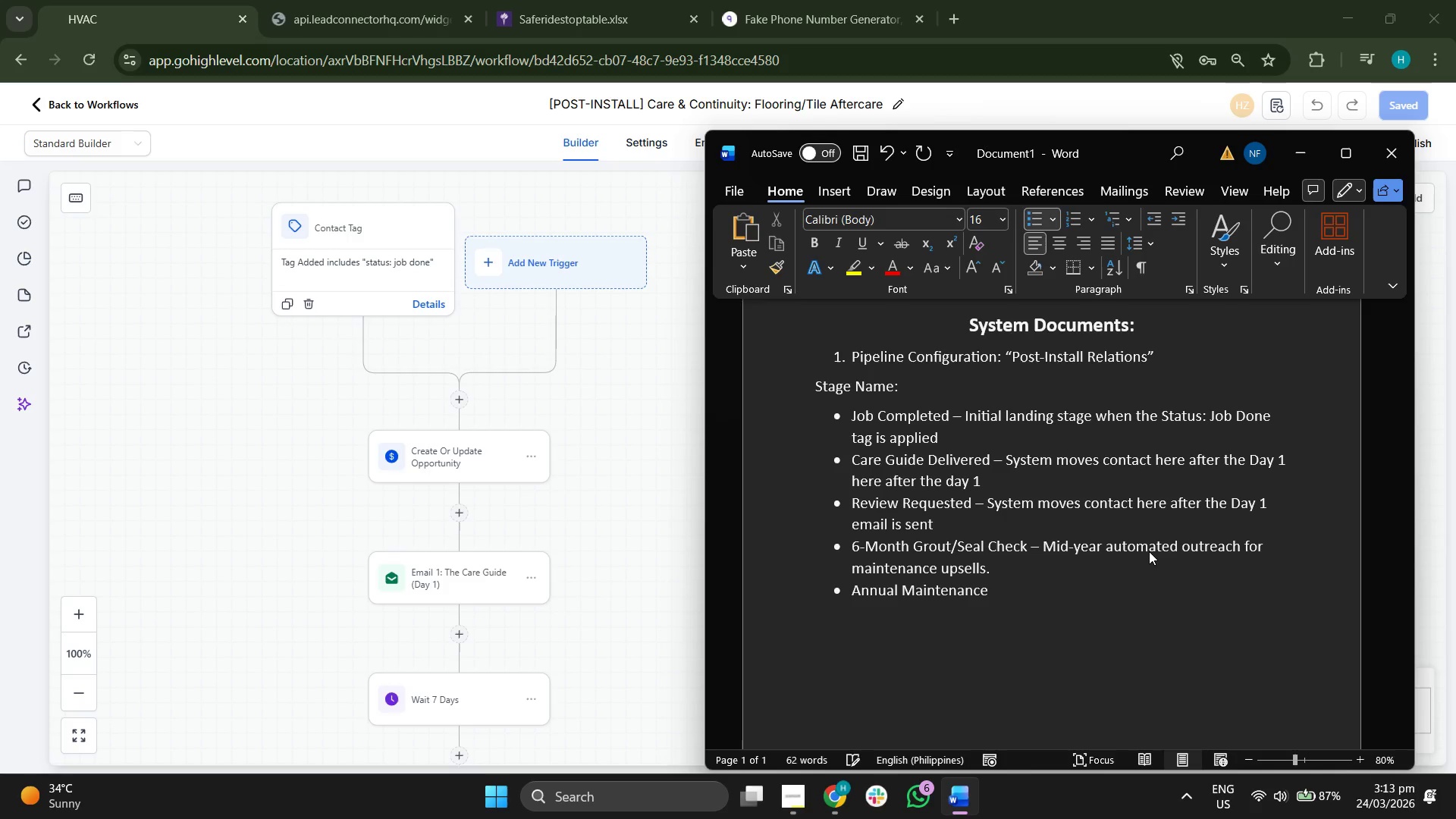 
key(ArrowDown)
 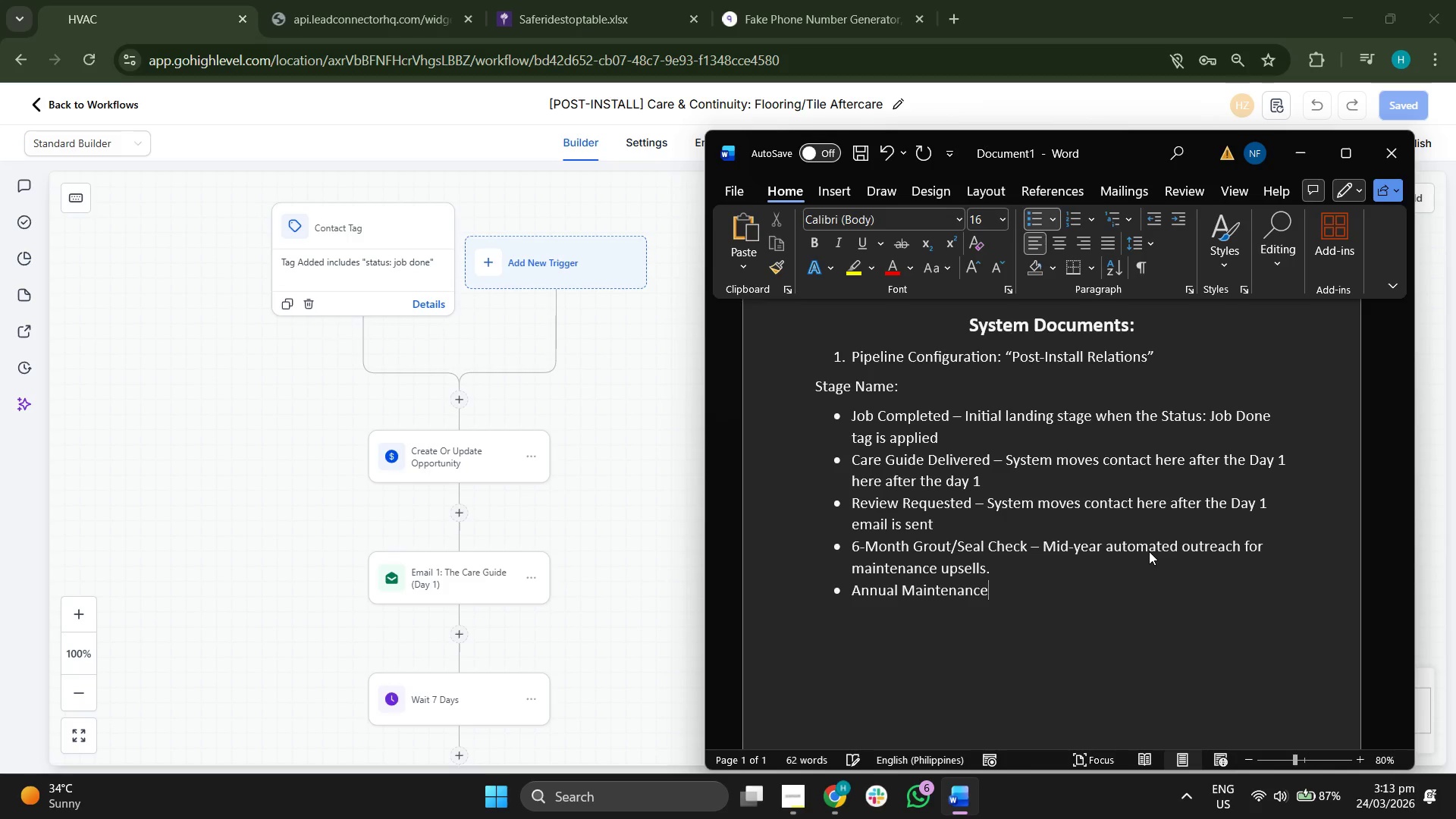 
type( - TR)
key(Backspace)
key(Backspace)
type(The 12-month "Annivaer)
key(Backspace)
key(Backspace)
key(Backspace)
type(ersaty)
key(Backspace)
type(")
key(Backspace)
key(Backspace)
type(t)
key(Backspace)
type(ry" check-in for long-term)
 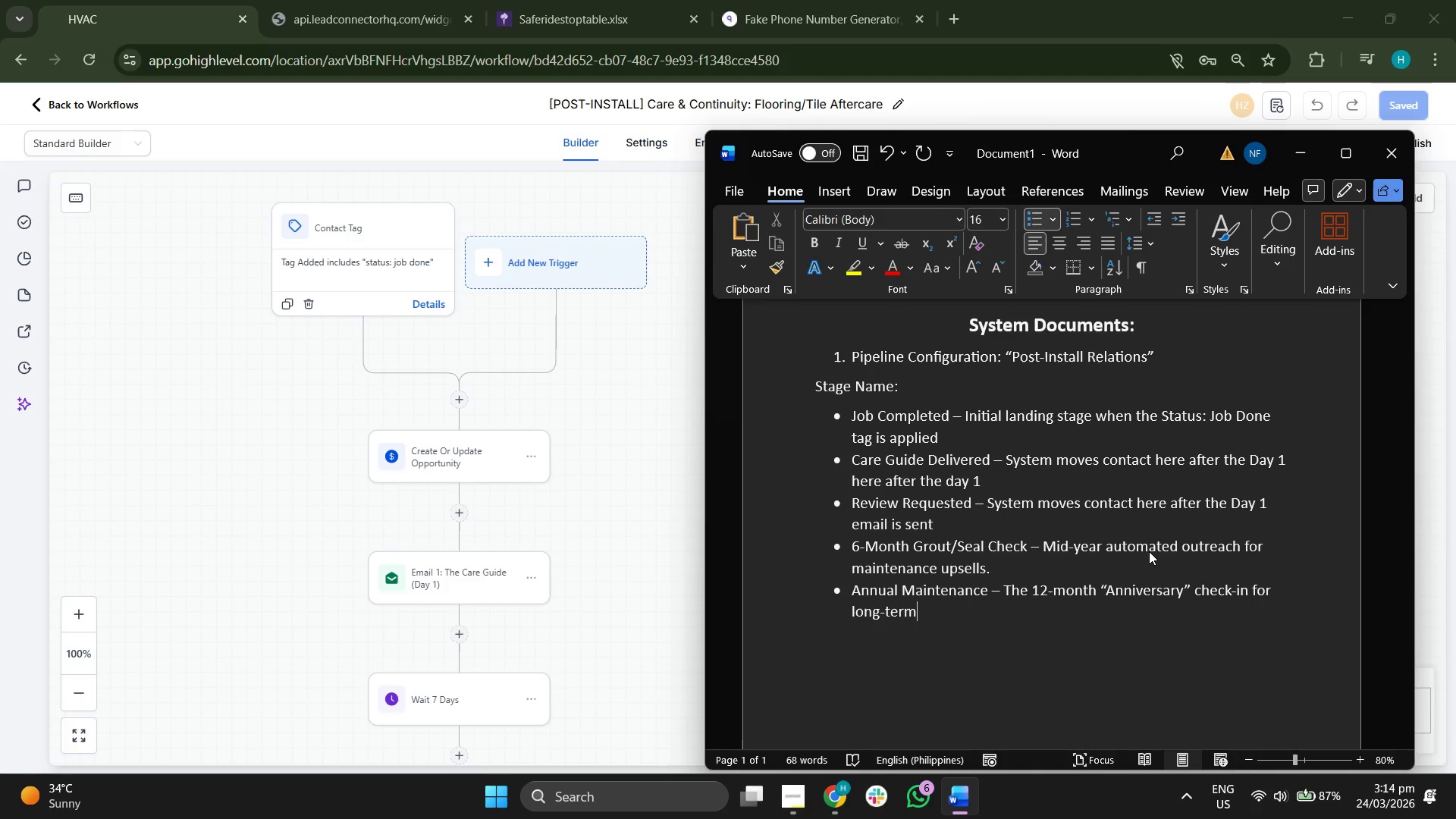 
key(Space)
 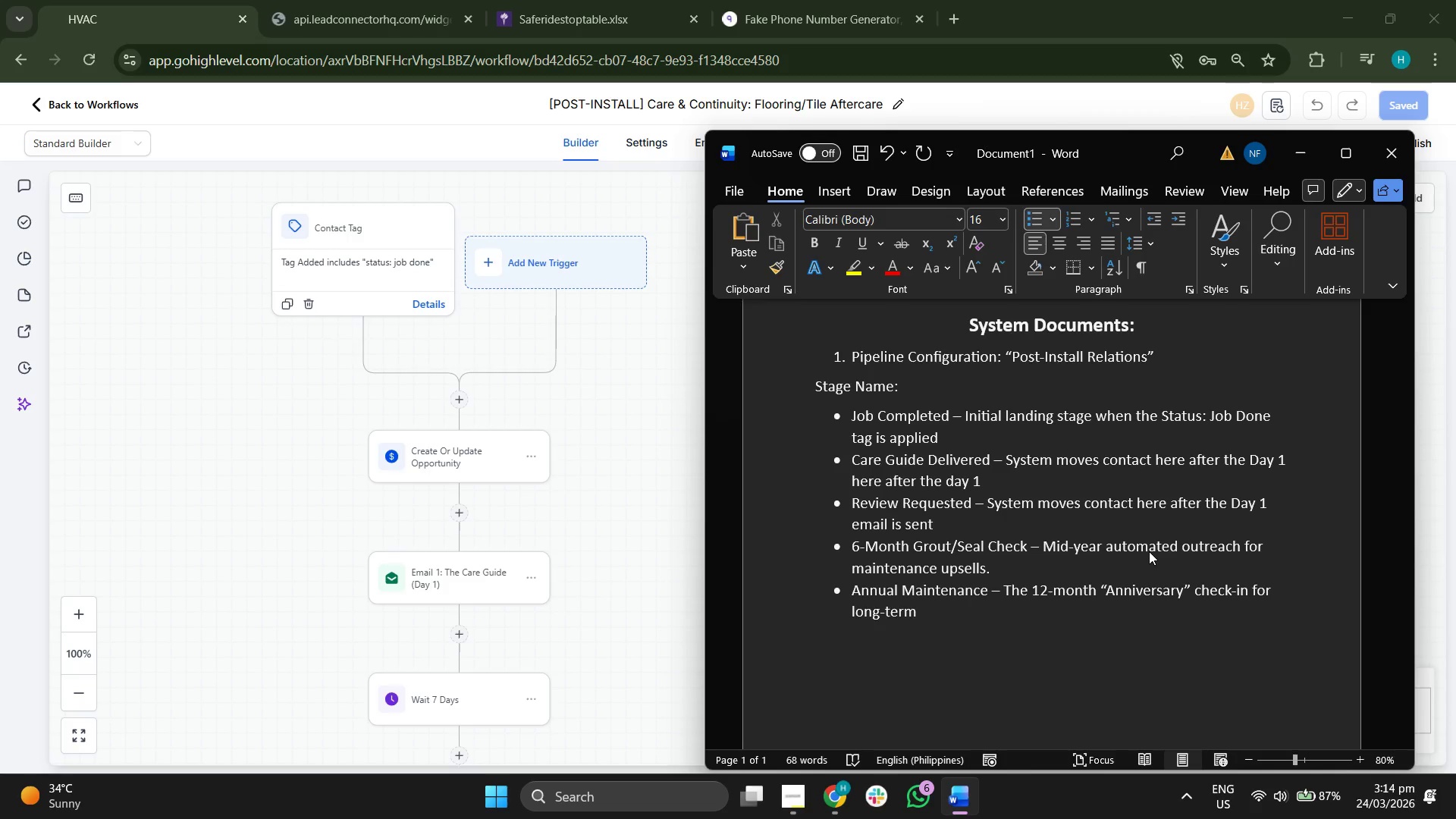 
type(asd)
key(Backspace)
key(Backspace)
key(Backspace)
type(retention.)
 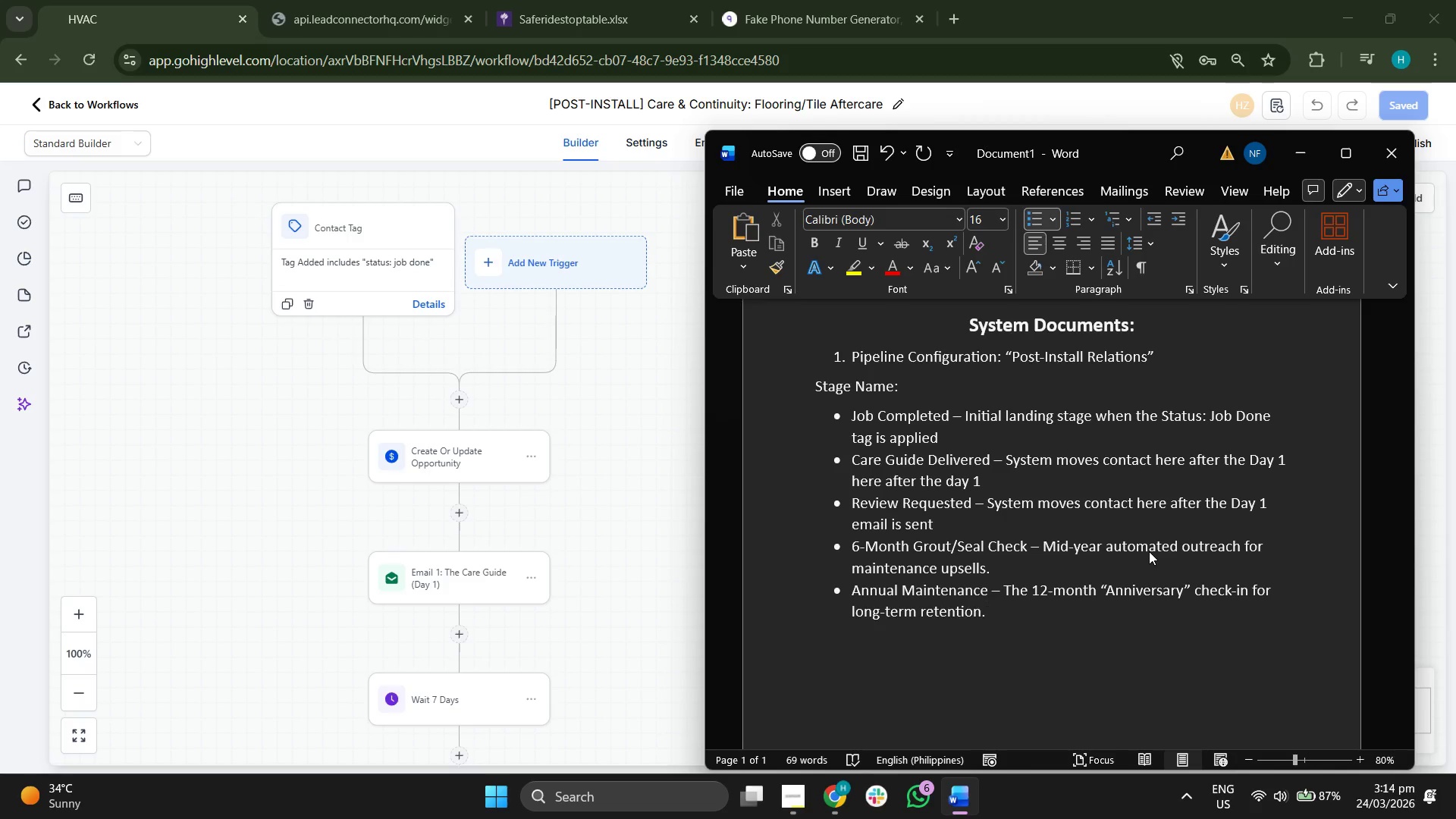 
key(Enter)
 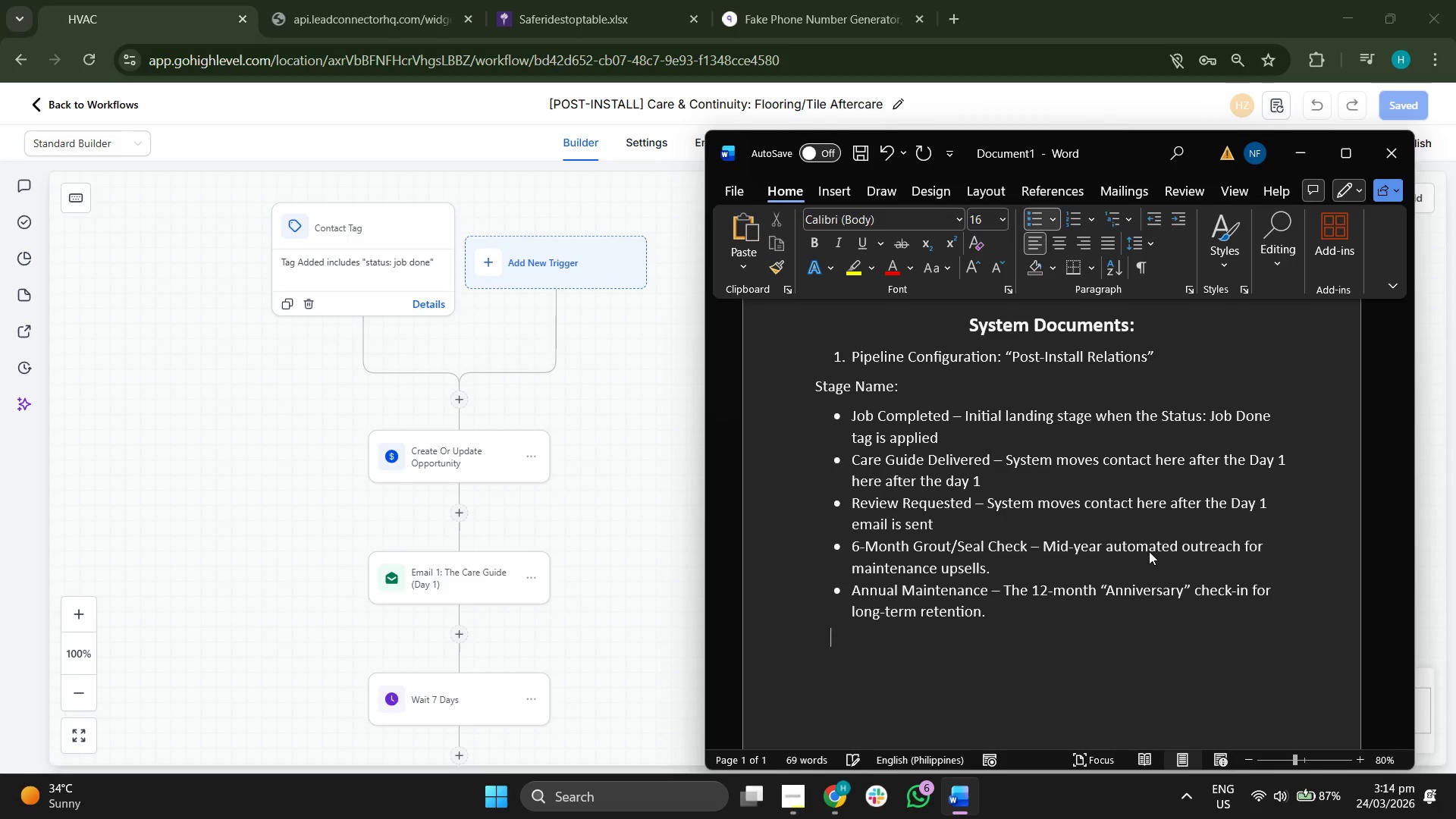 
key(Enter)
 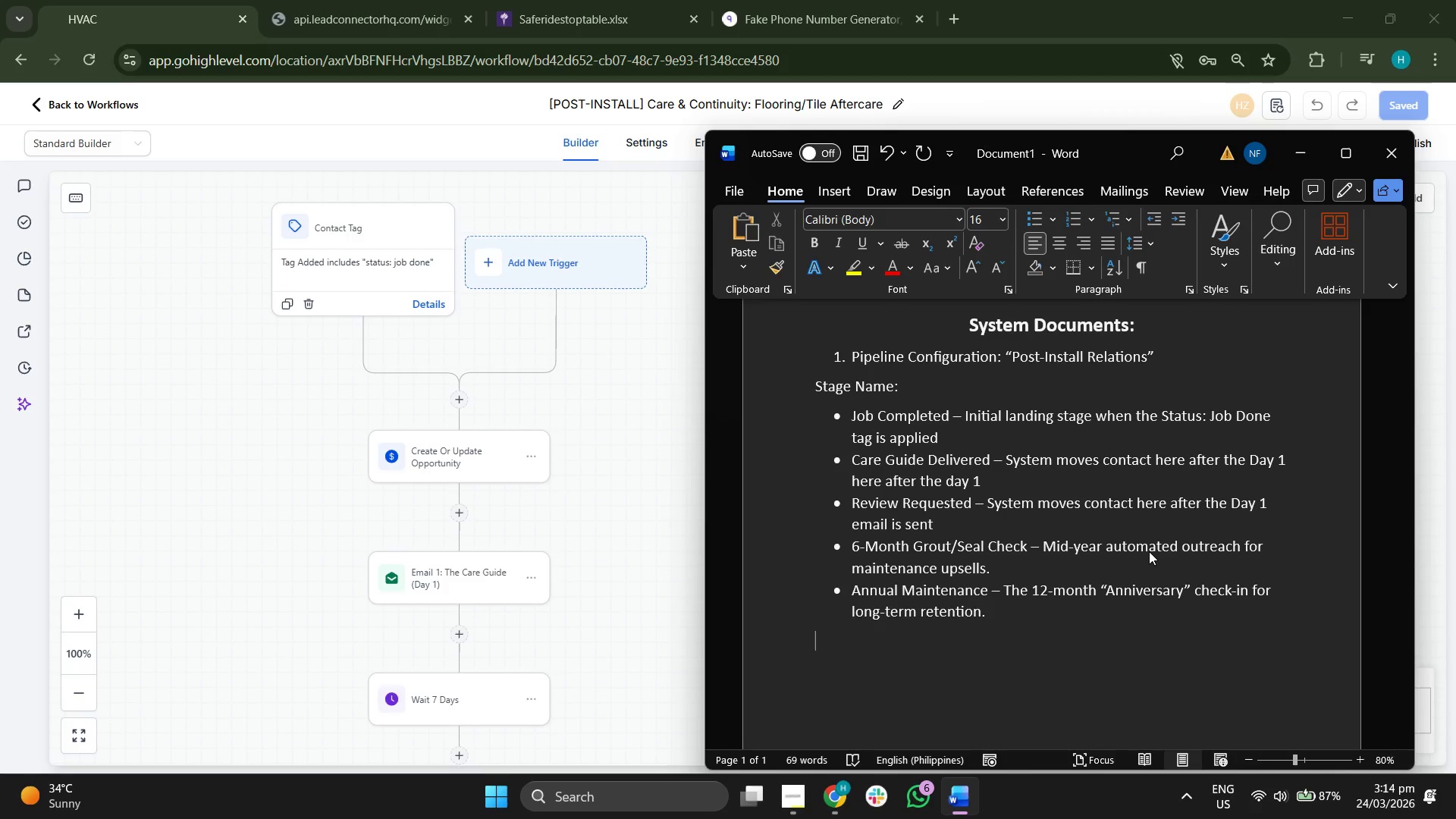 
key(2)
 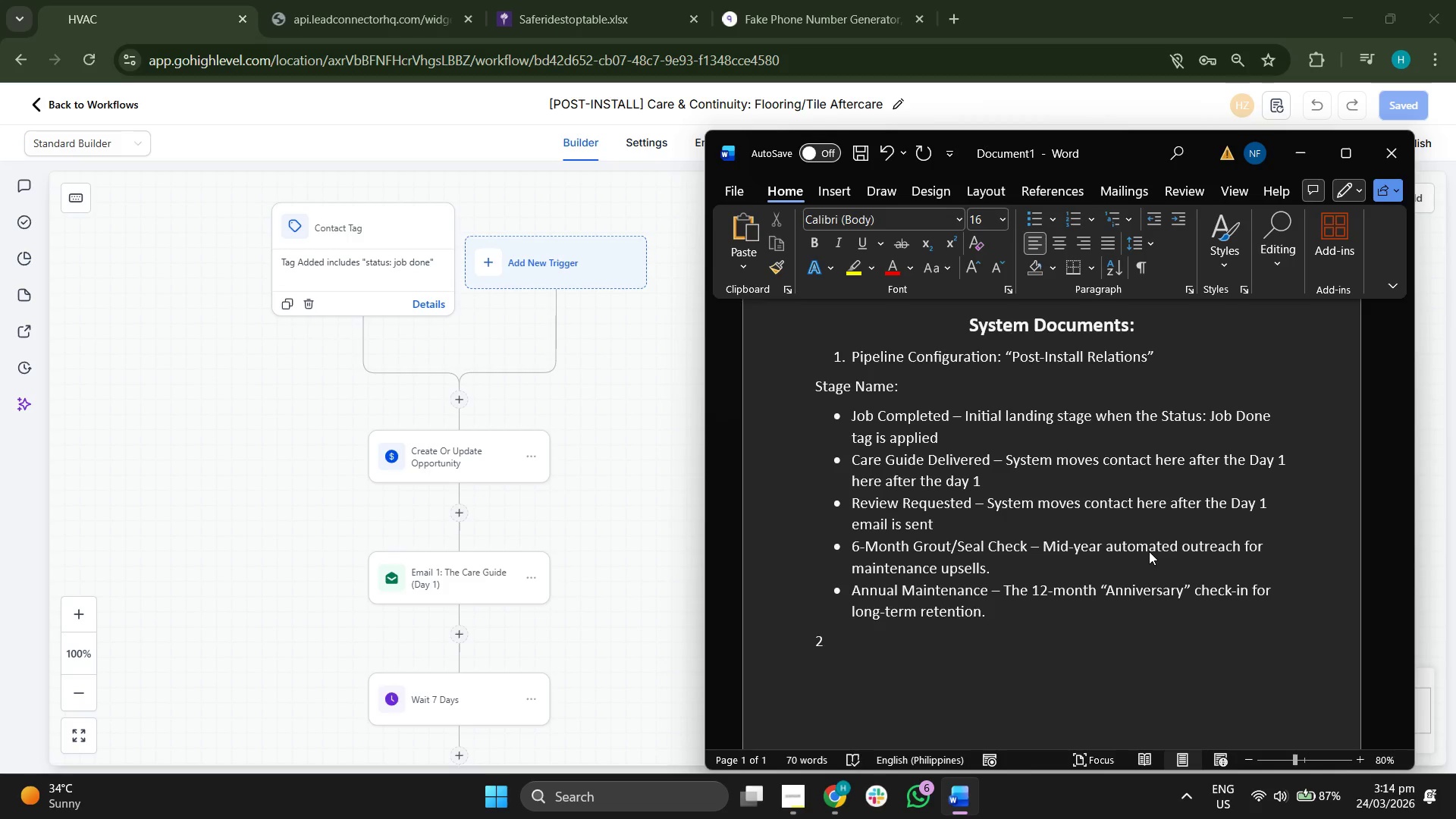 
key(Period)
 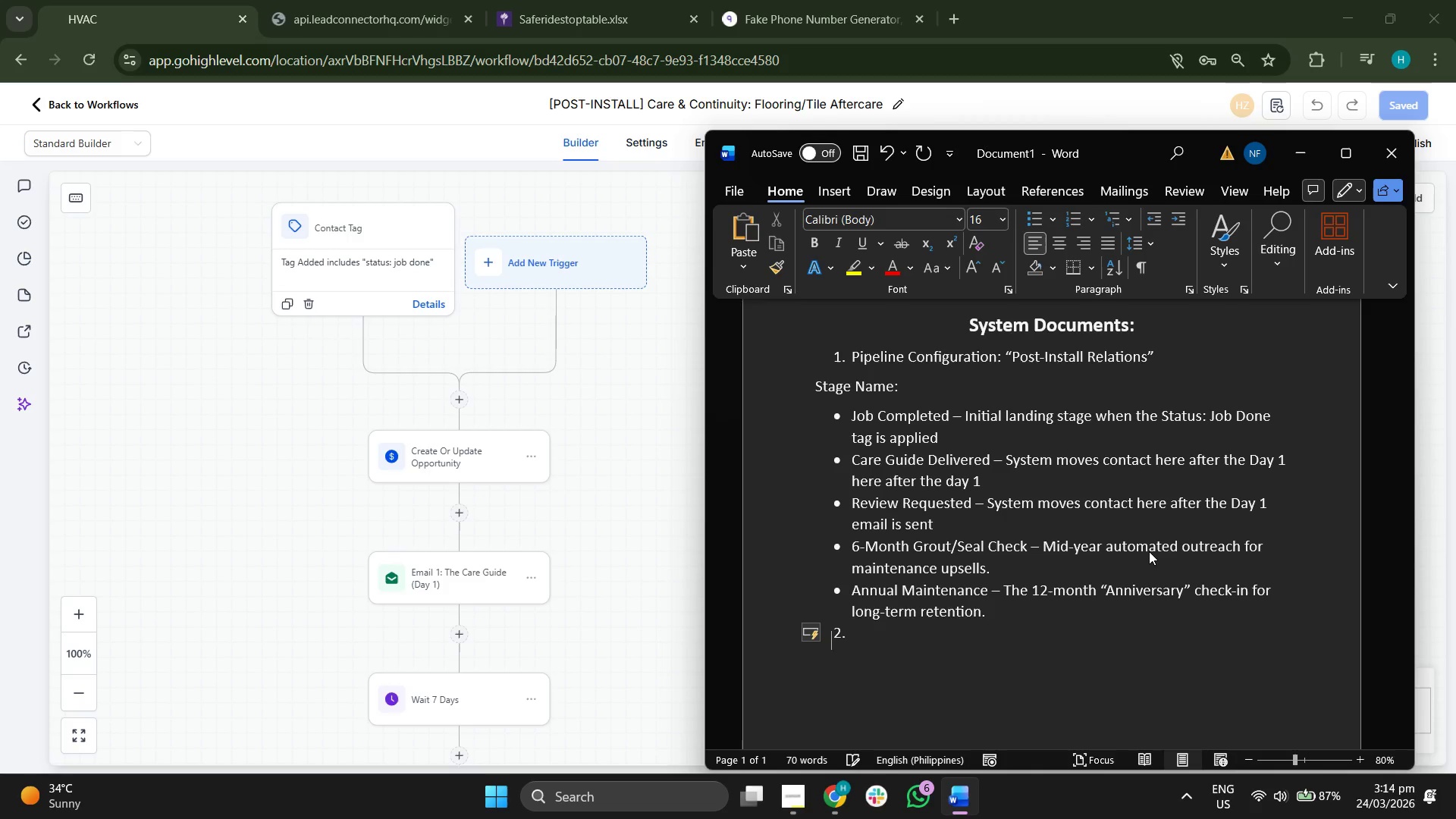 
key(Space)
 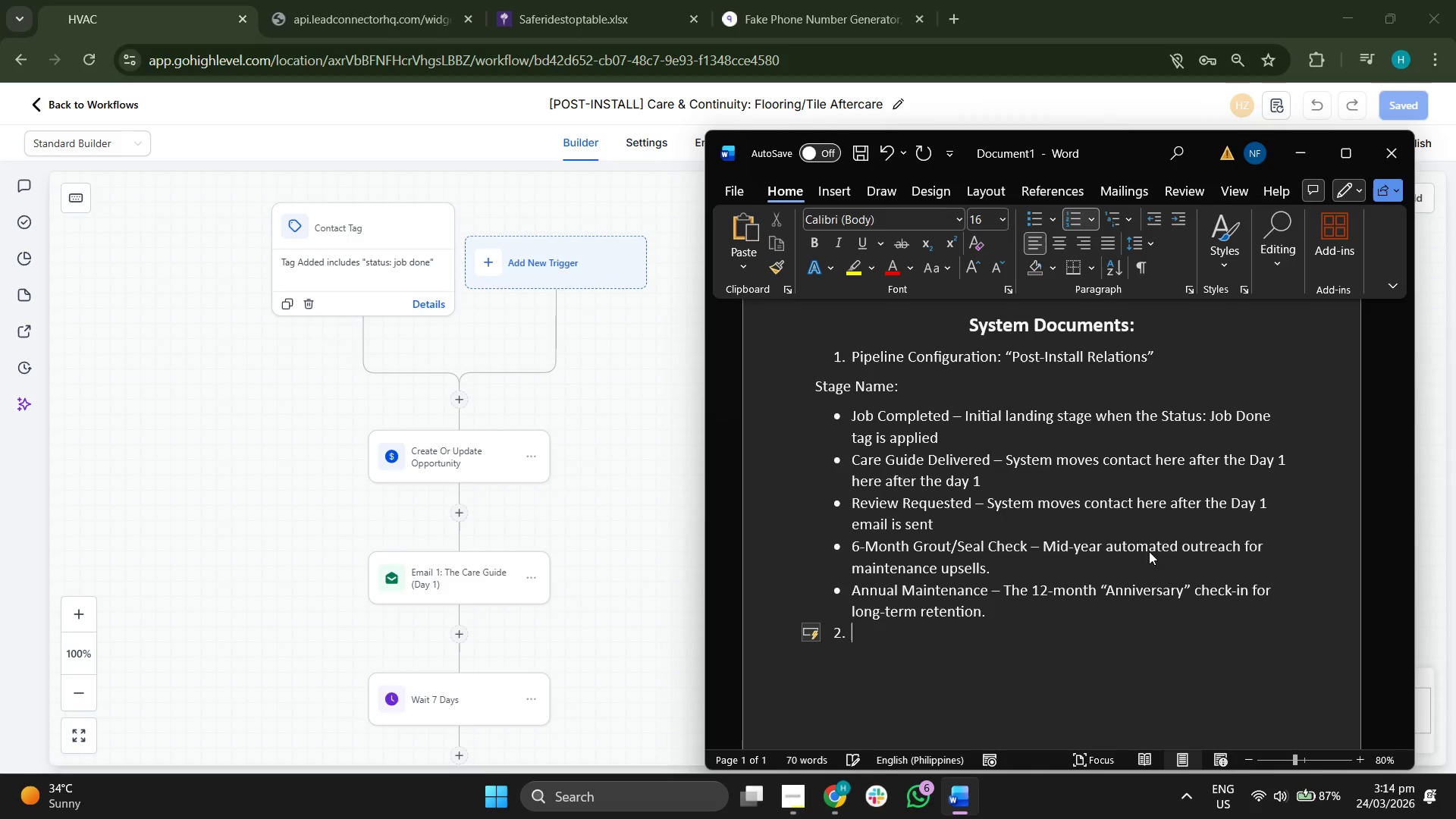 
key(CapsLock)
 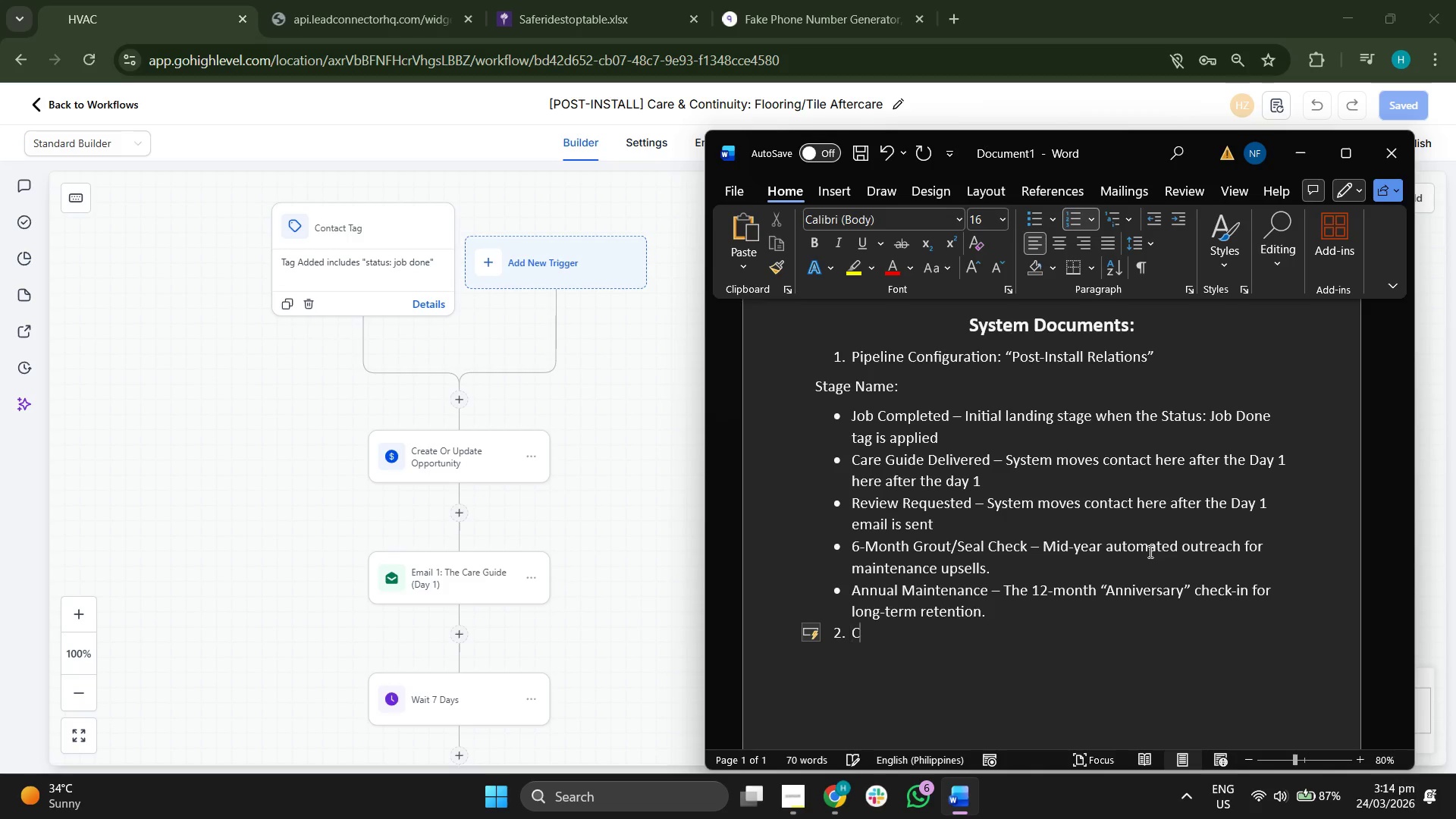 
key(C)
 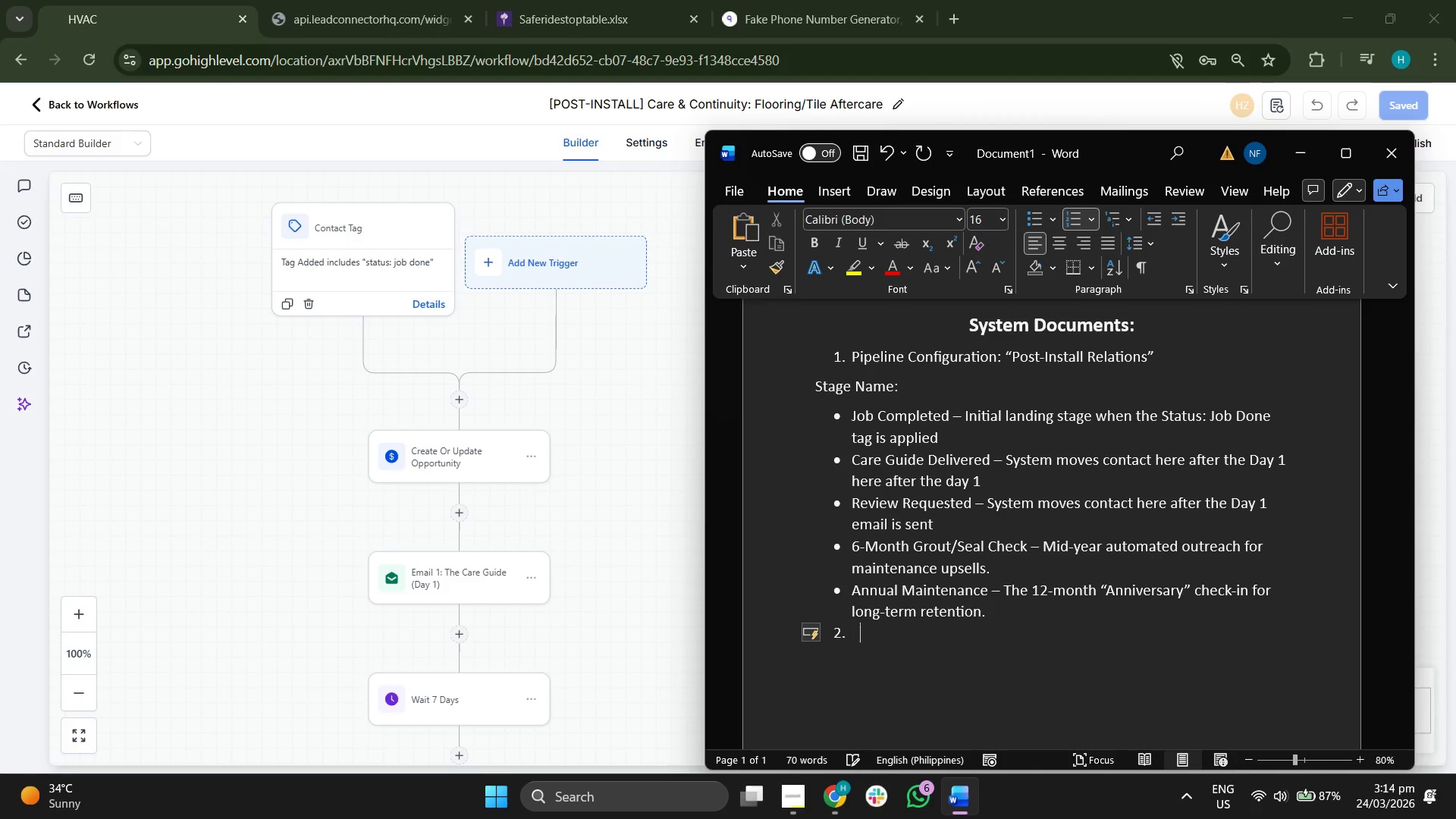 
key(Backspace)
 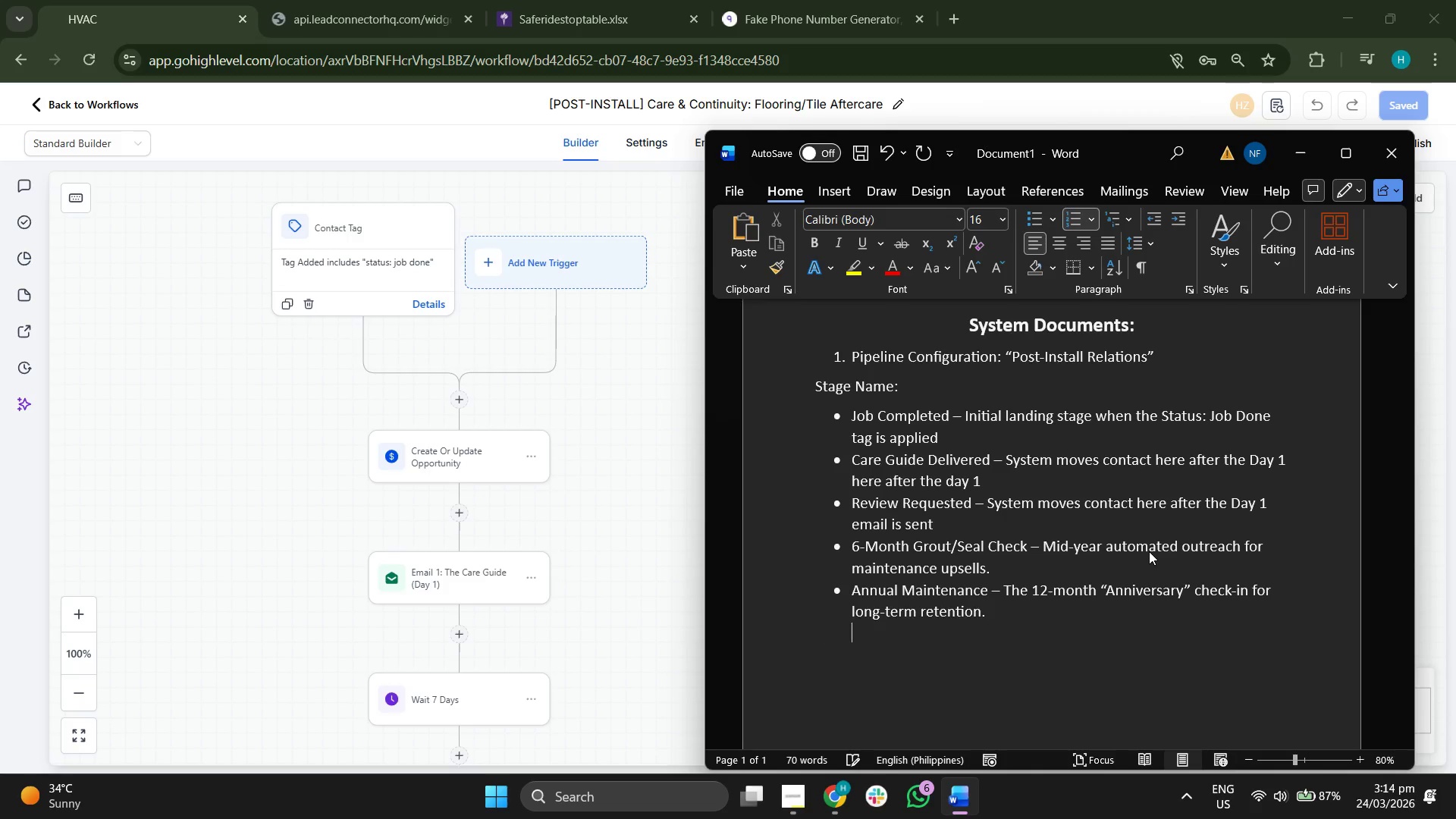 
key(Backspace)
 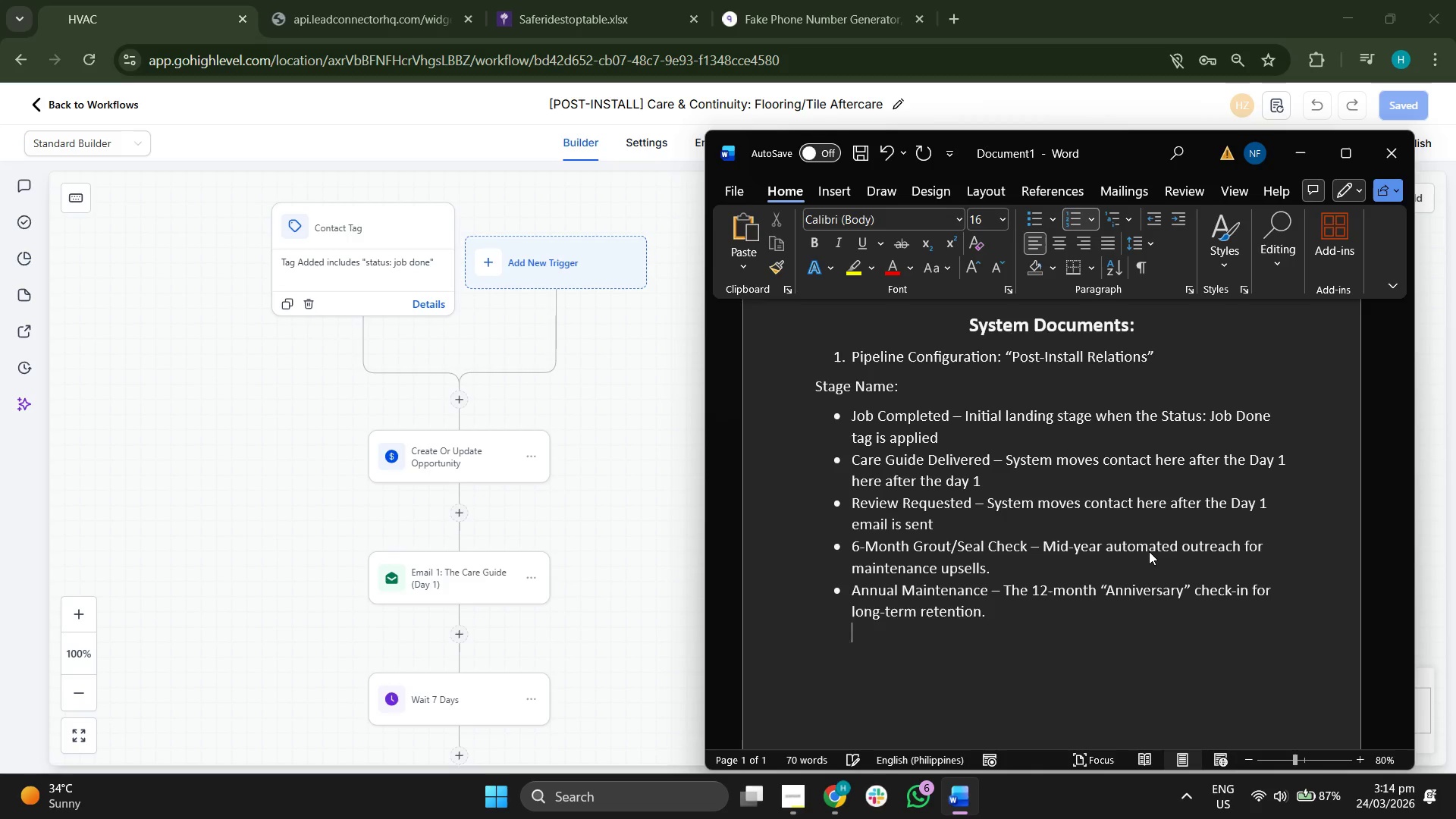 
key(Backspace)
 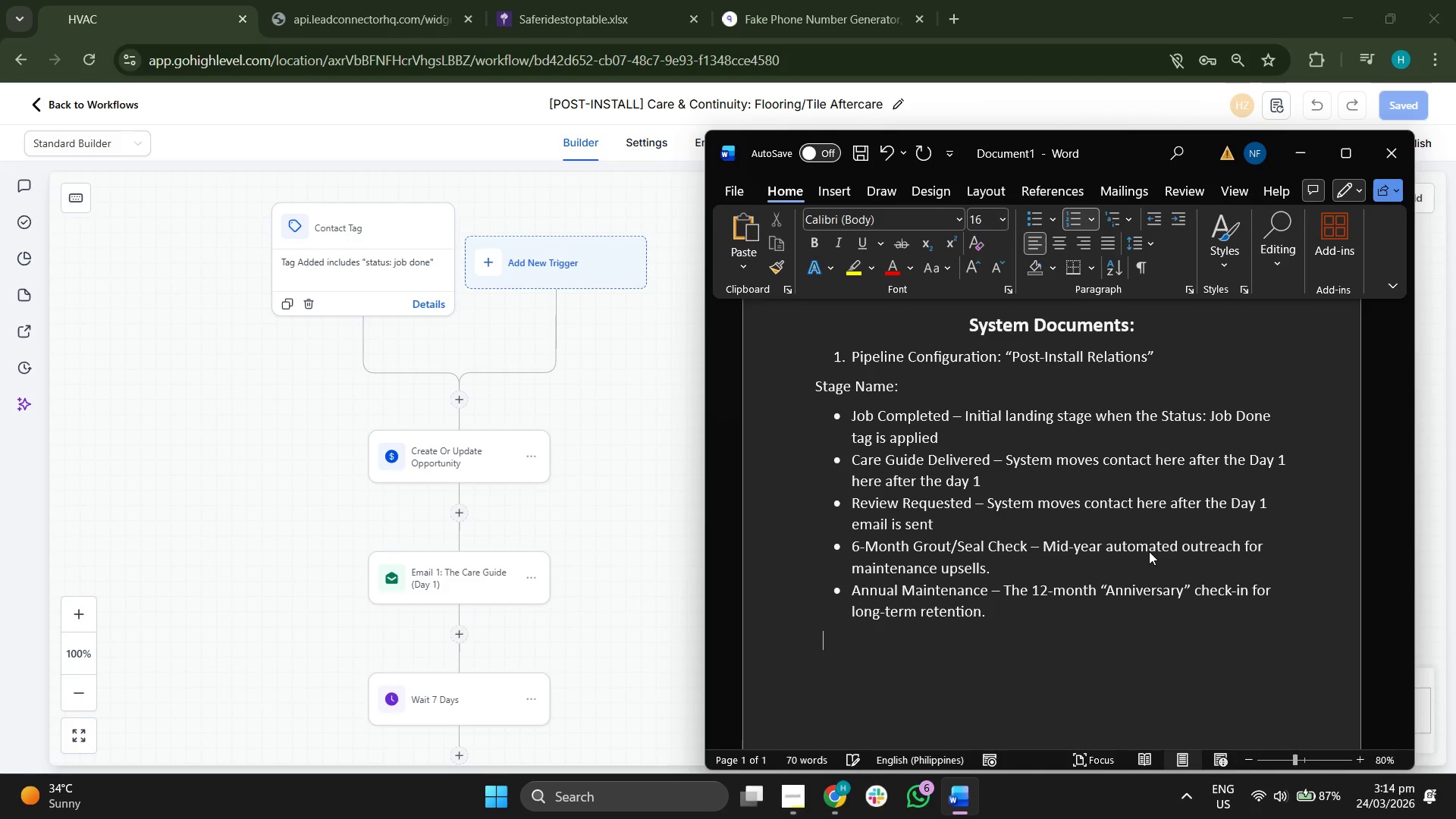 
key(Backspace)
 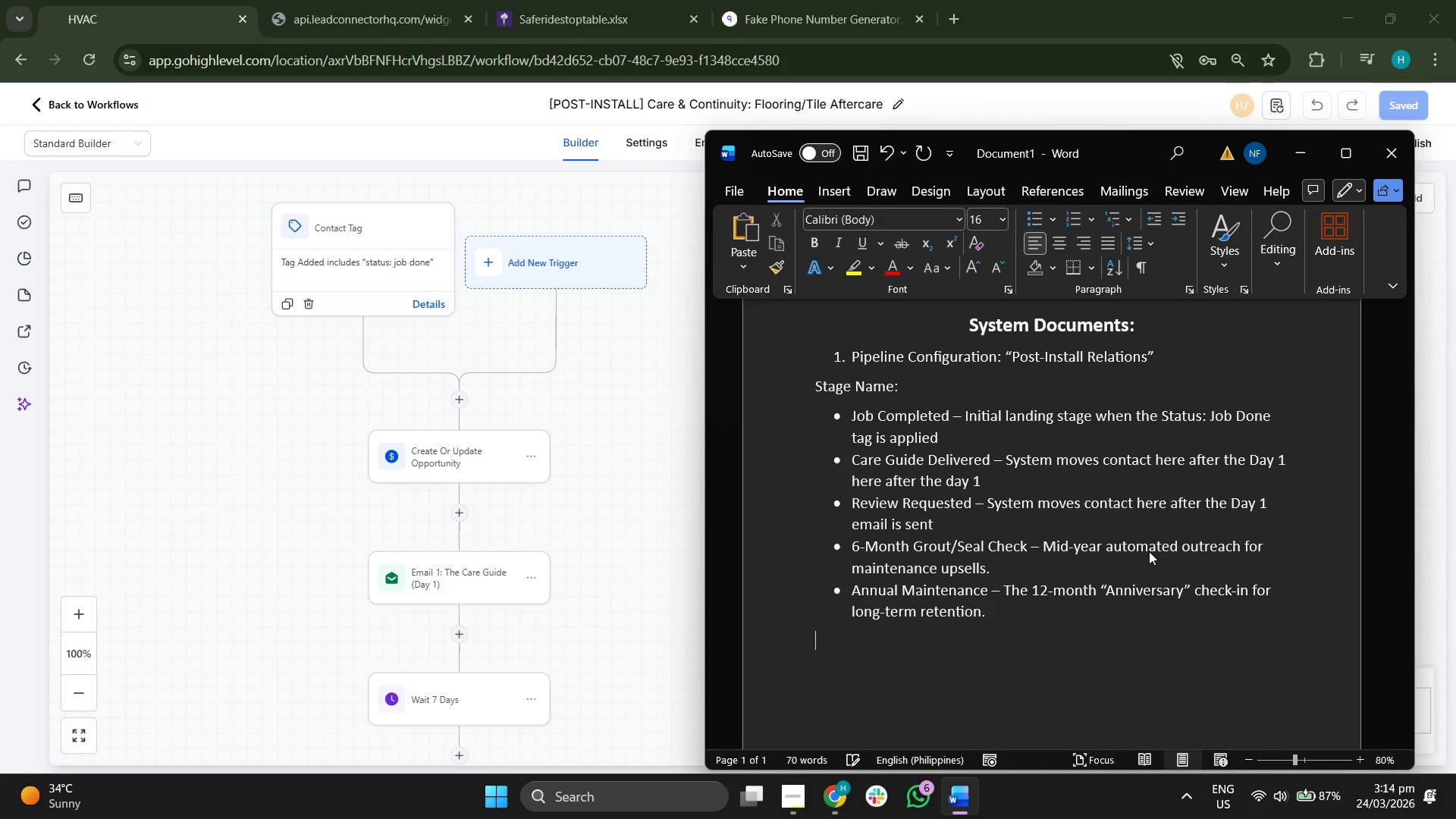 
key(Enter)
 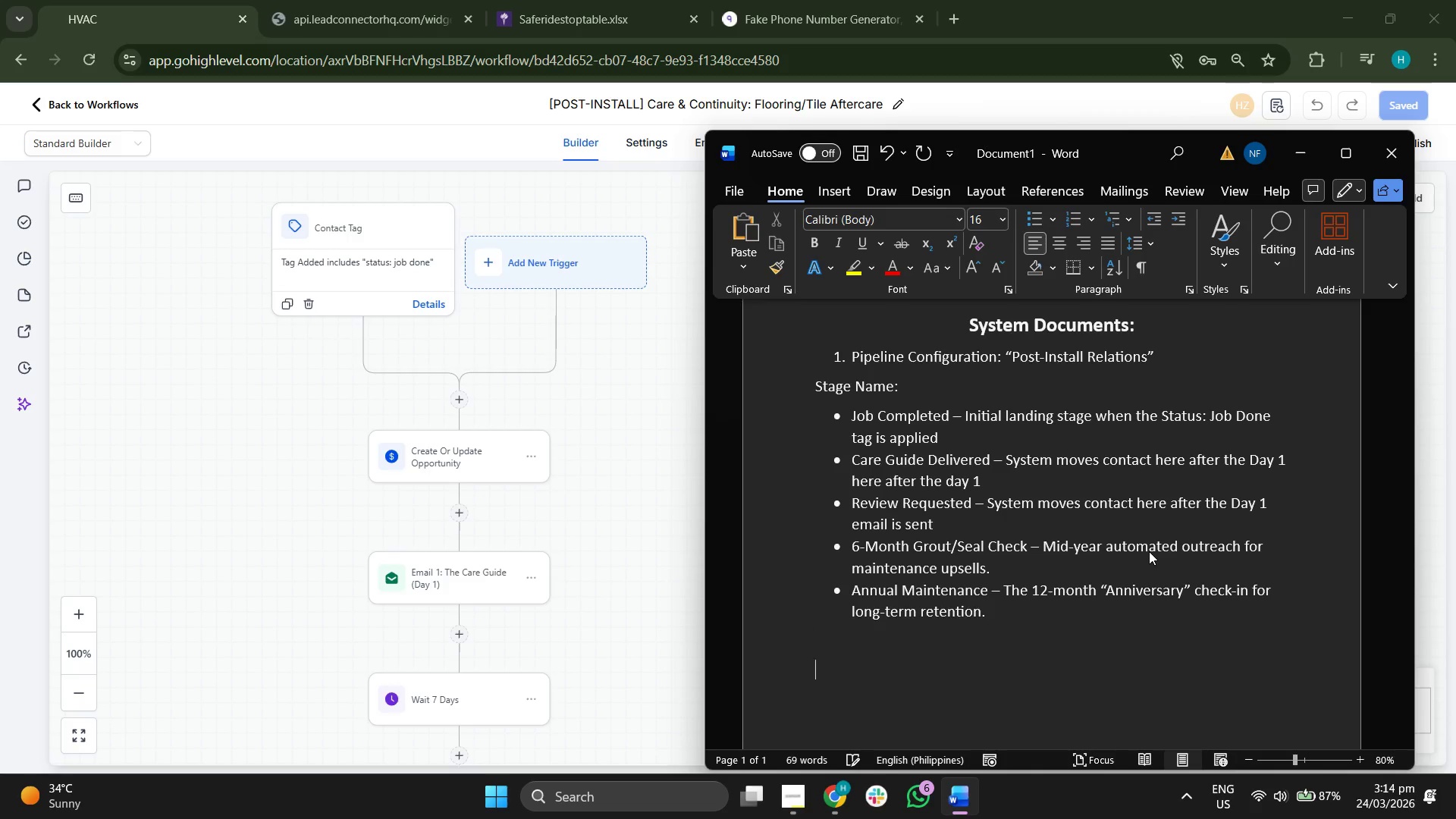 
key(Enter)
 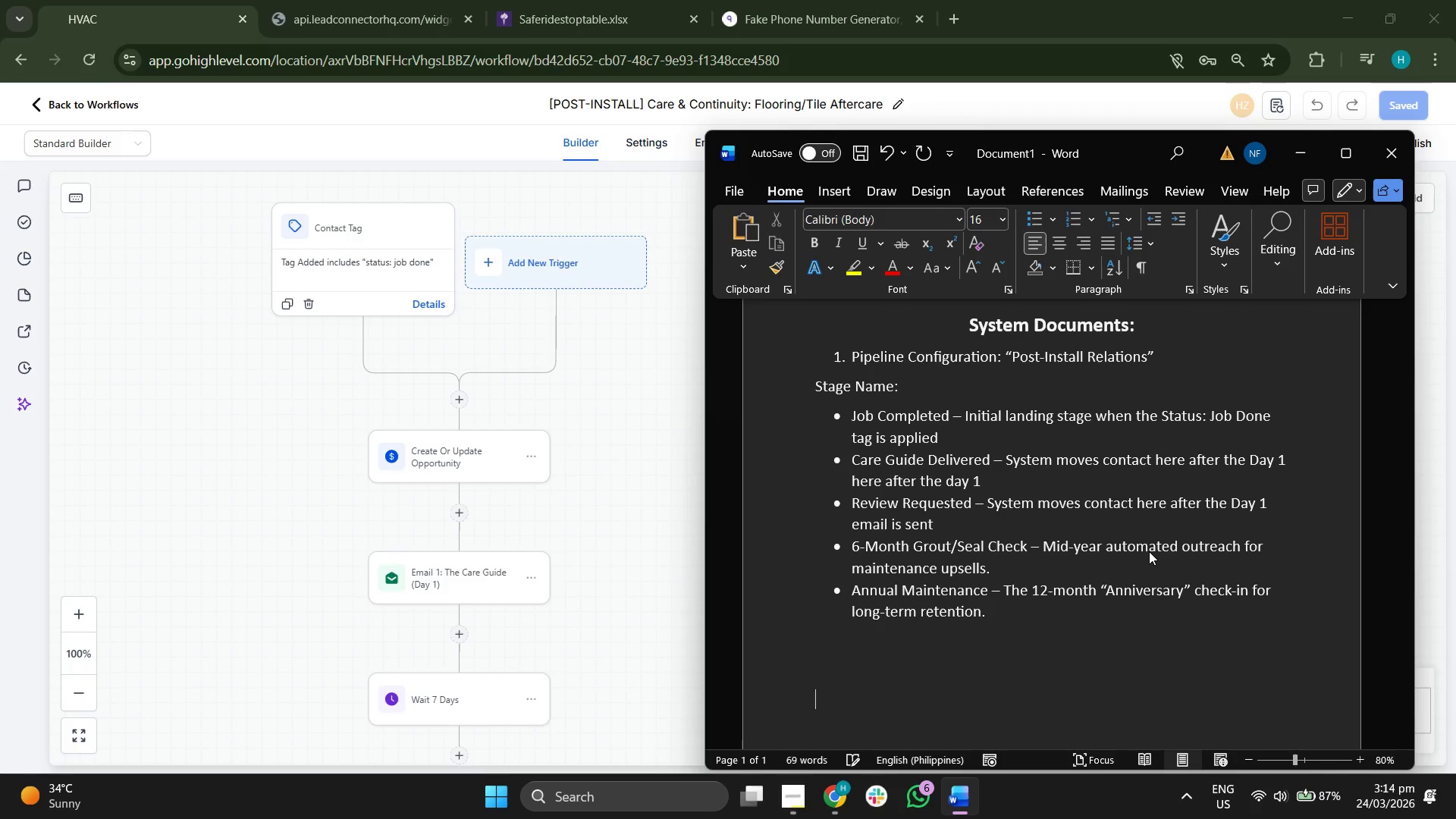 
key(2)
 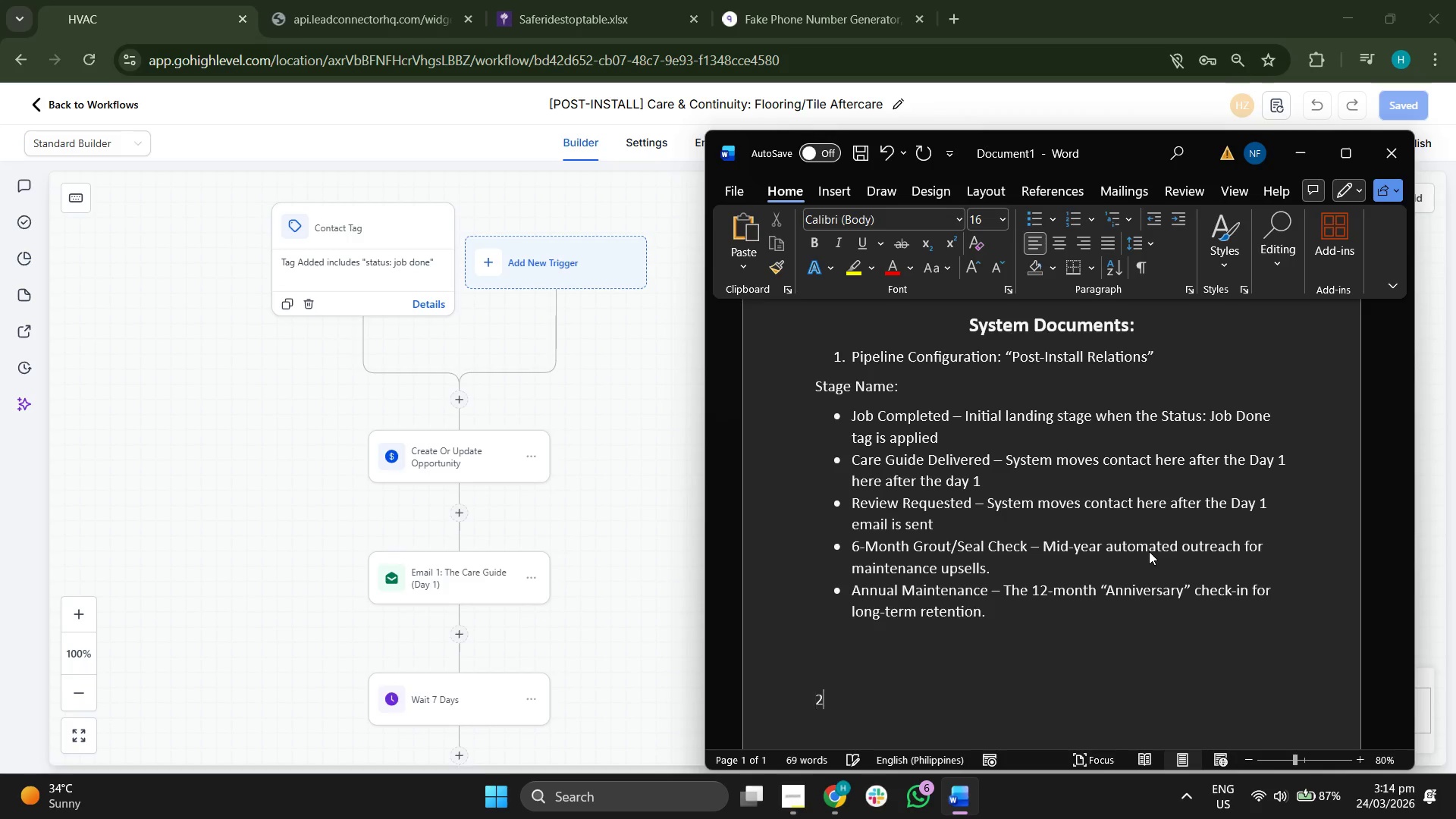 
key(Period)
 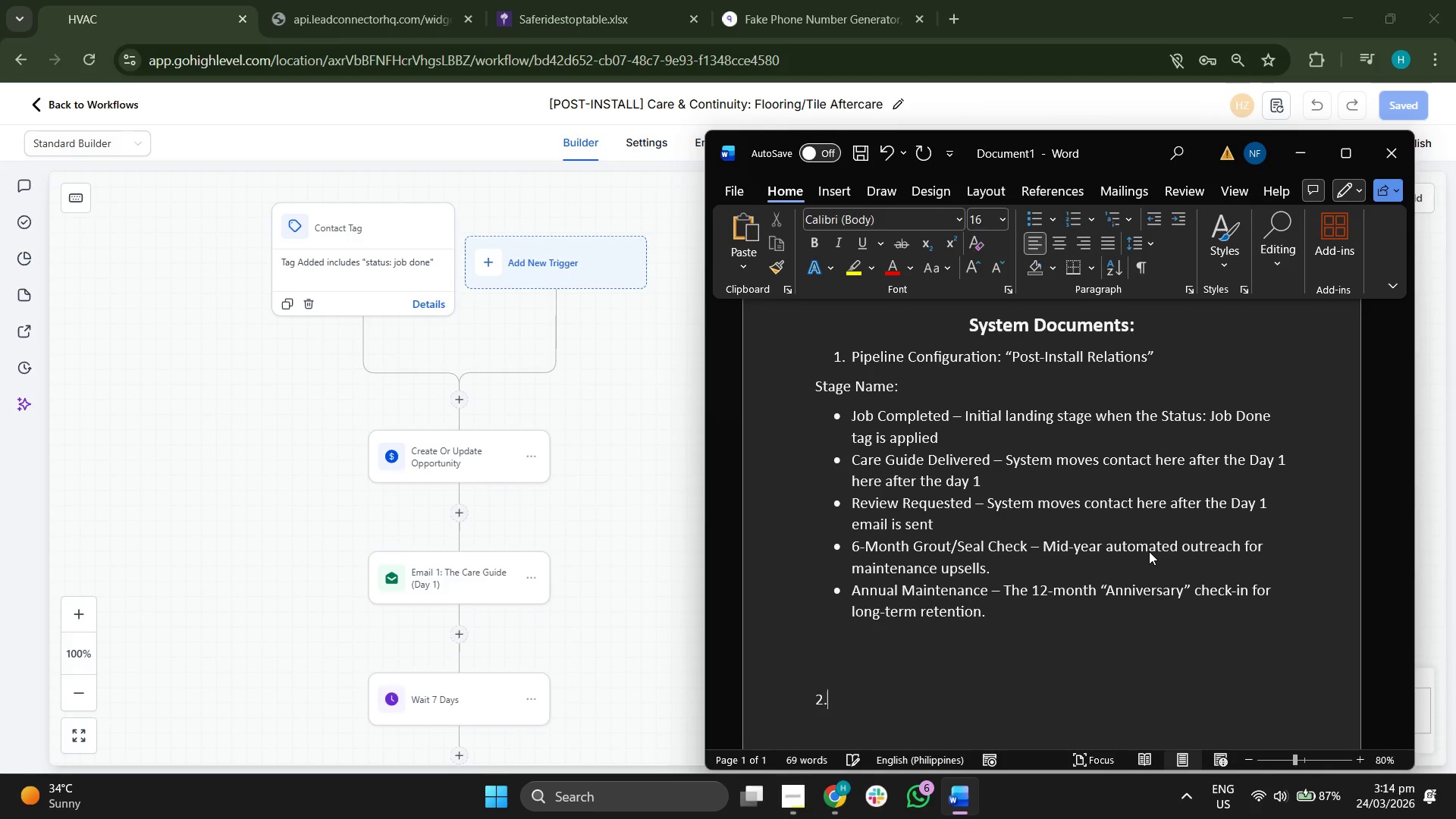 
key(Space)
 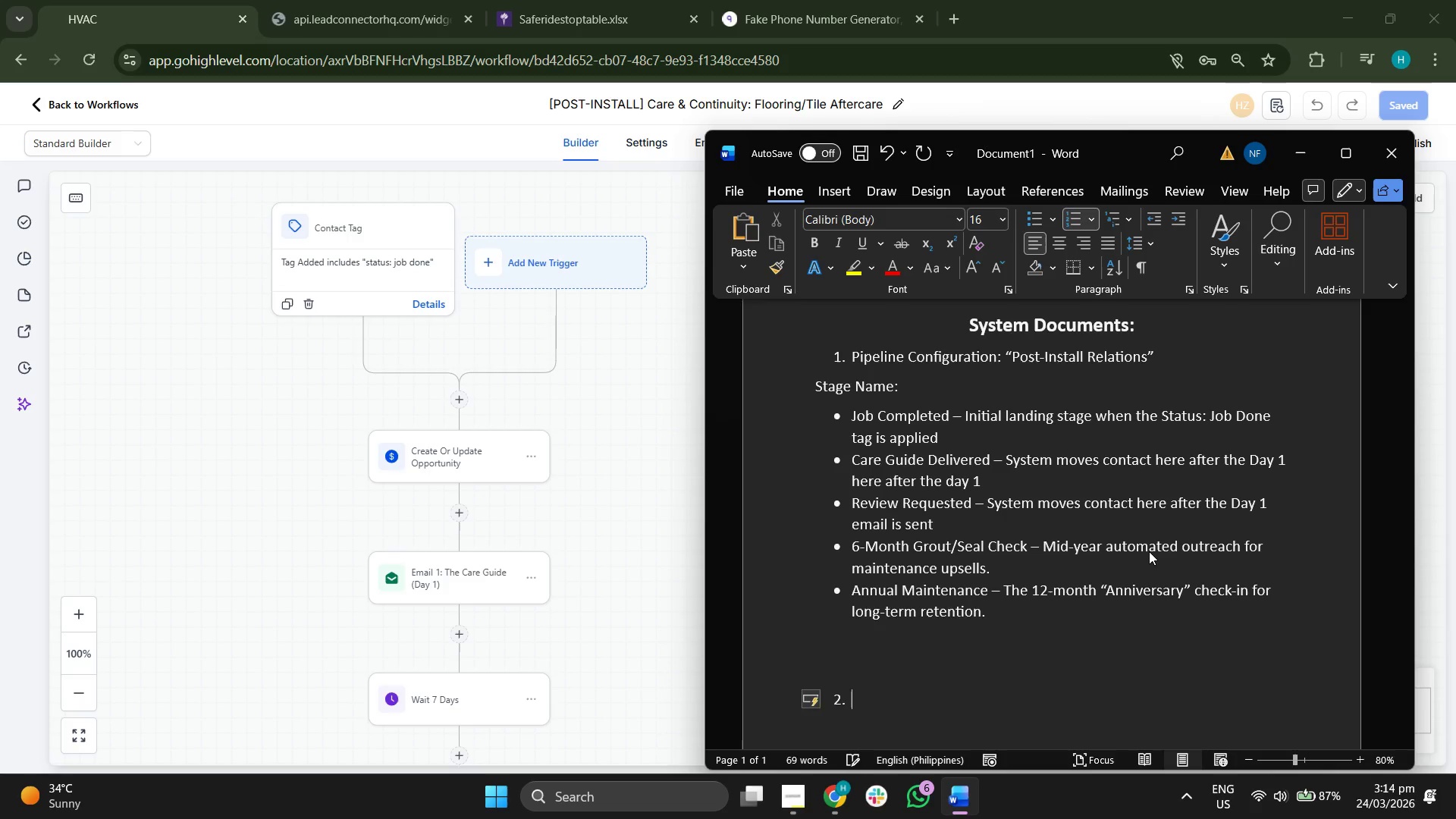 
key(Backspace)
 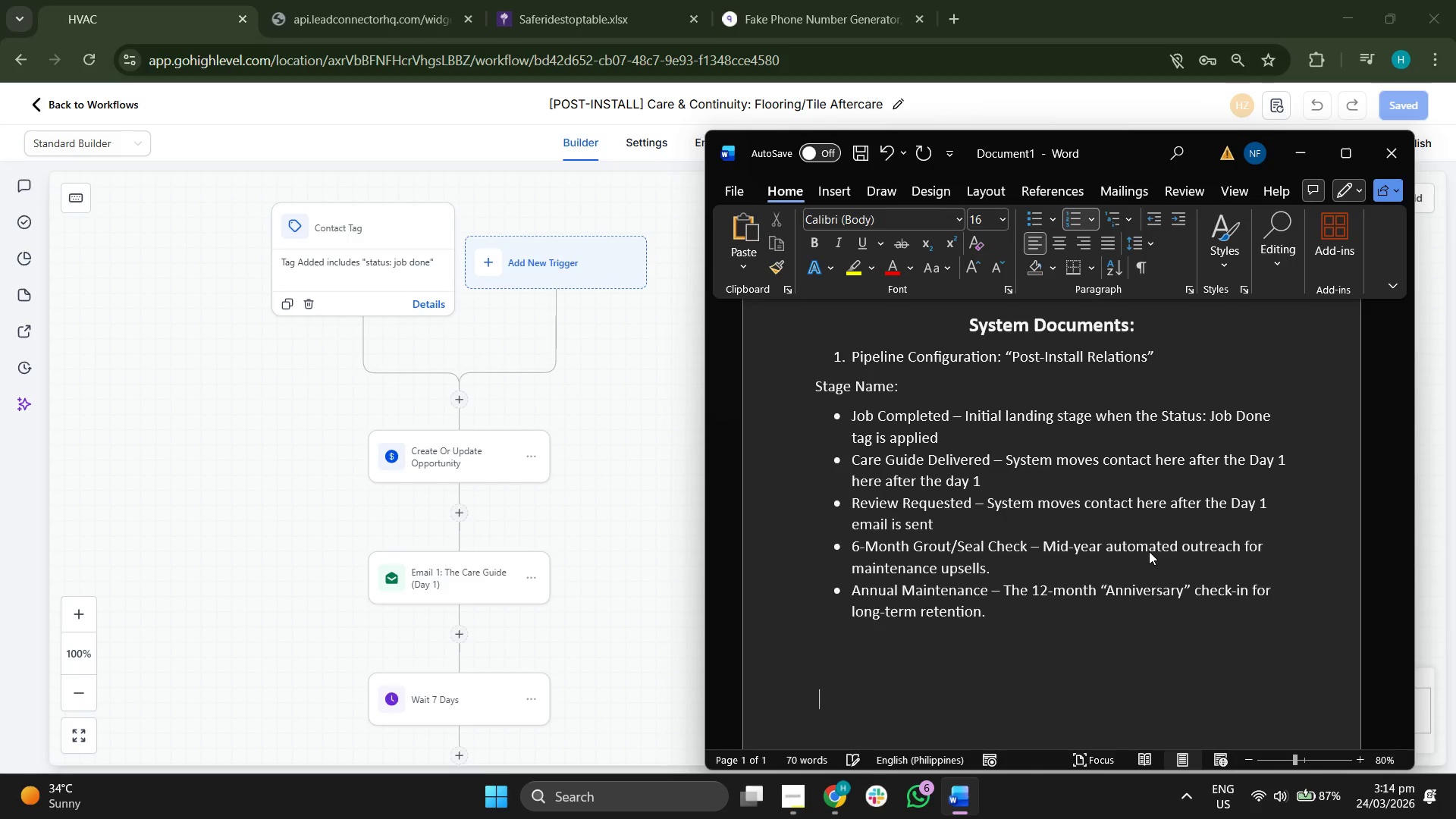 
key(Backspace)
 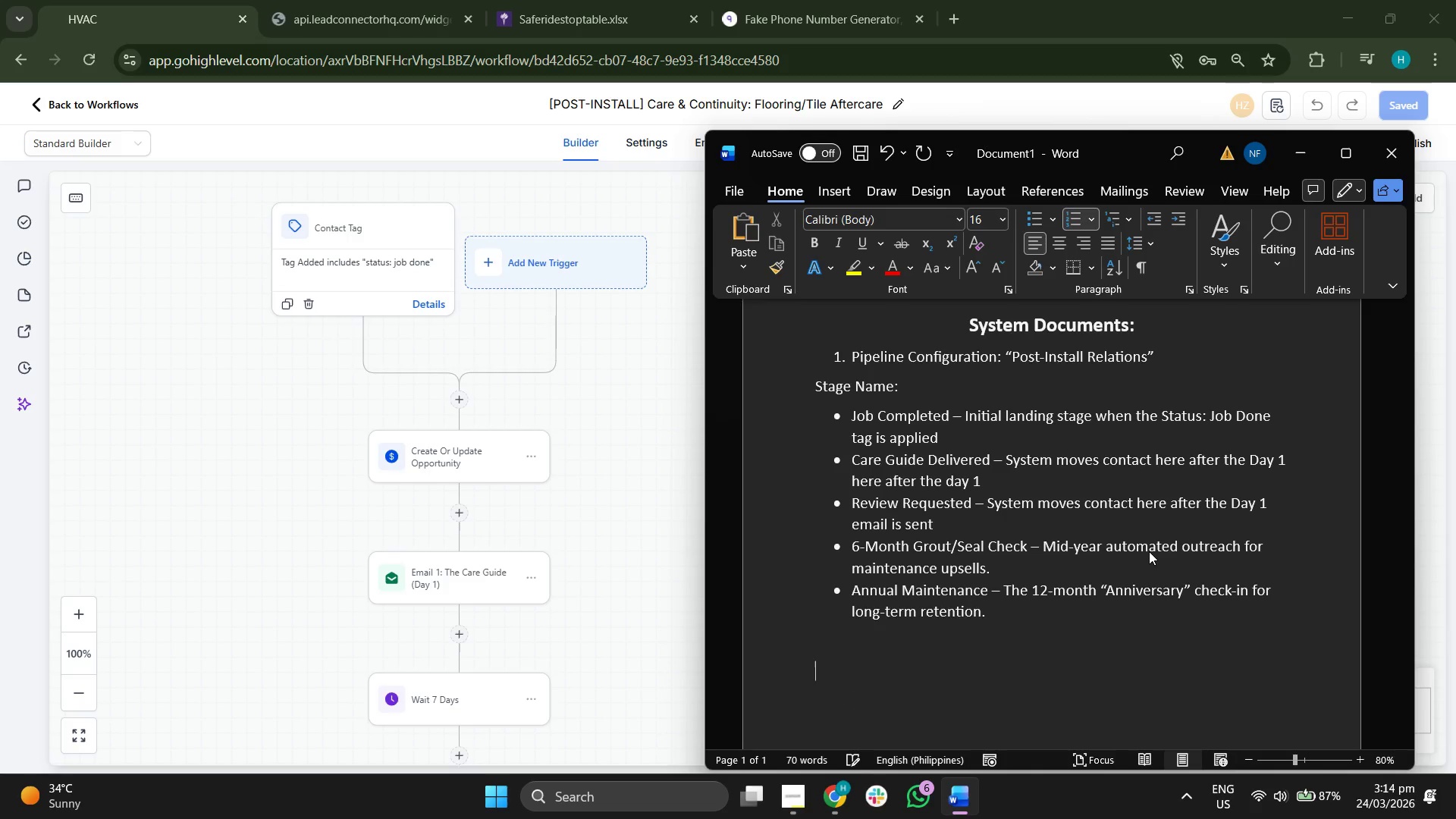 
key(Backspace)
 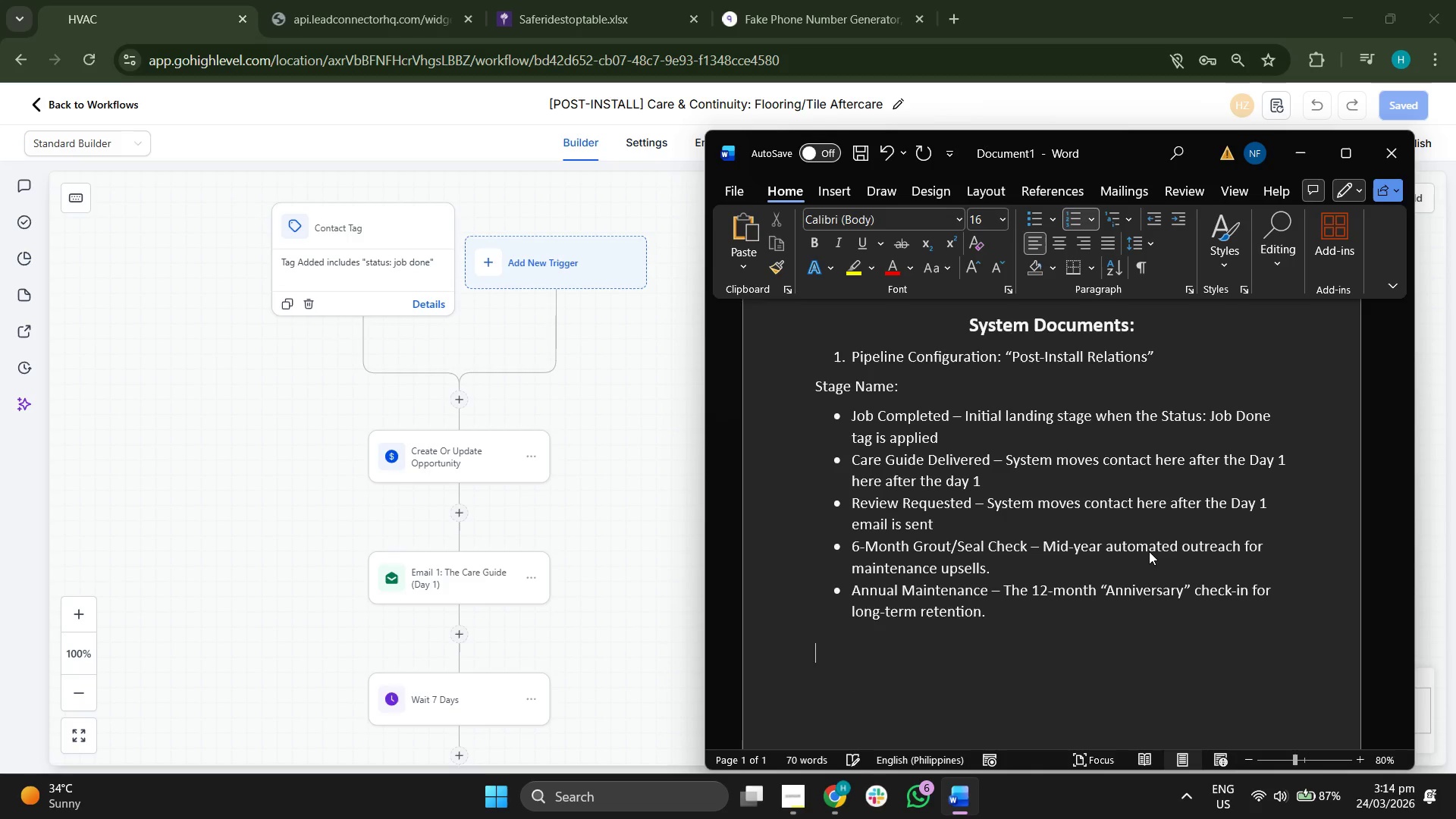 
key(Backspace)
 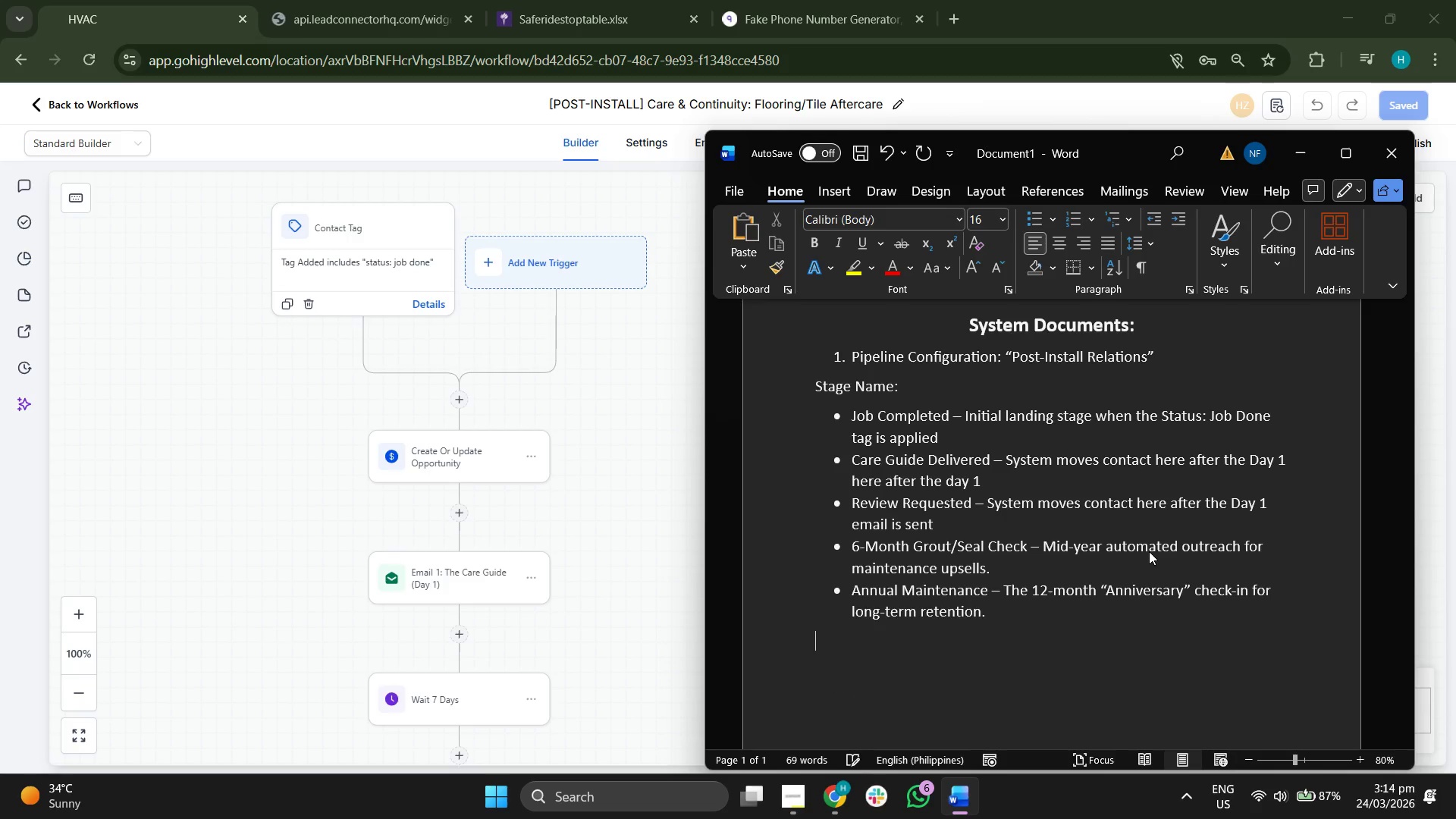 
key(Enter)
 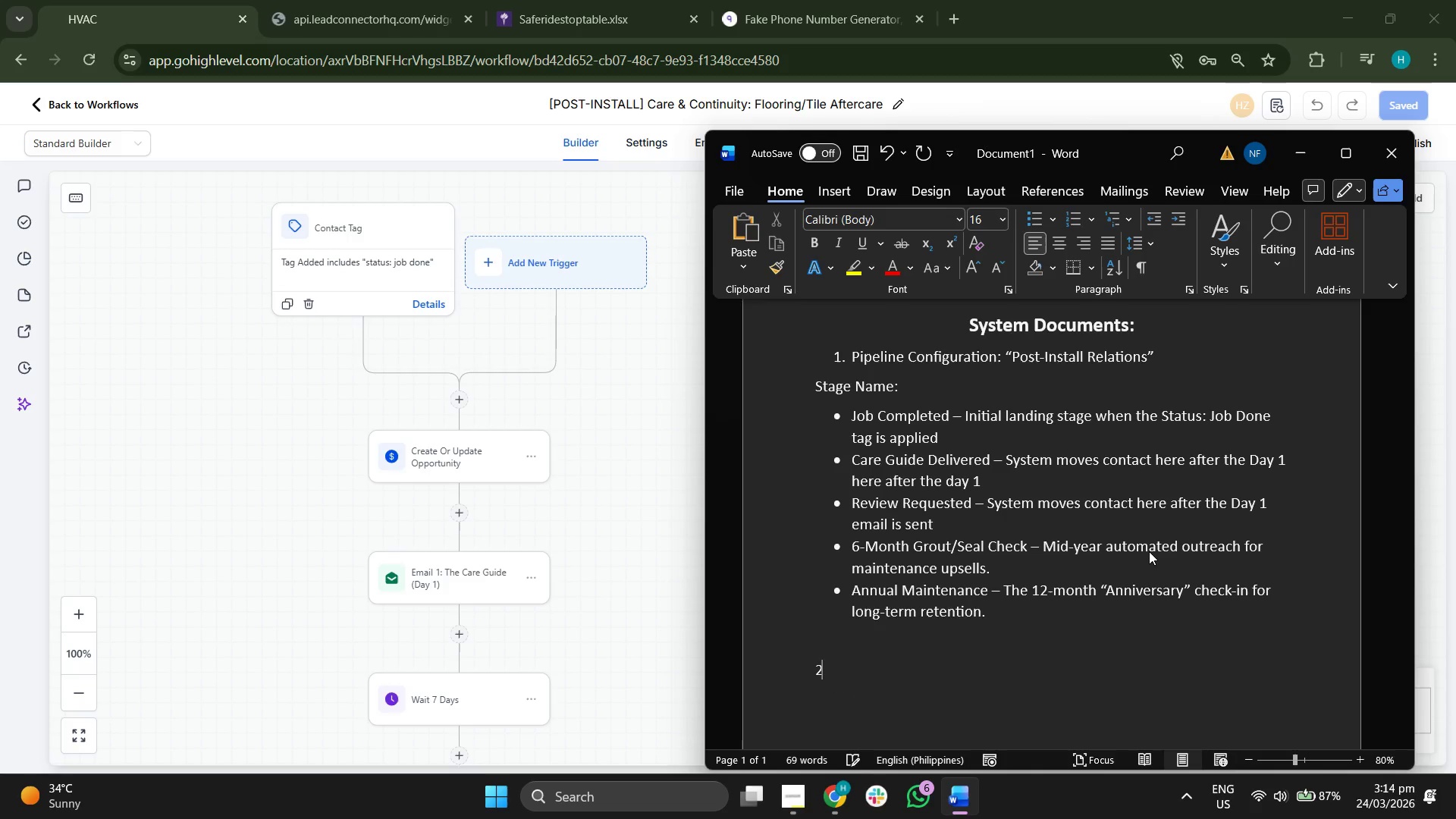 
type(2. cUS)
key(Backspace)
key(Backspace)
key(Backspace)
type(Custom Filed)
key(Backspace)
key(Backspace)
key(Backspace)
type(elds Setup)
 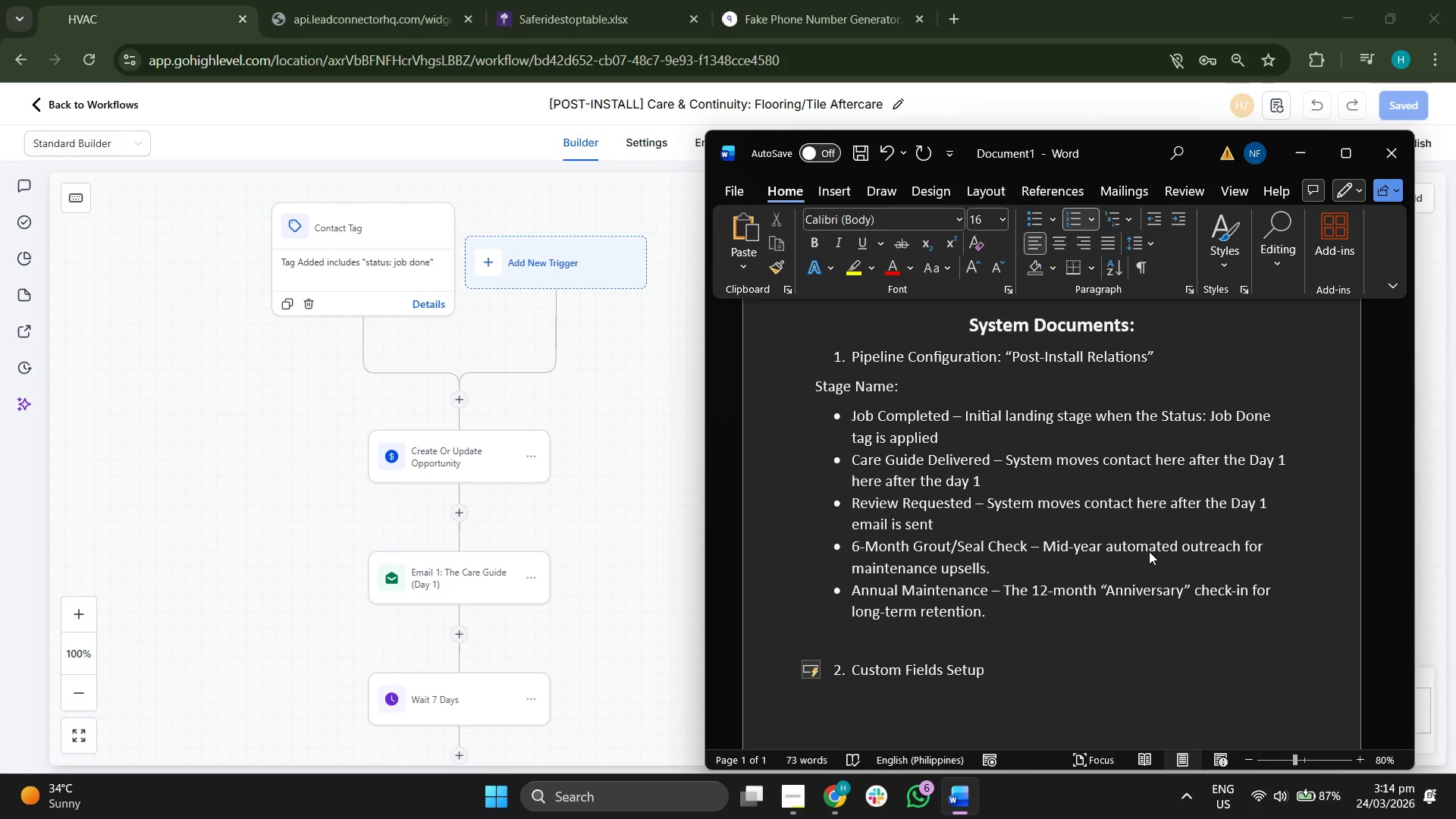 
key(Enter)
 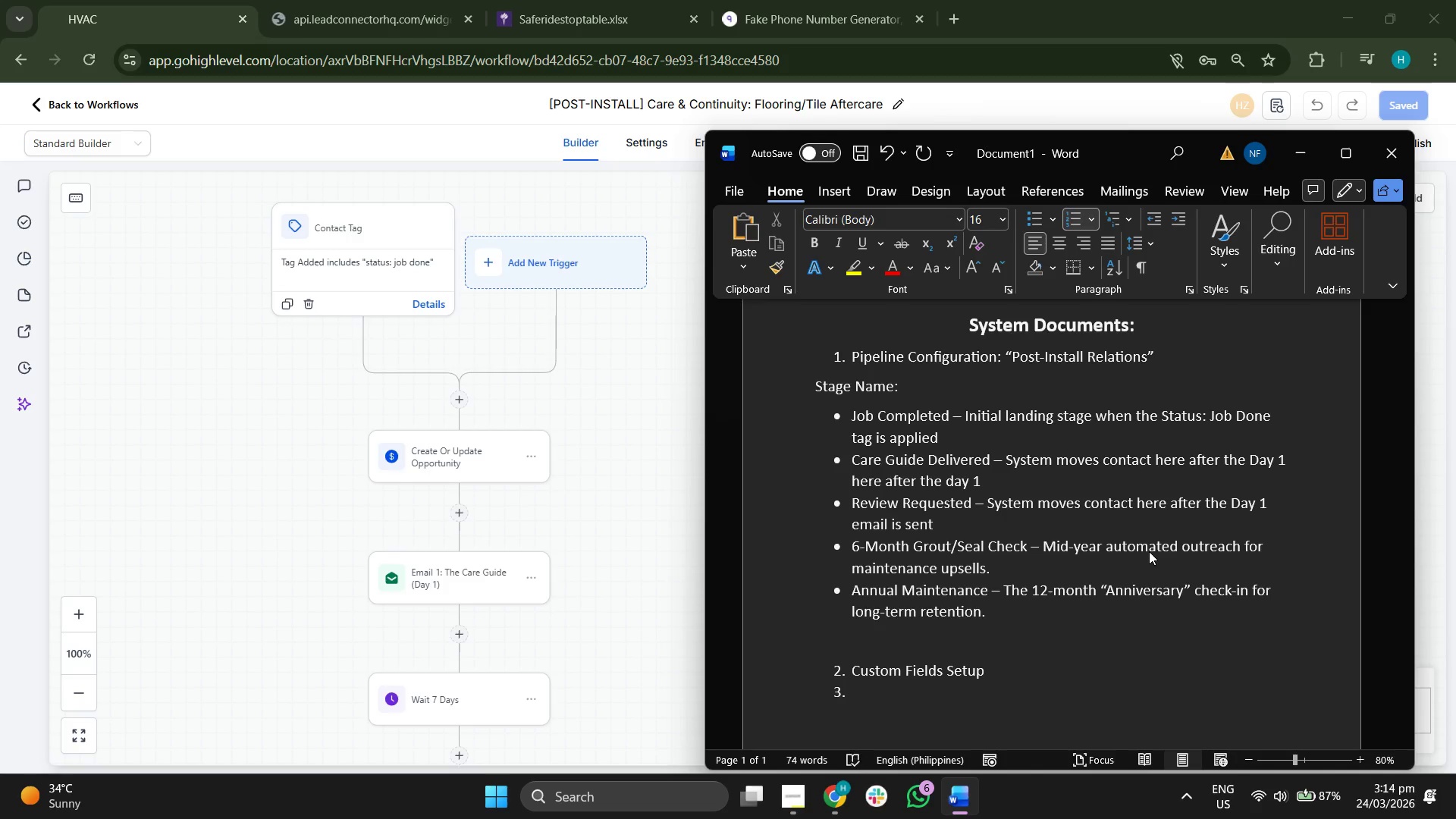 
key(Backspace)
 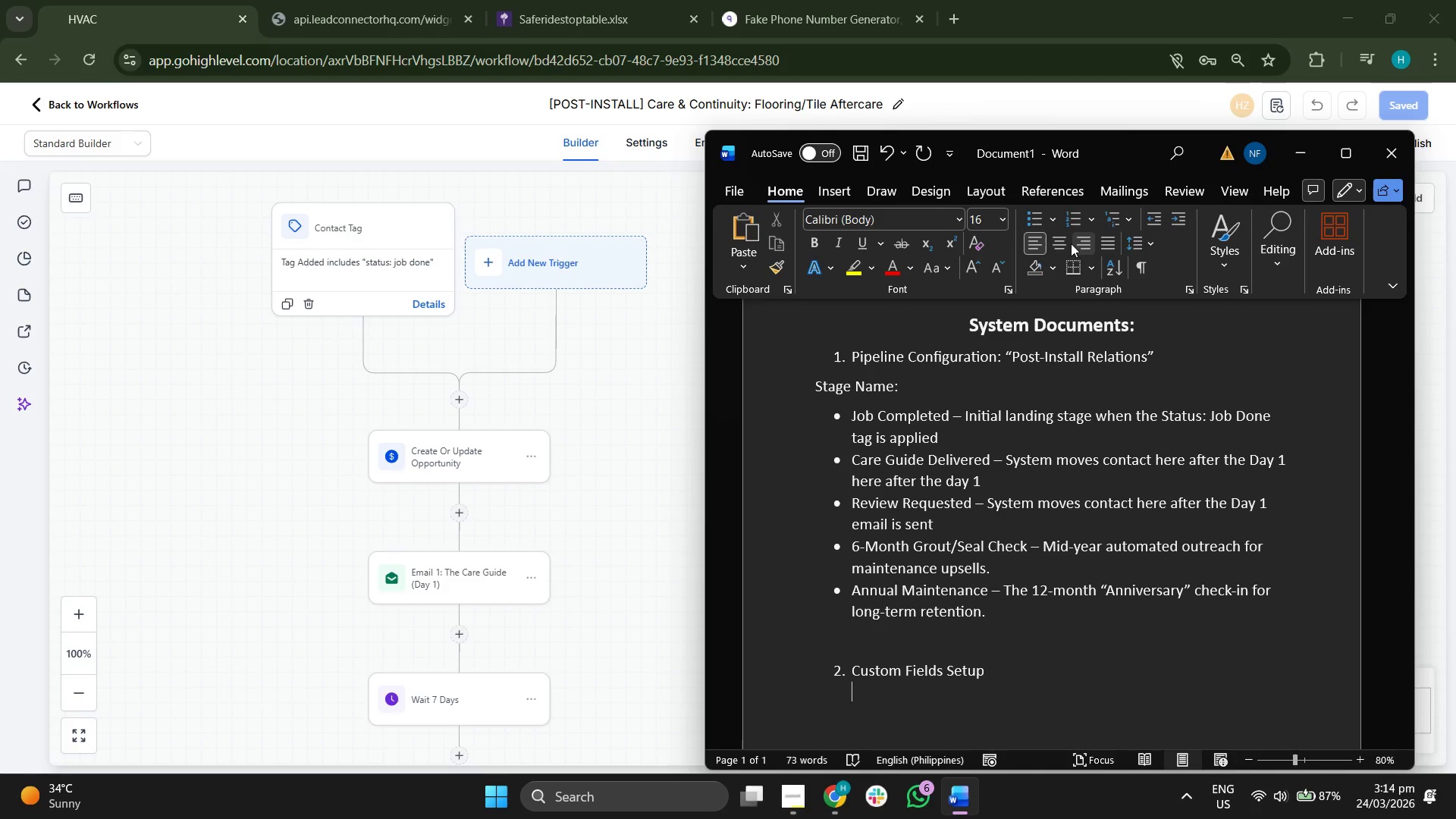 
left_click([1034, 216])
 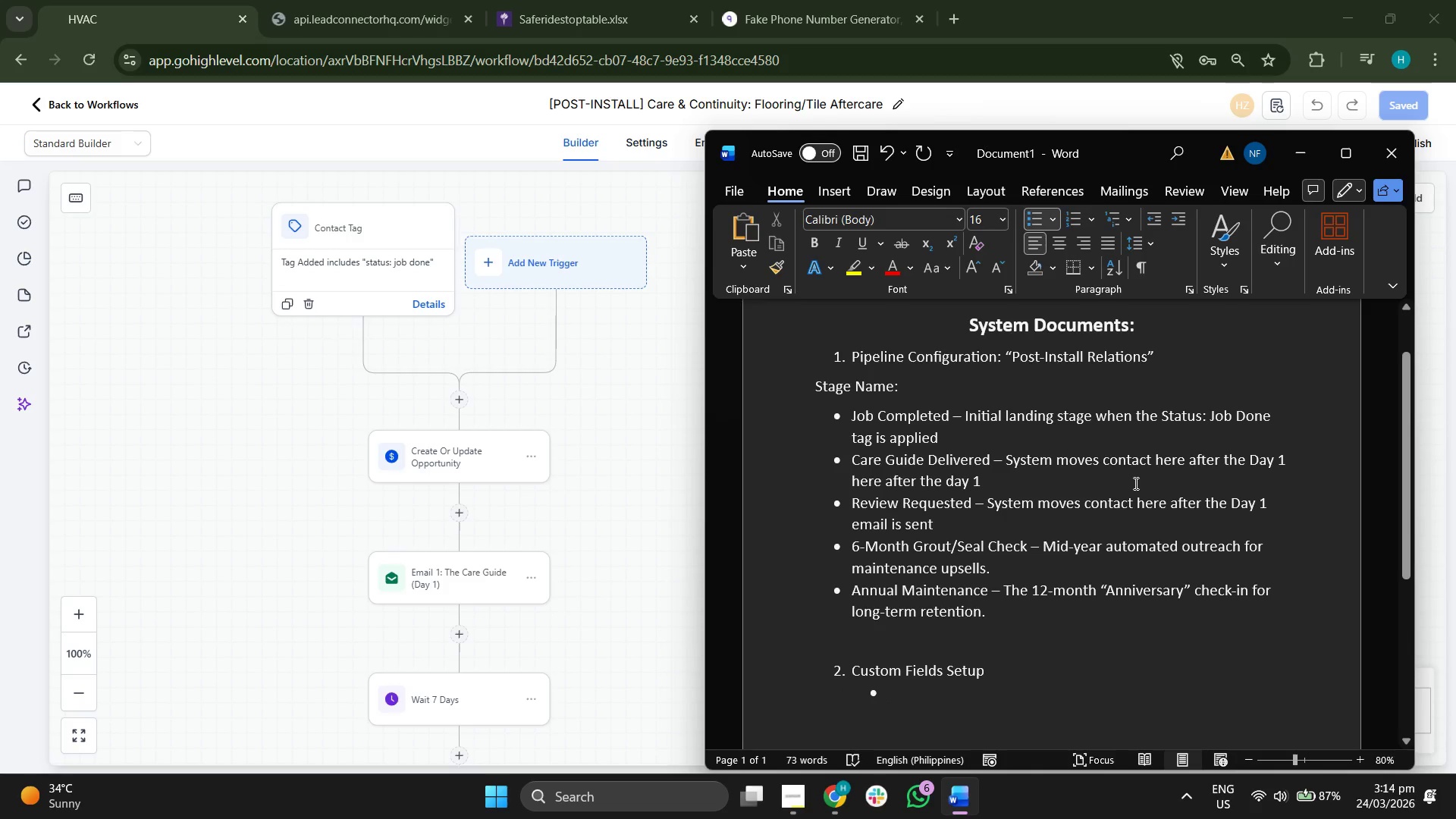 
key(Backspace)
 